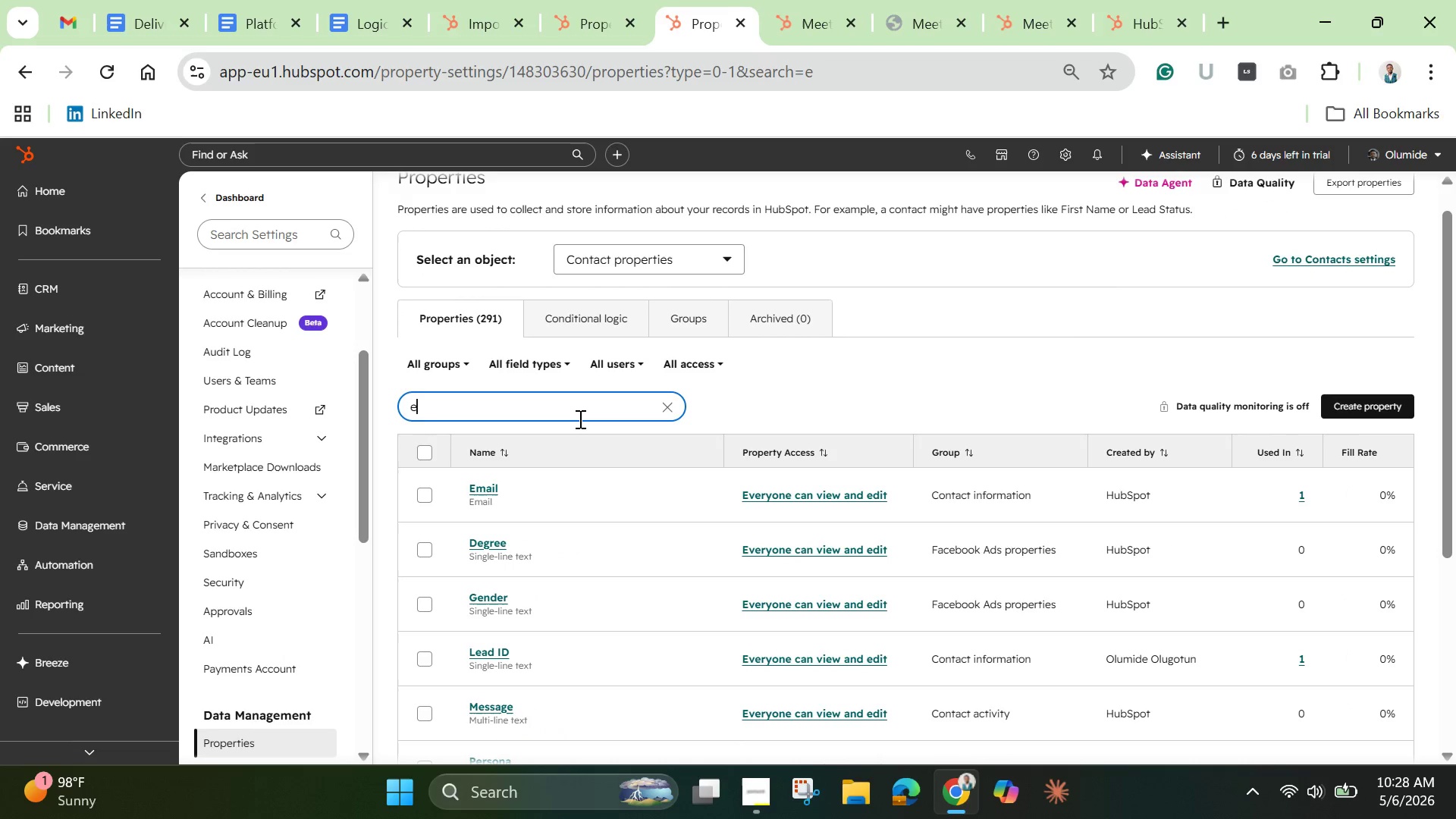 
key(M)
 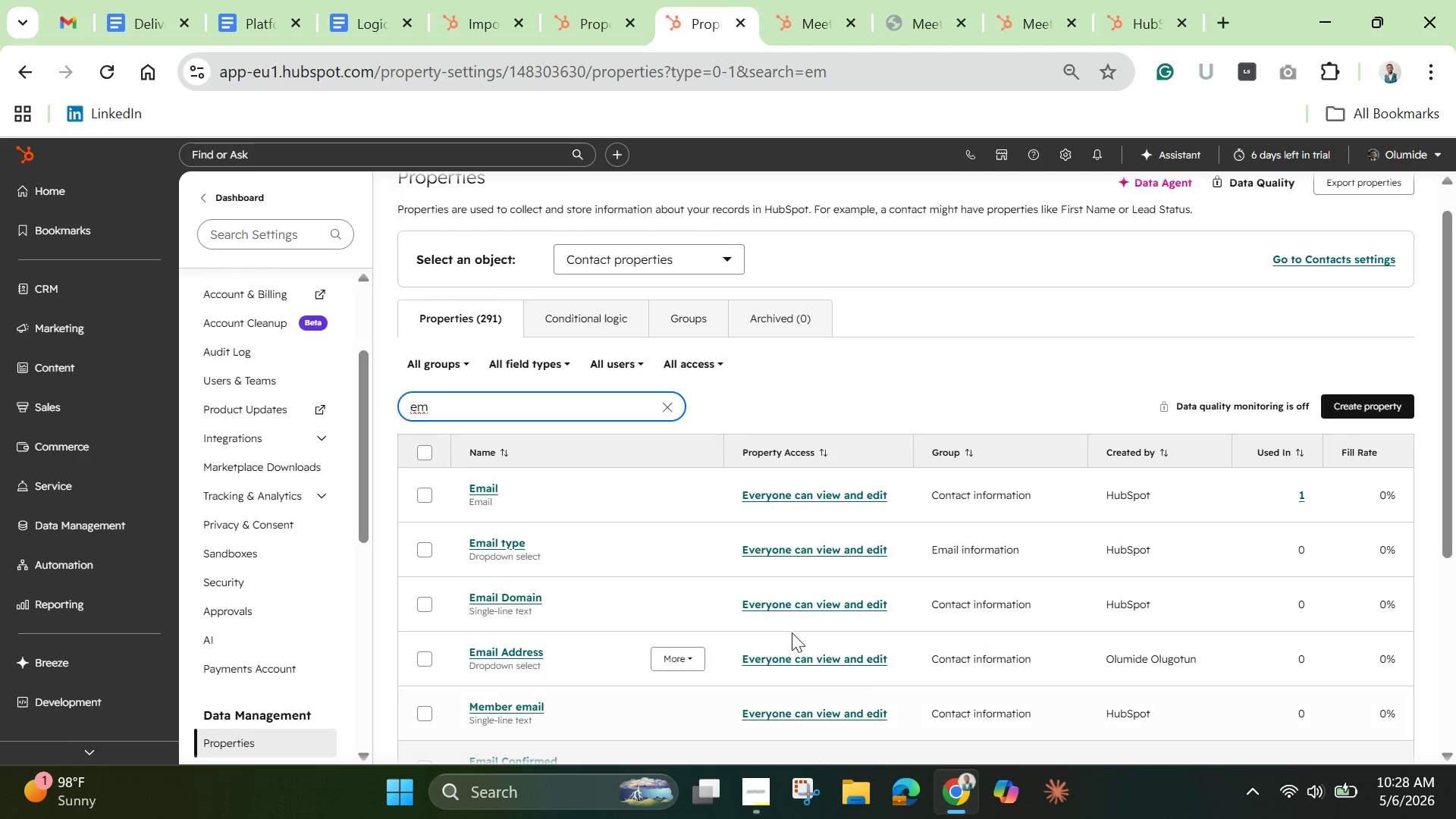 
wait(11.7)
 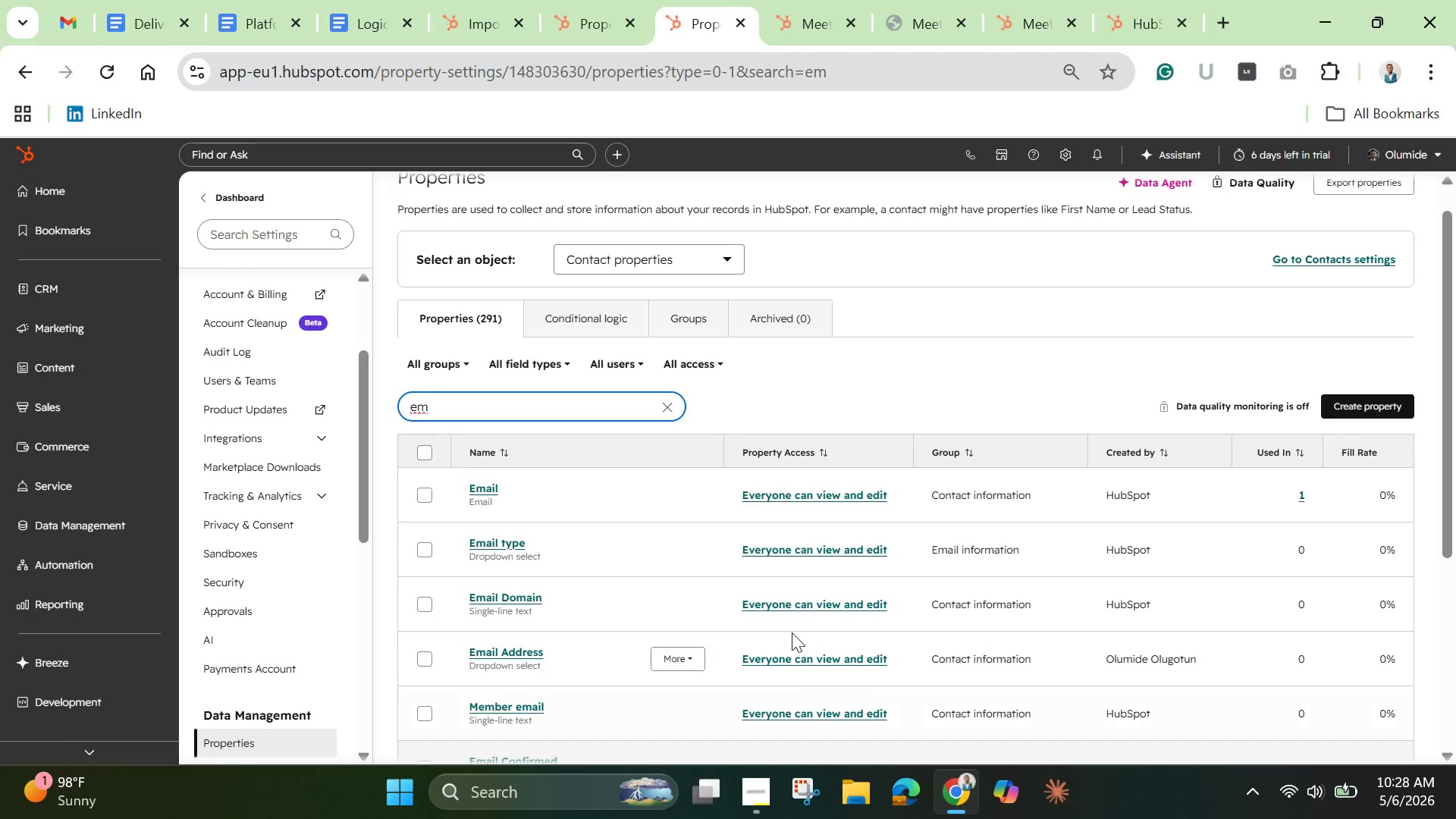 
left_click([1301, 502])
 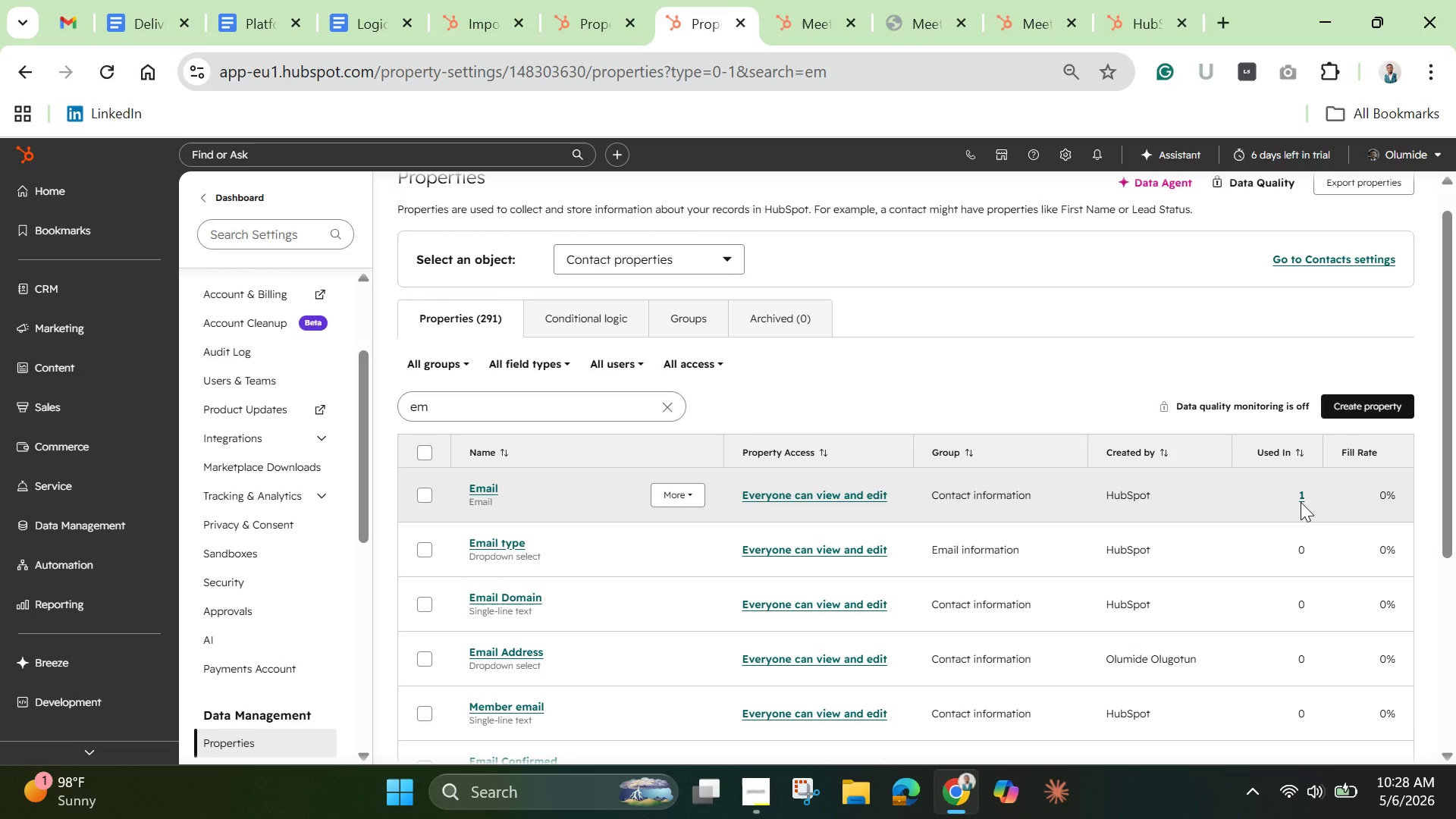 
left_click([1301, 502])
 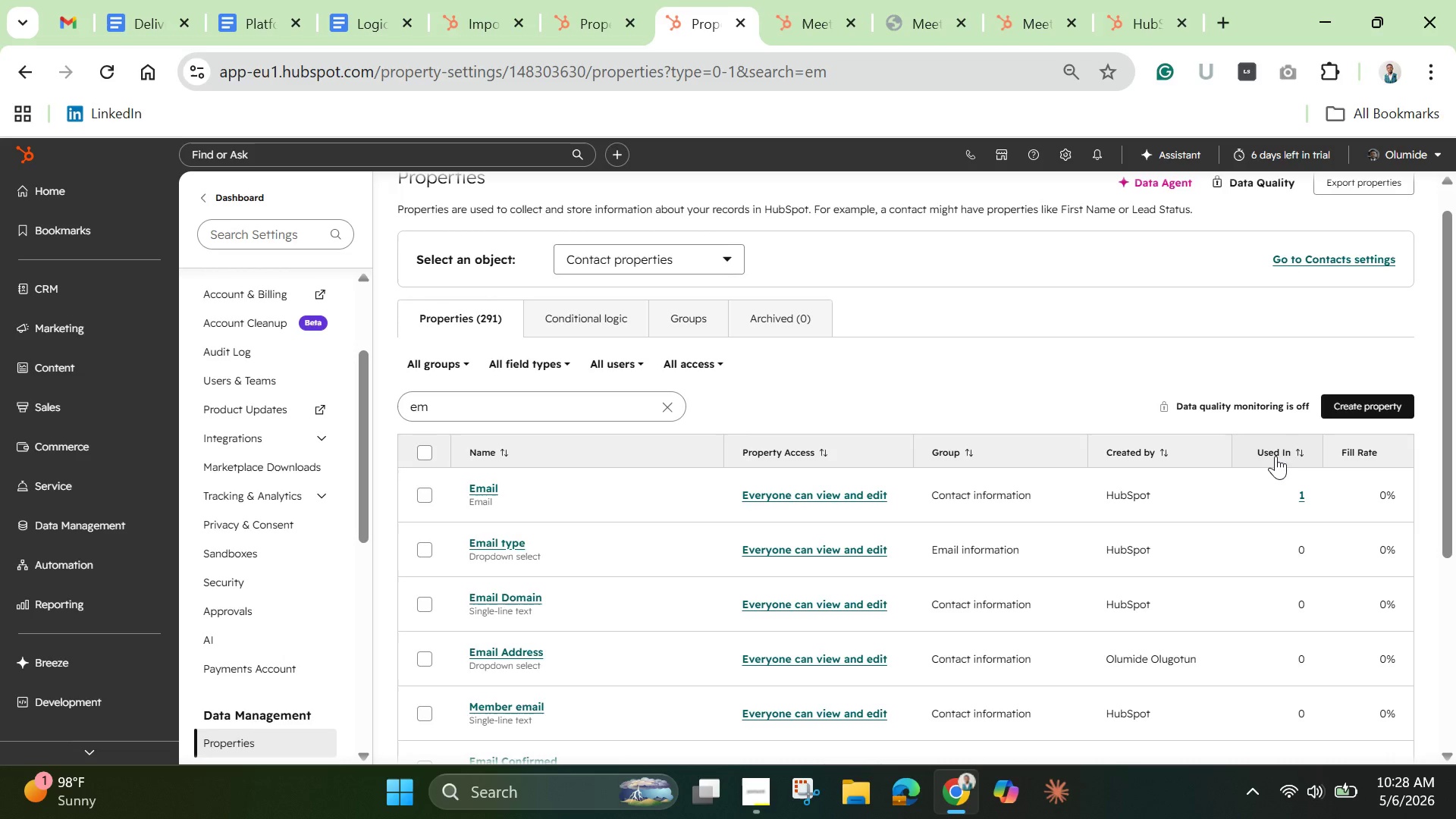 
left_click([1276, 456])
 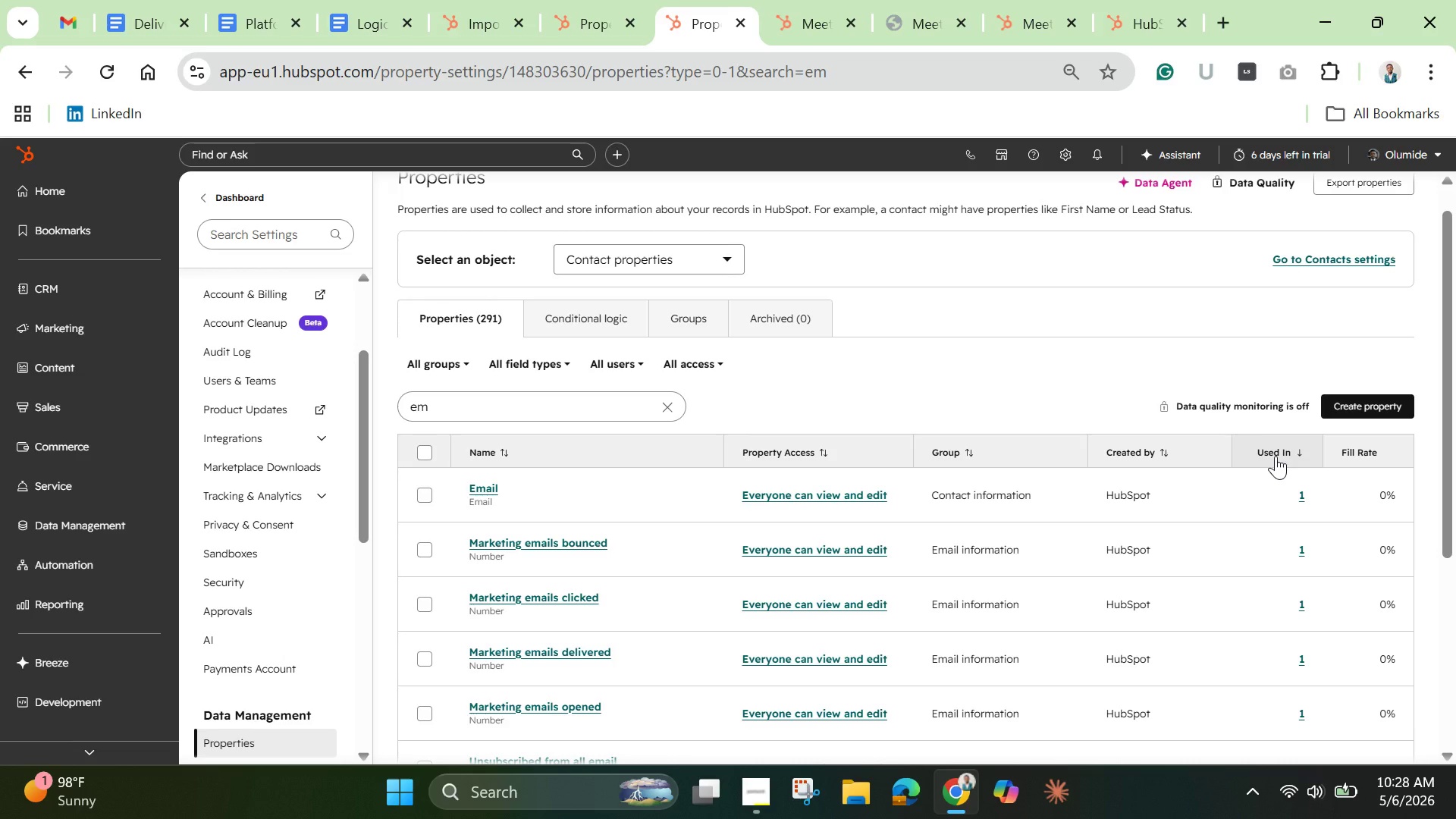 
left_click([1276, 456])
 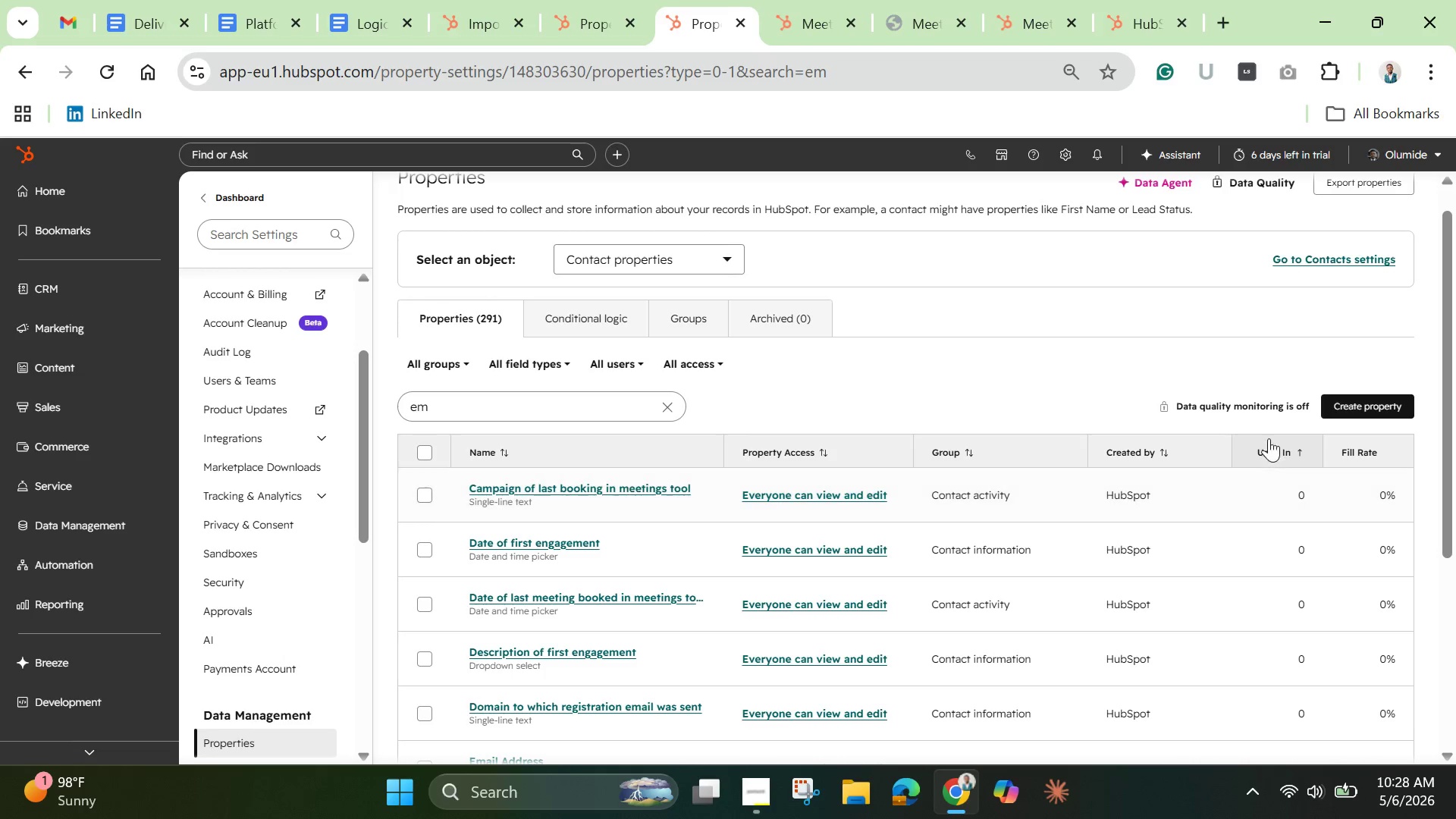 
left_click([1266, 435])
 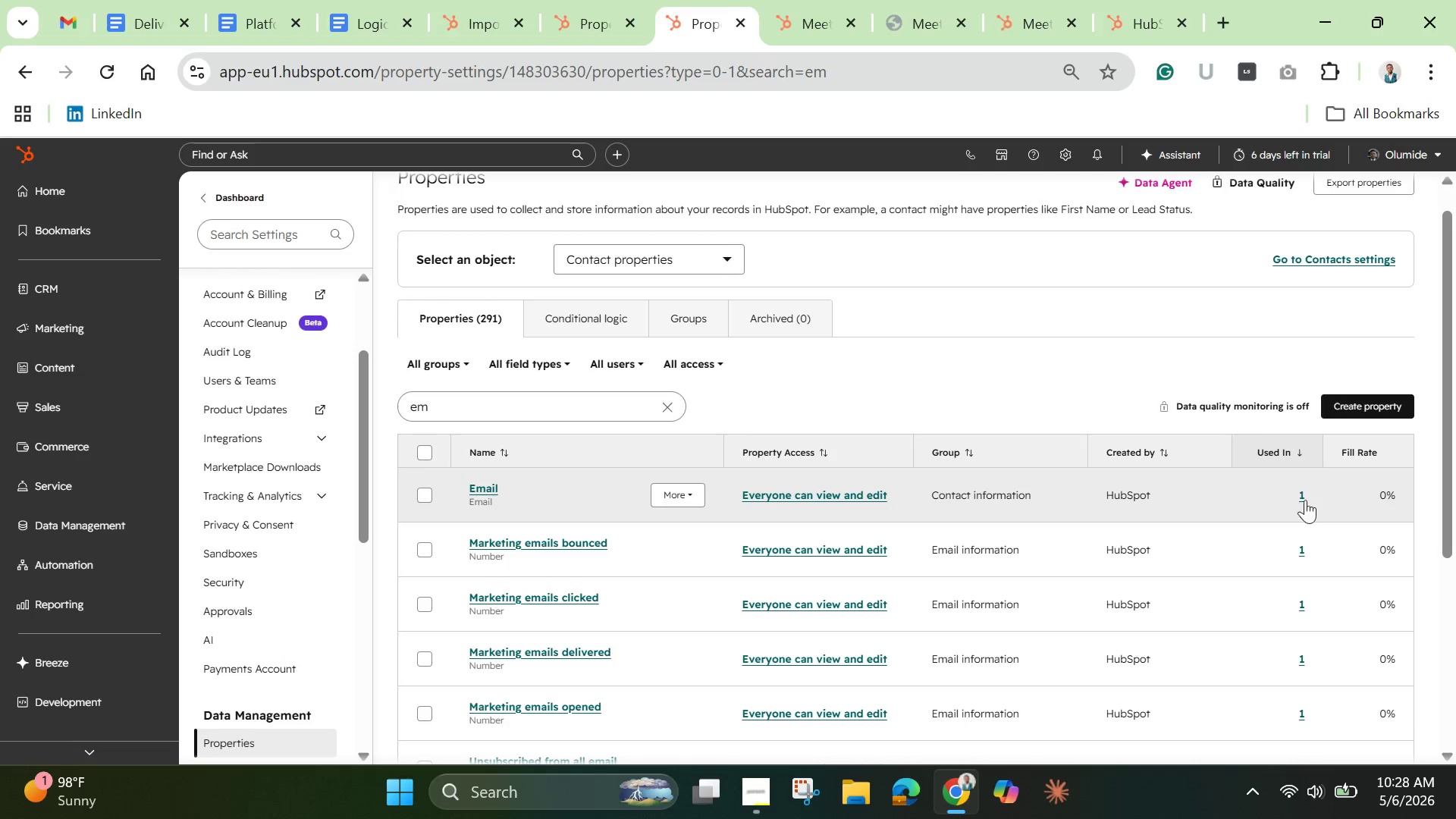 
left_click([1305, 500])
 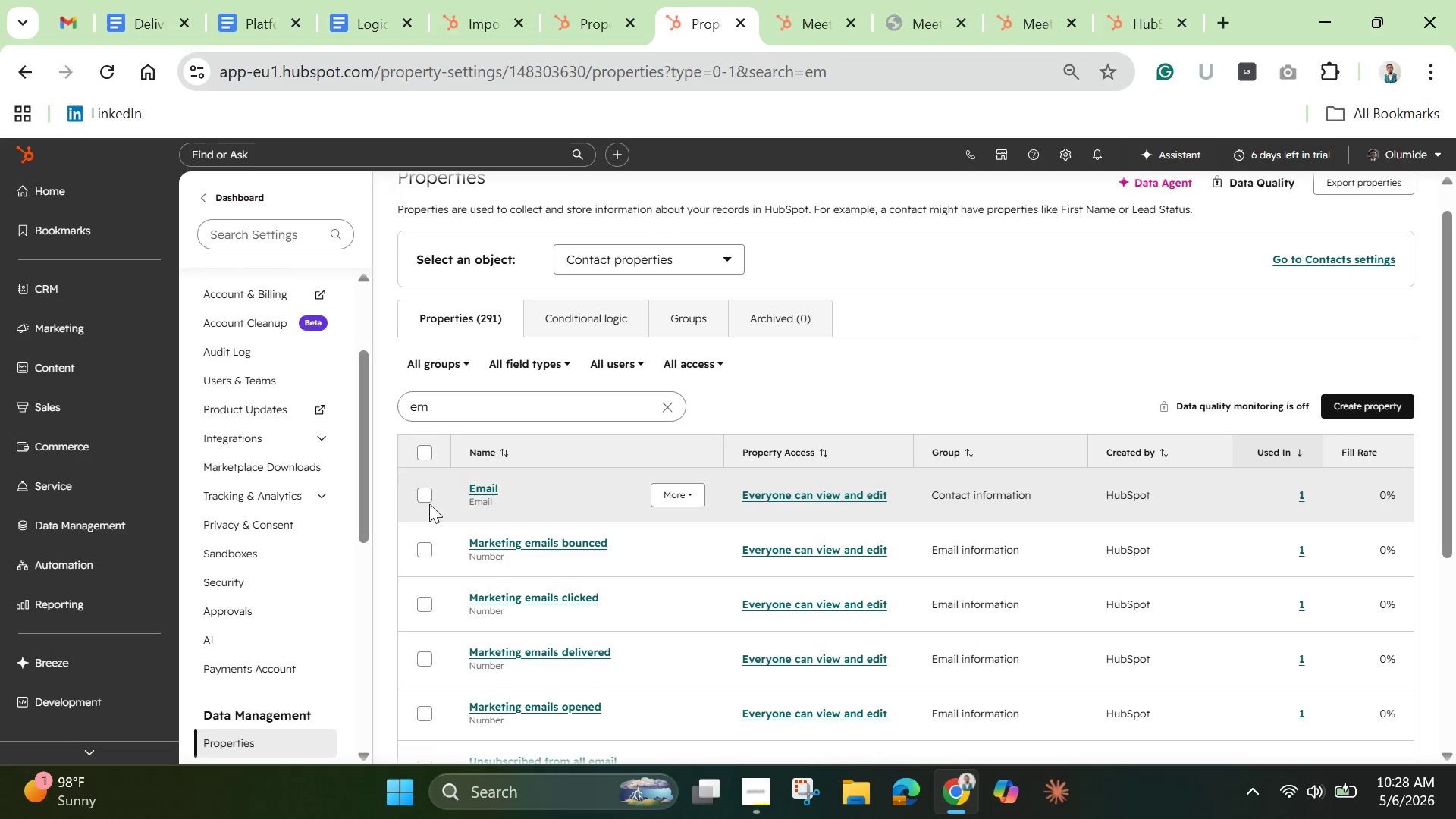 
left_click([422, 504])
 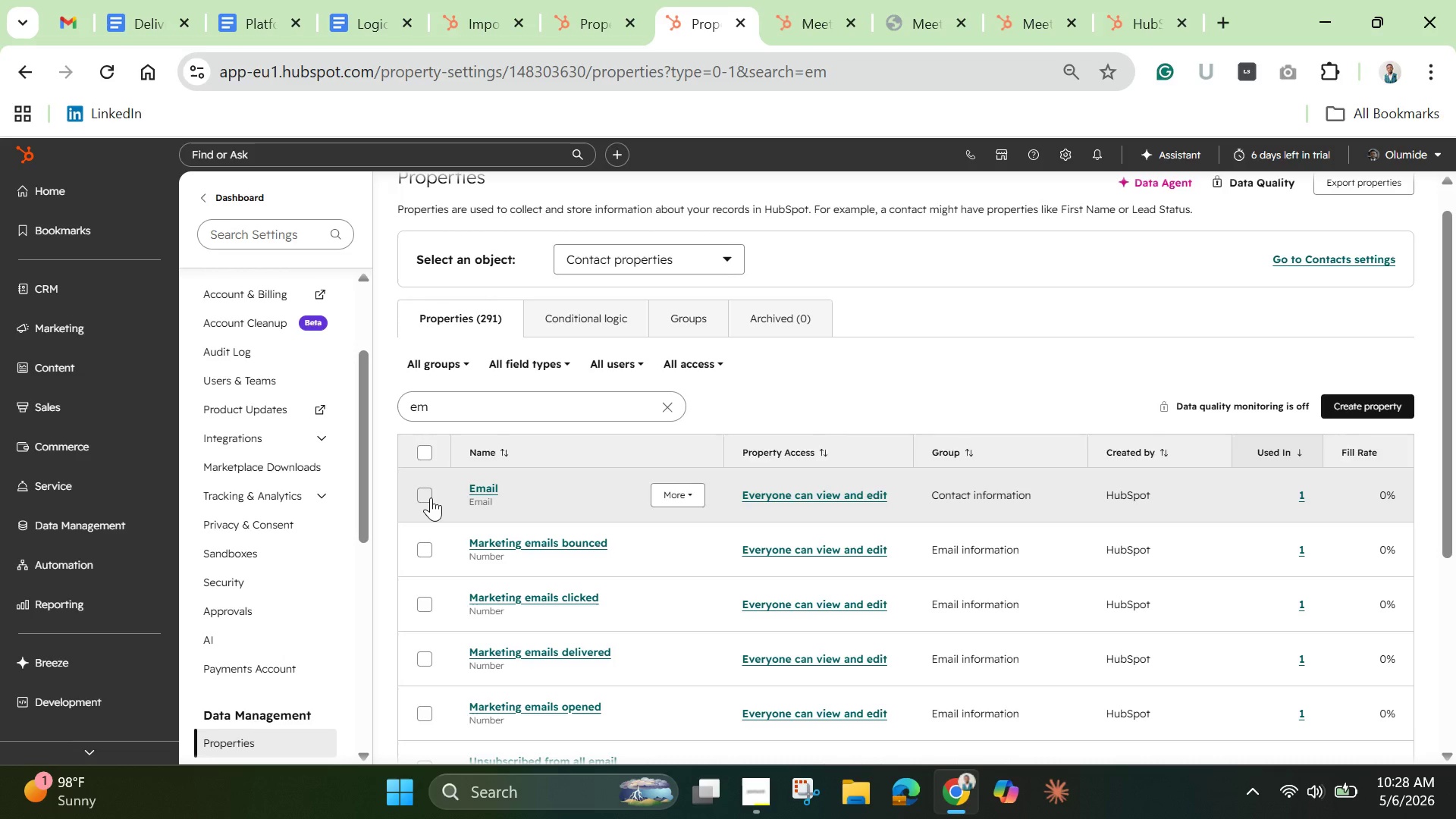 
left_click([431, 497])
 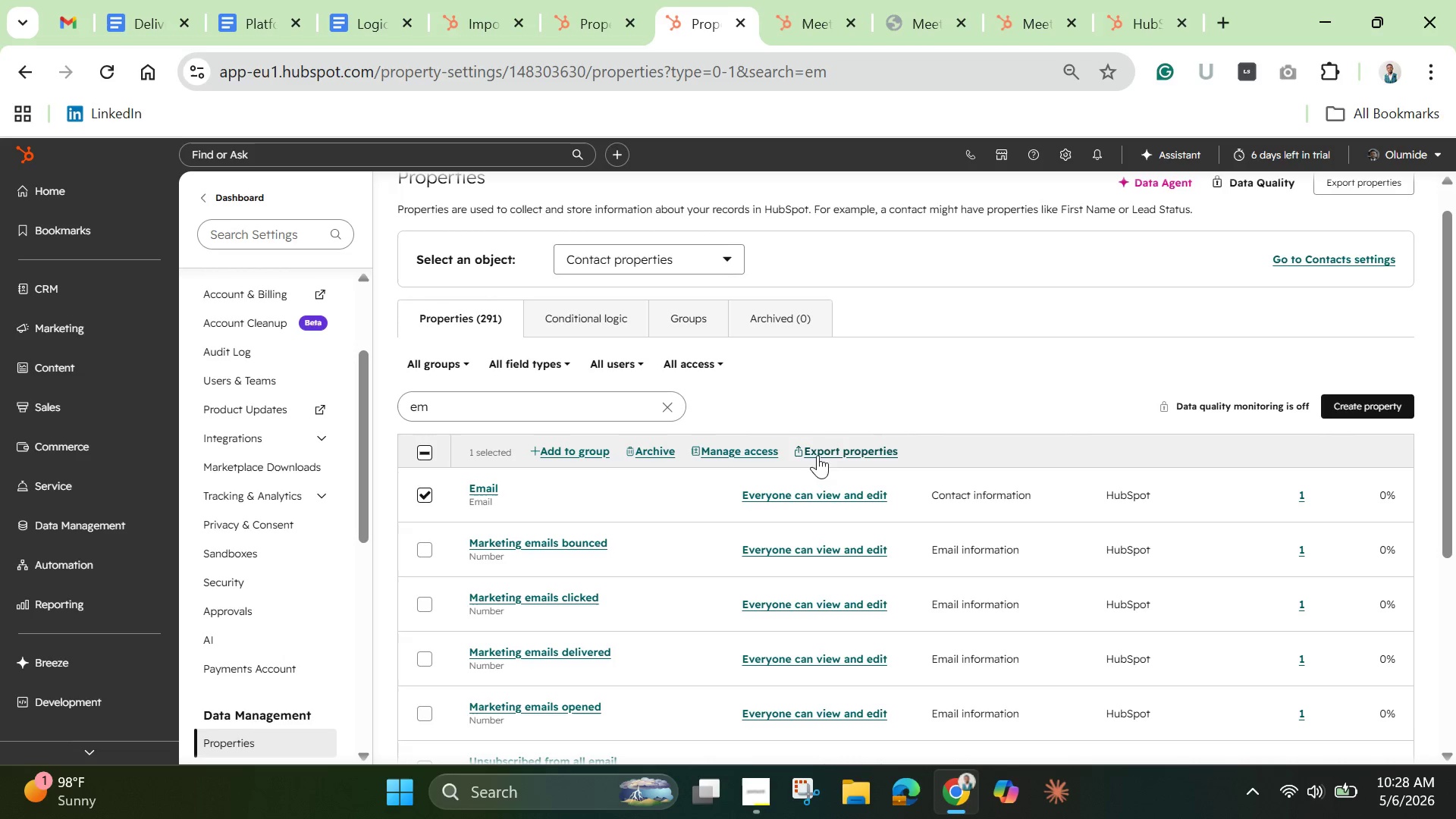 
left_click([763, 450])
 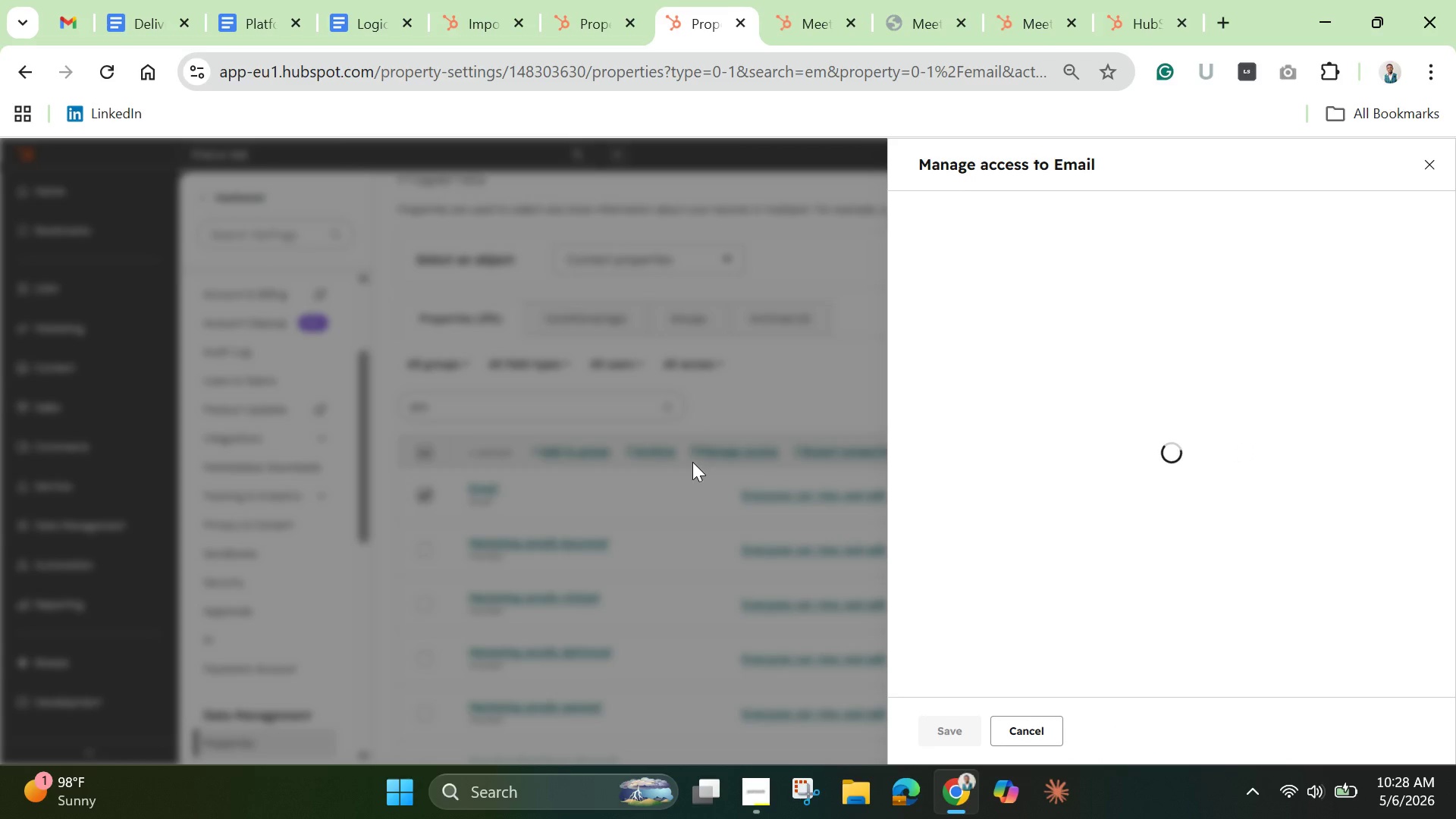 
left_click([667, 452])
 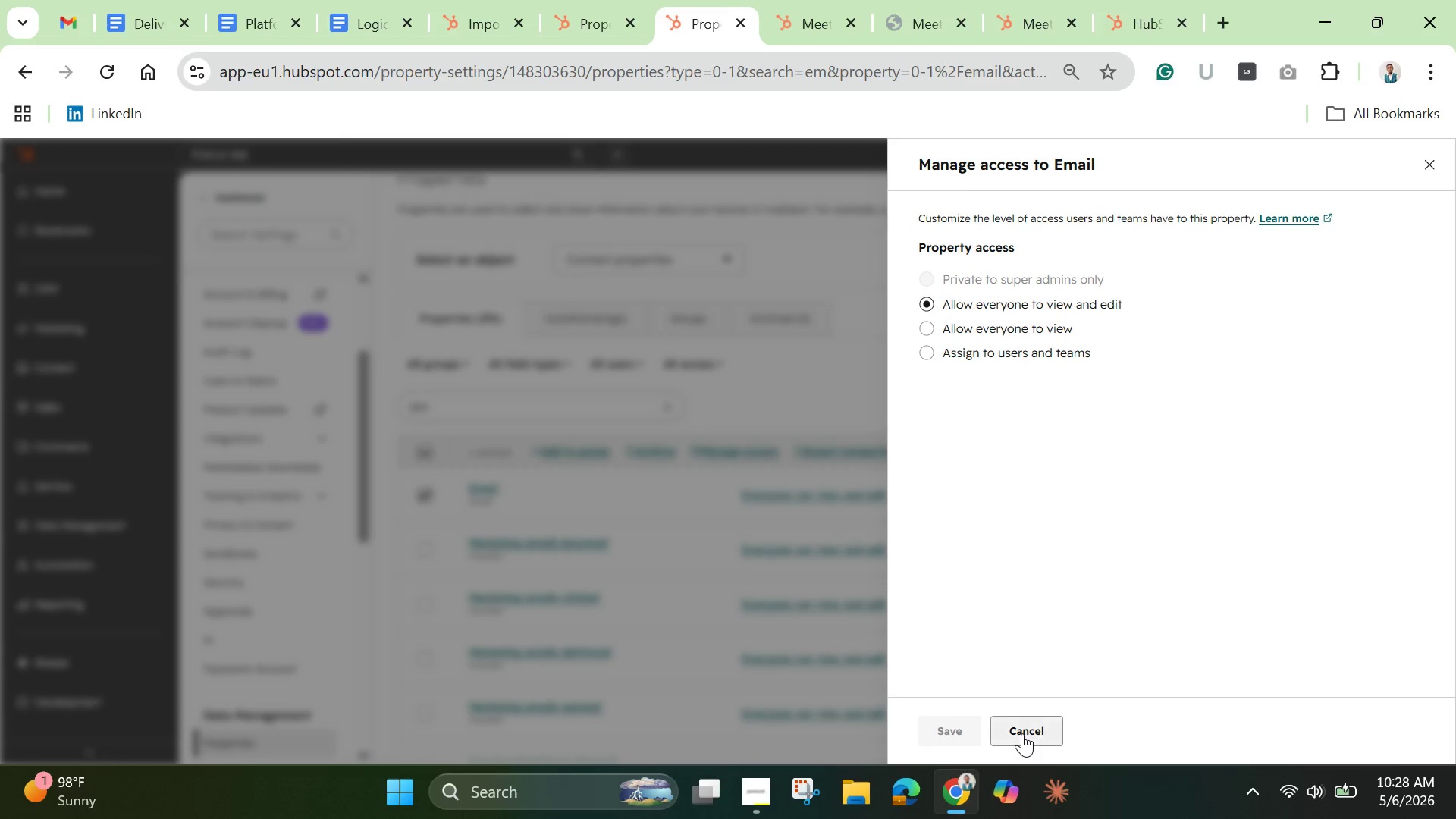 
left_click([1022, 733])
 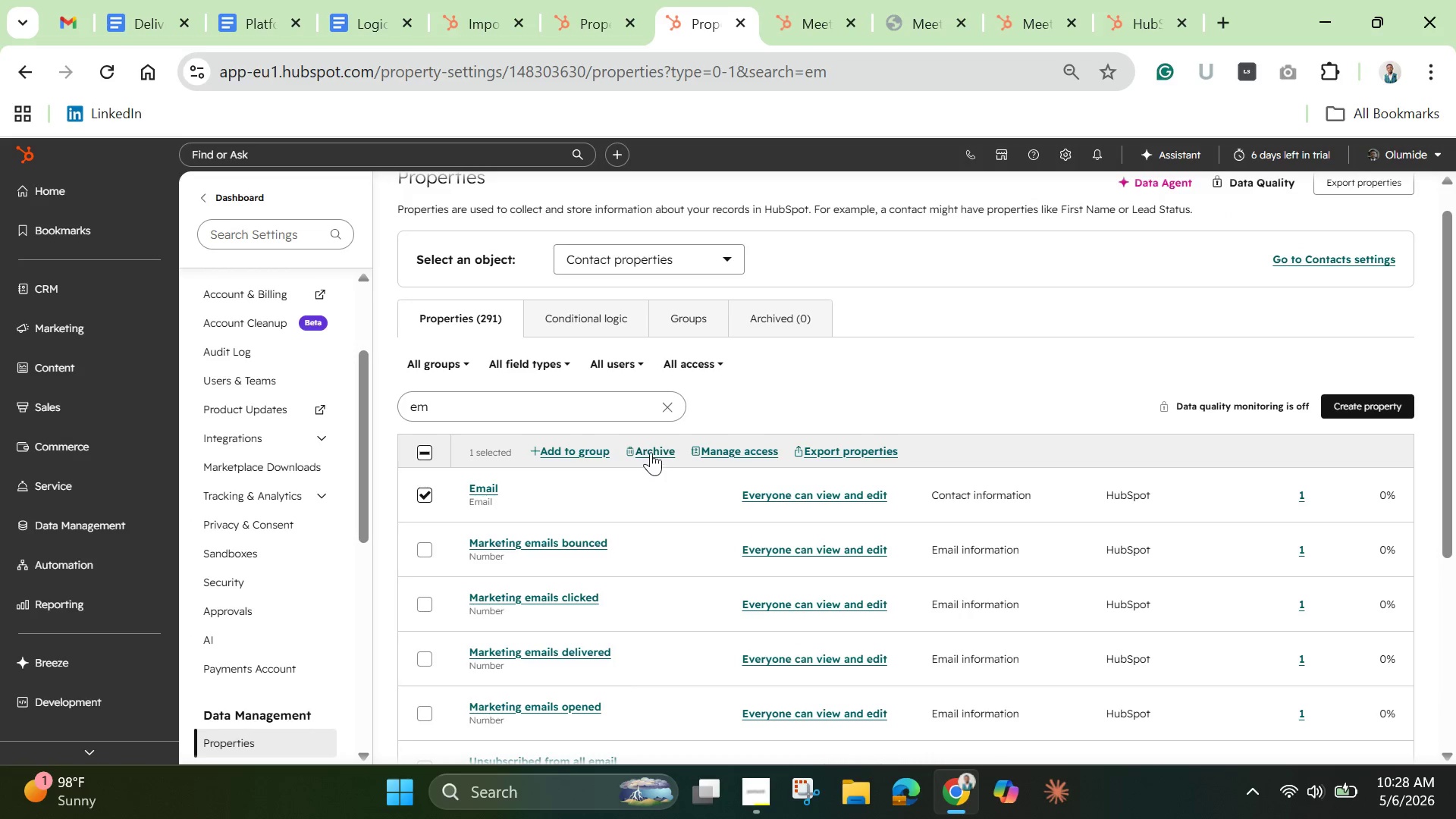 
left_click([651, 452])
 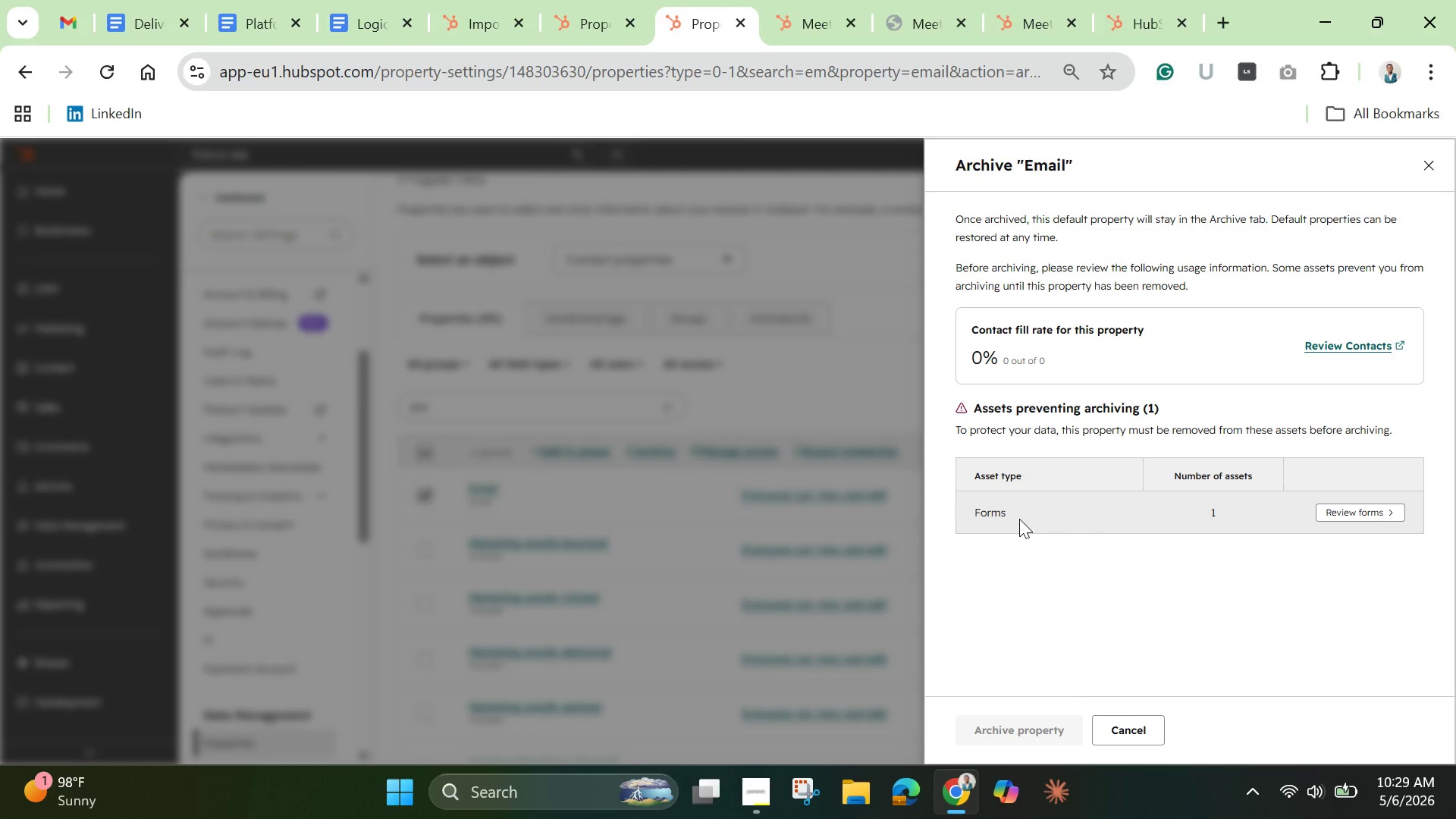 
wait(15.22)
 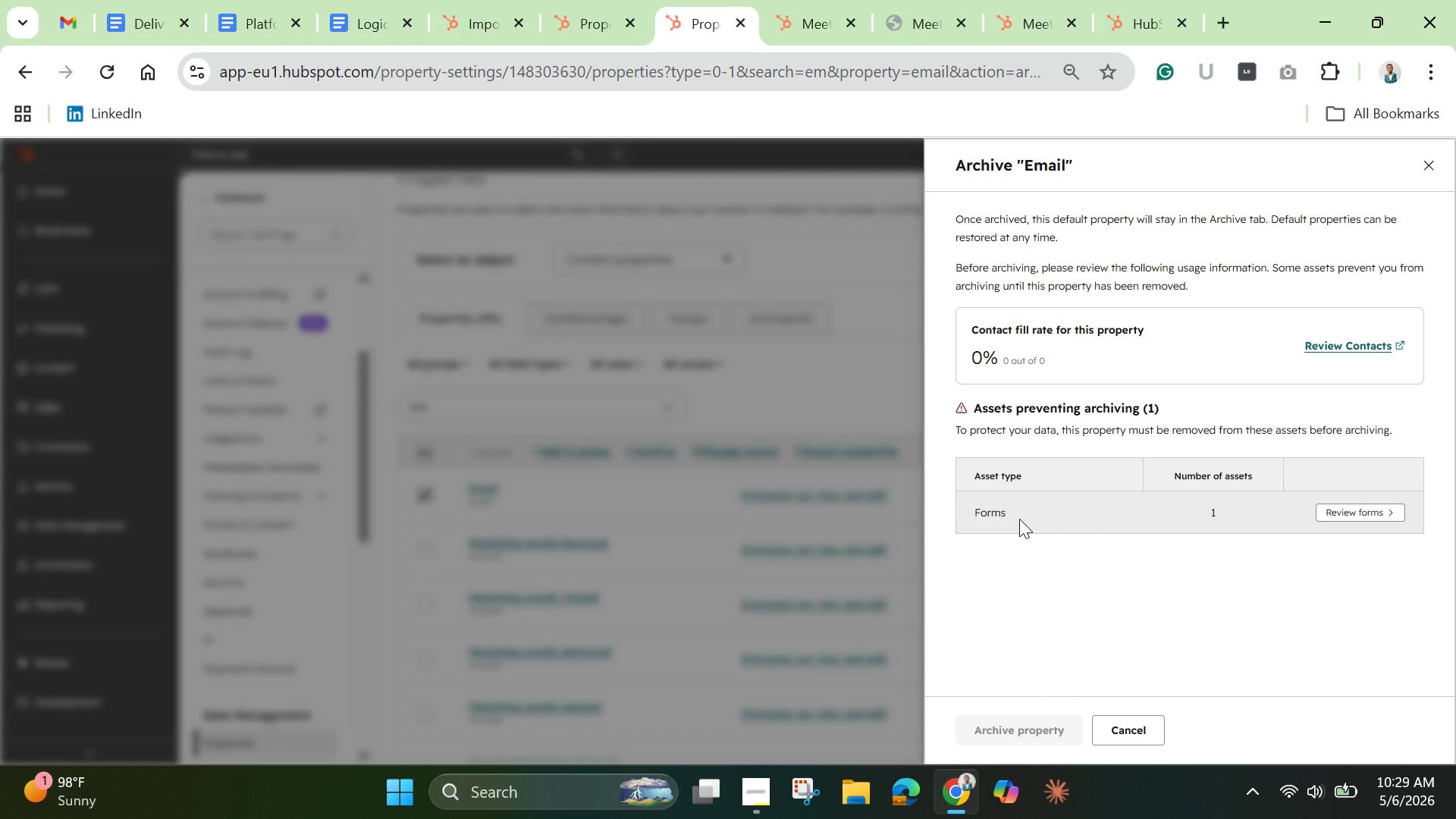 
left_click([1367, 510])
 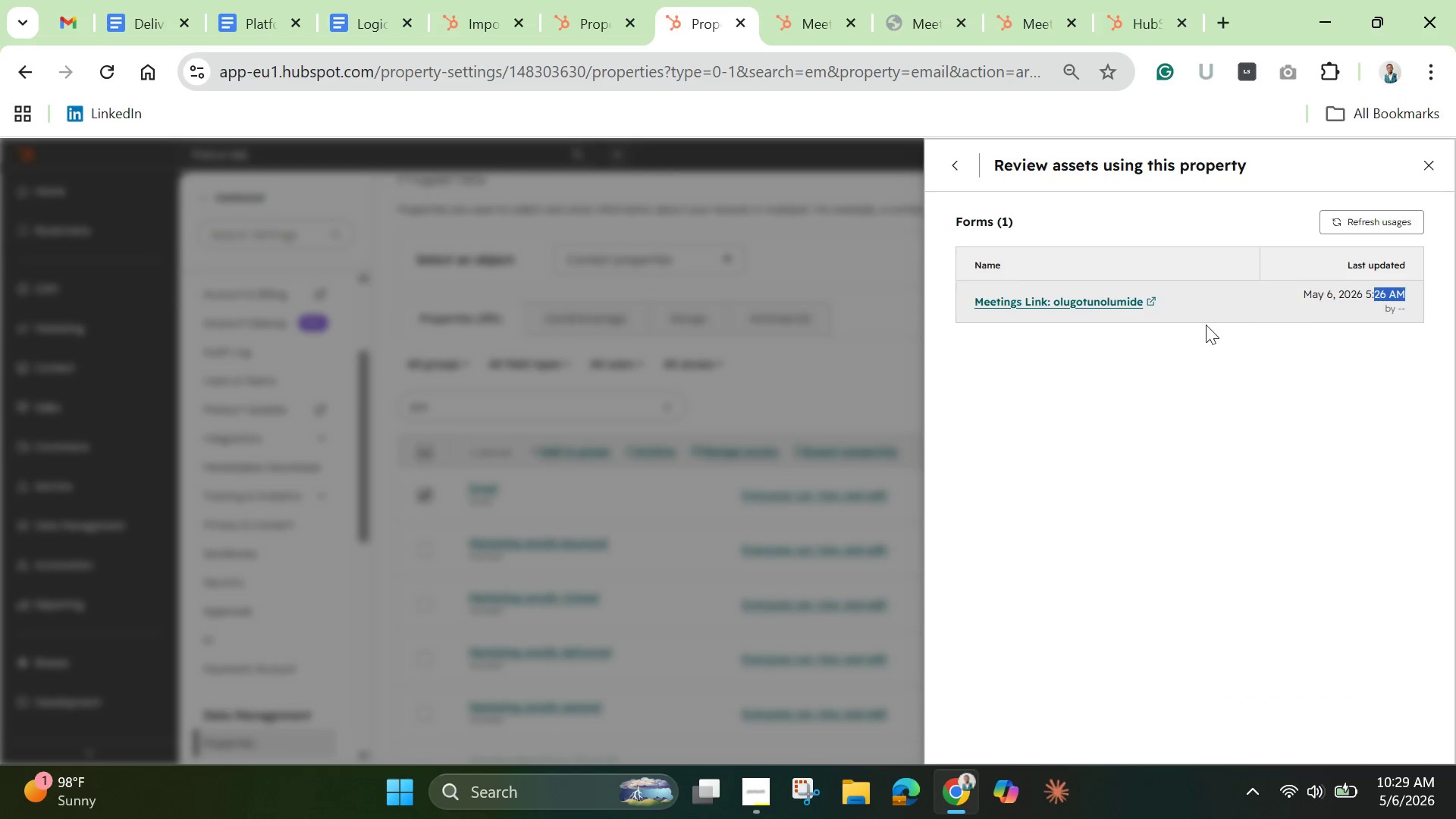 
wait(5.52)
 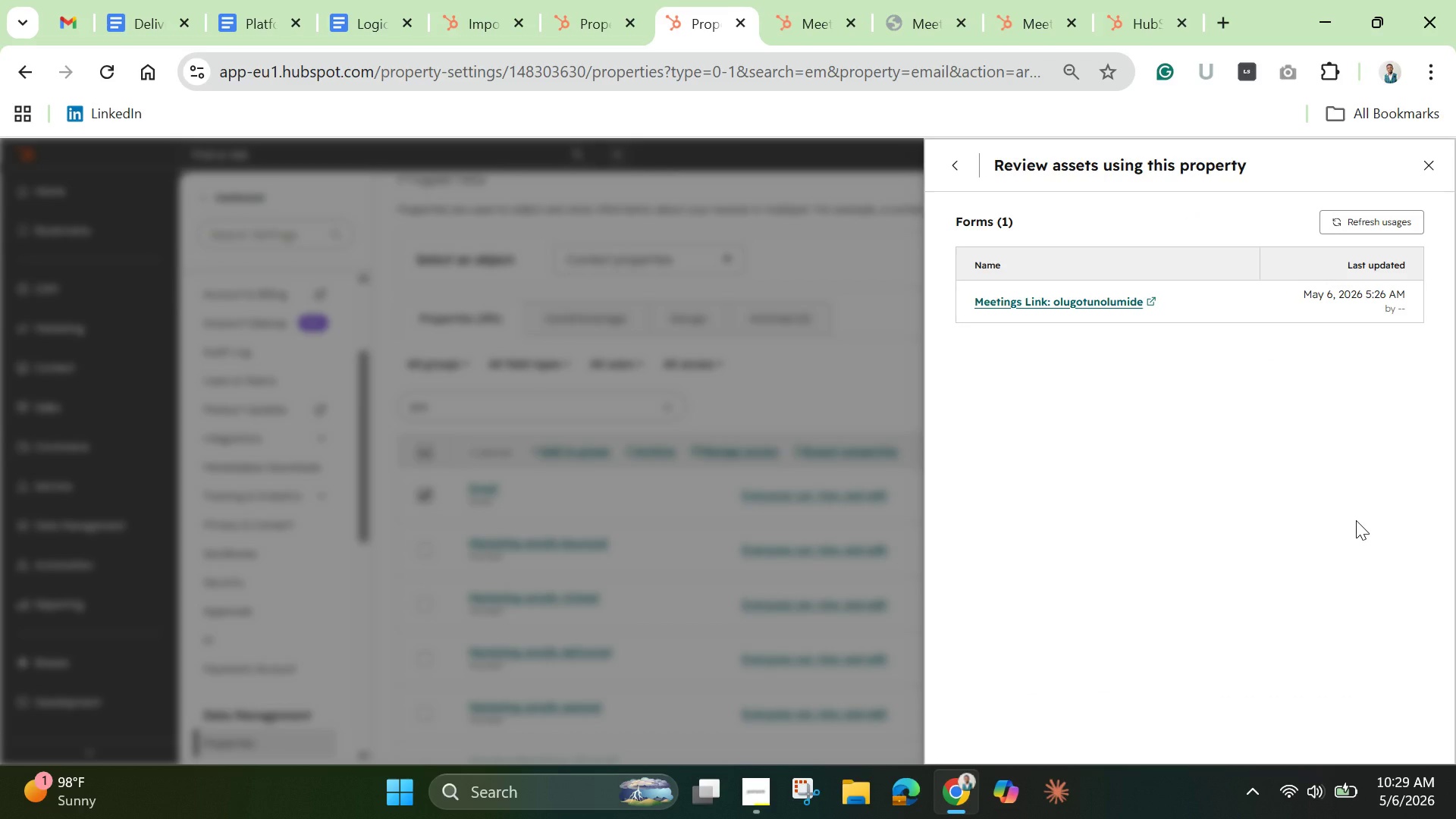 
left_click([1095, 300])
 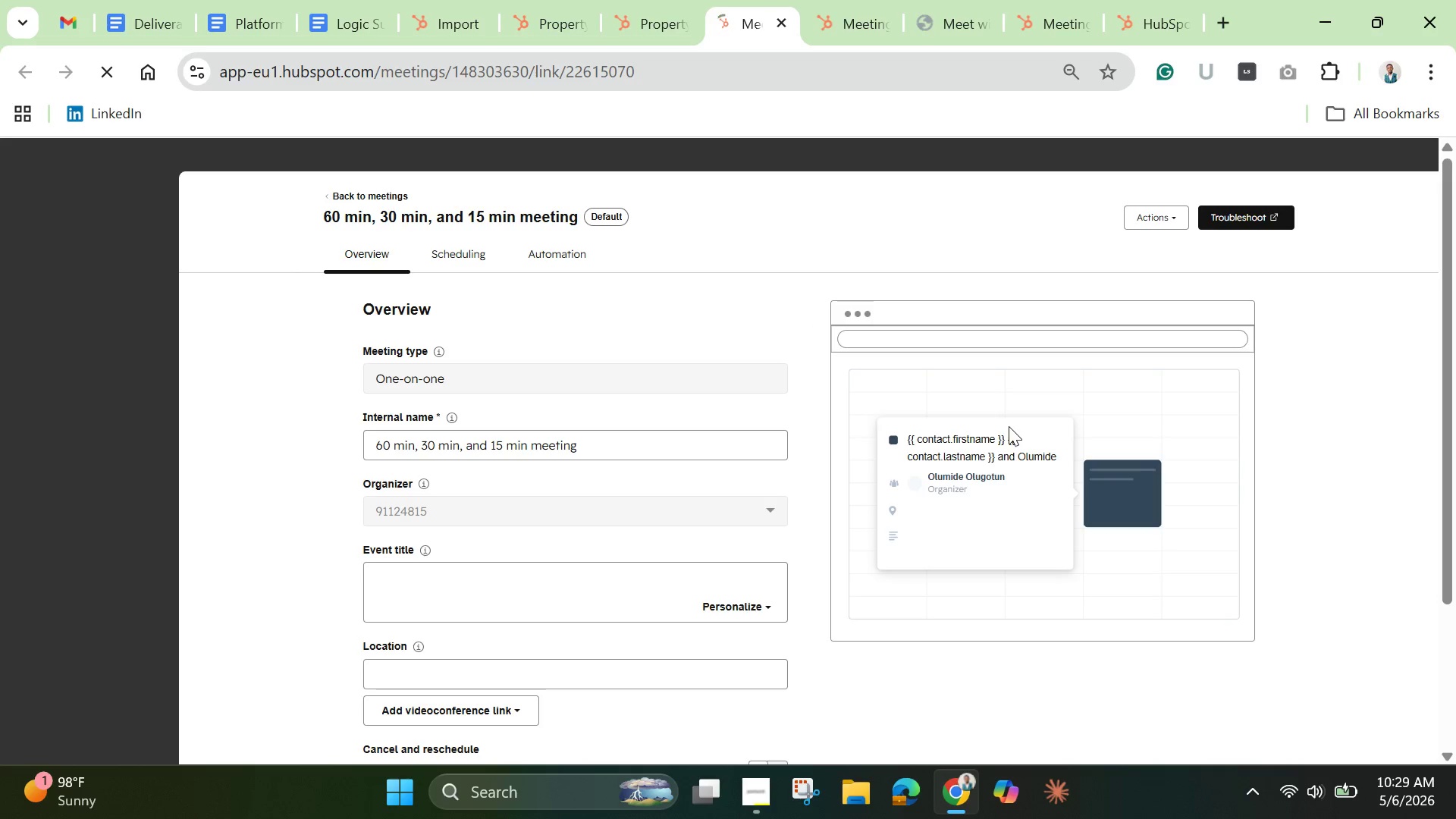 
wait(5.64)
 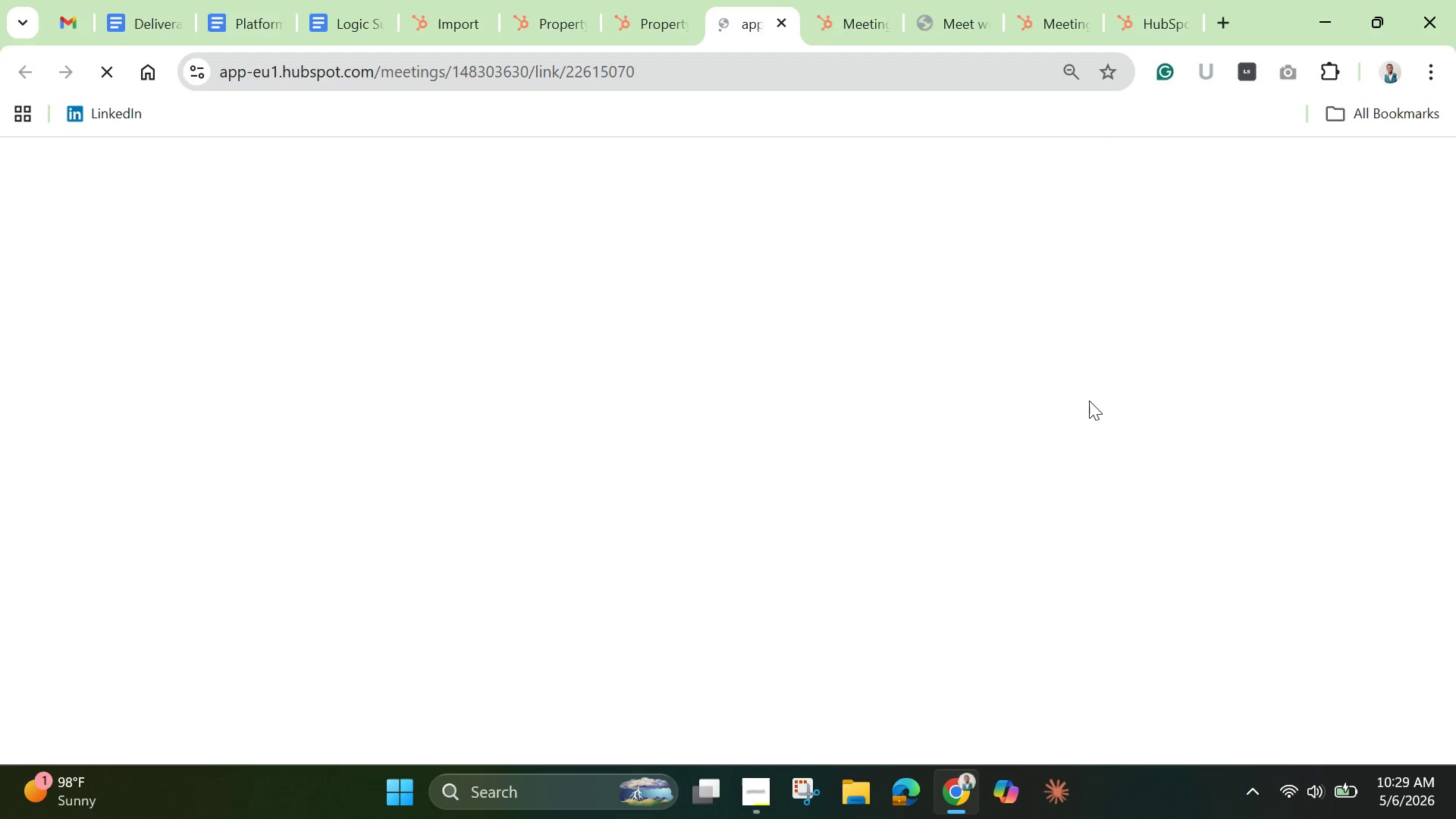 
mouse_move([721, 538])
 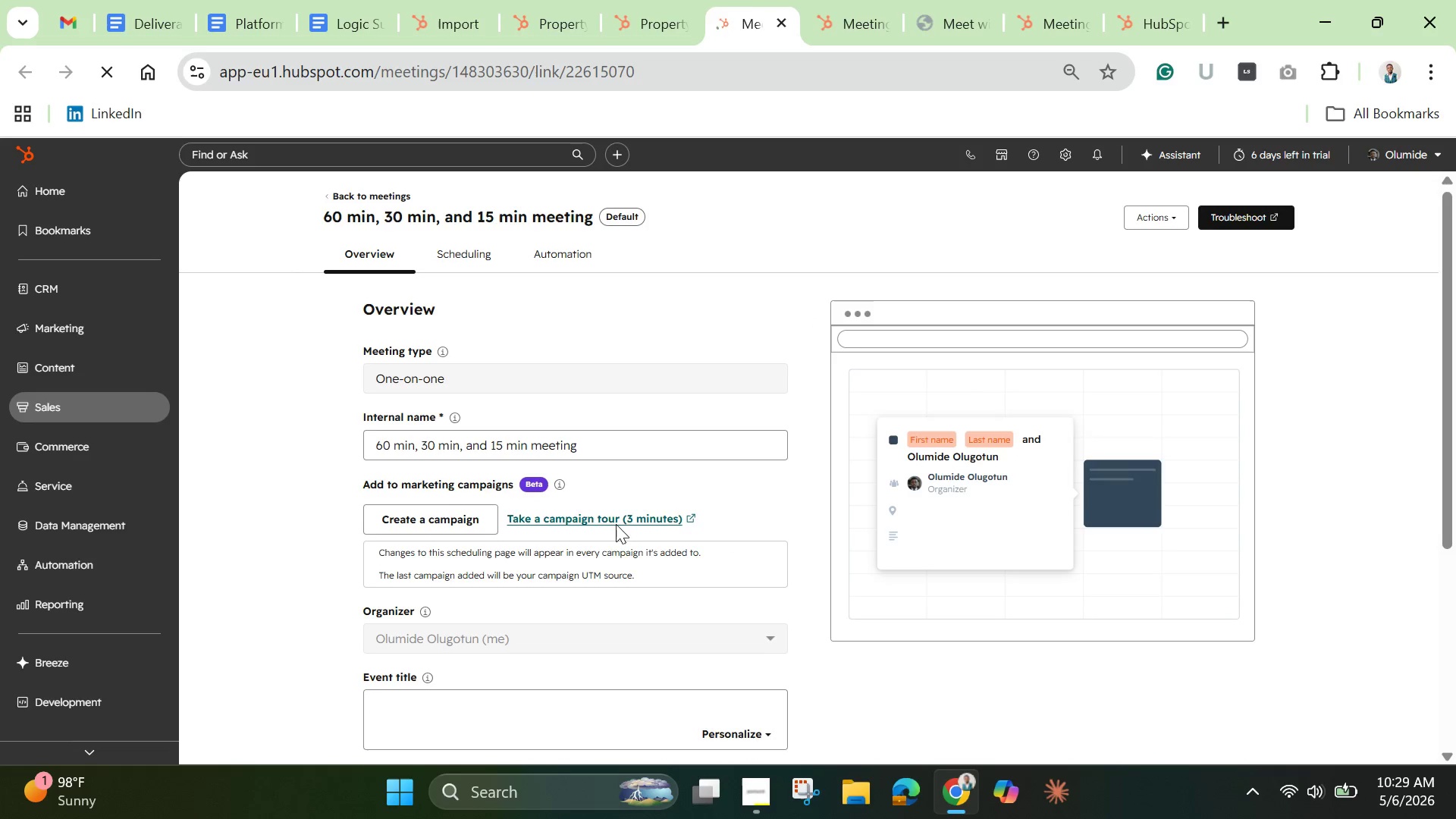 
scroll: coordinate [643, 585], scroll_direction: down, amount: 2.0
 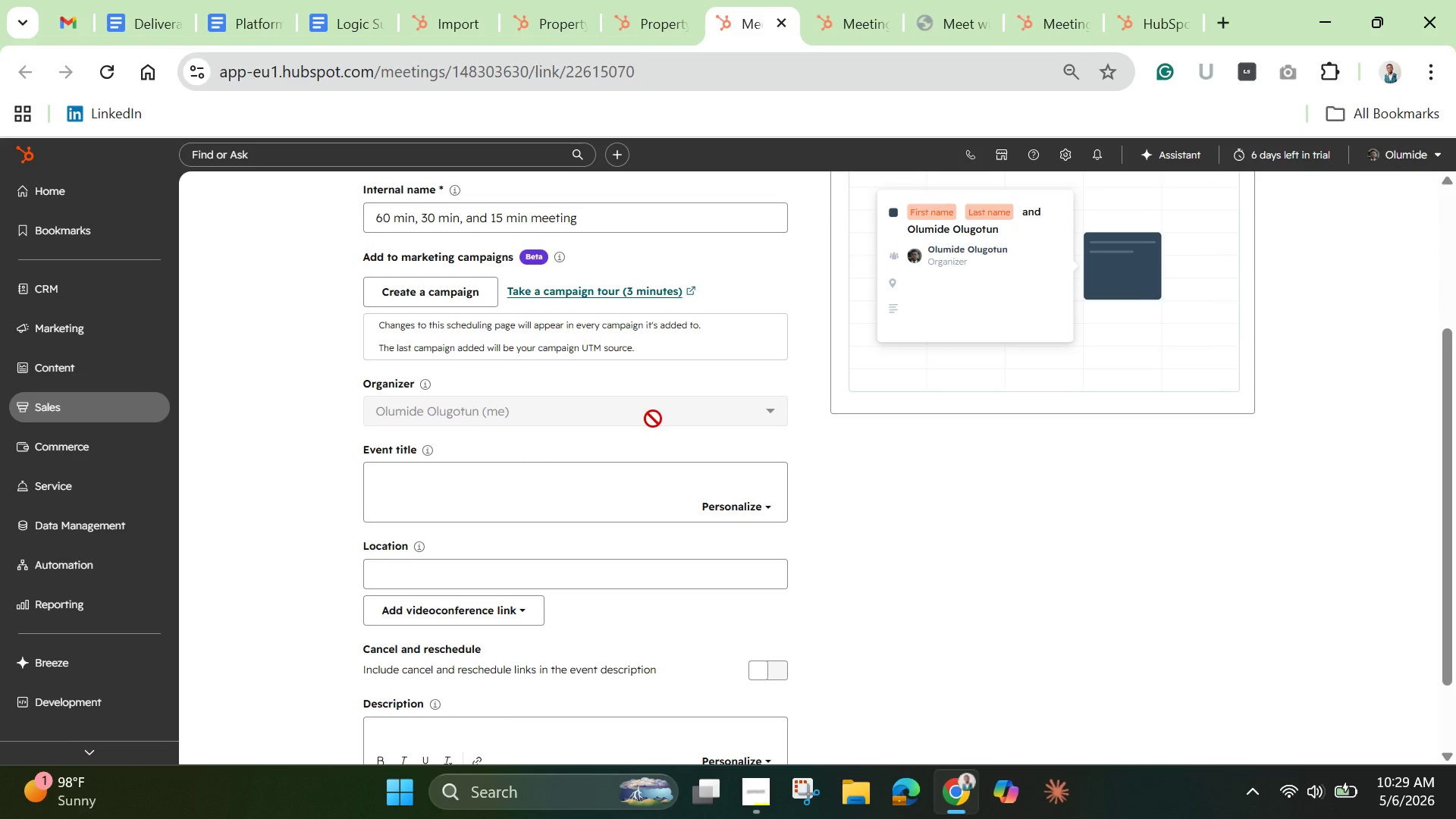 
left_click([653, 419])
 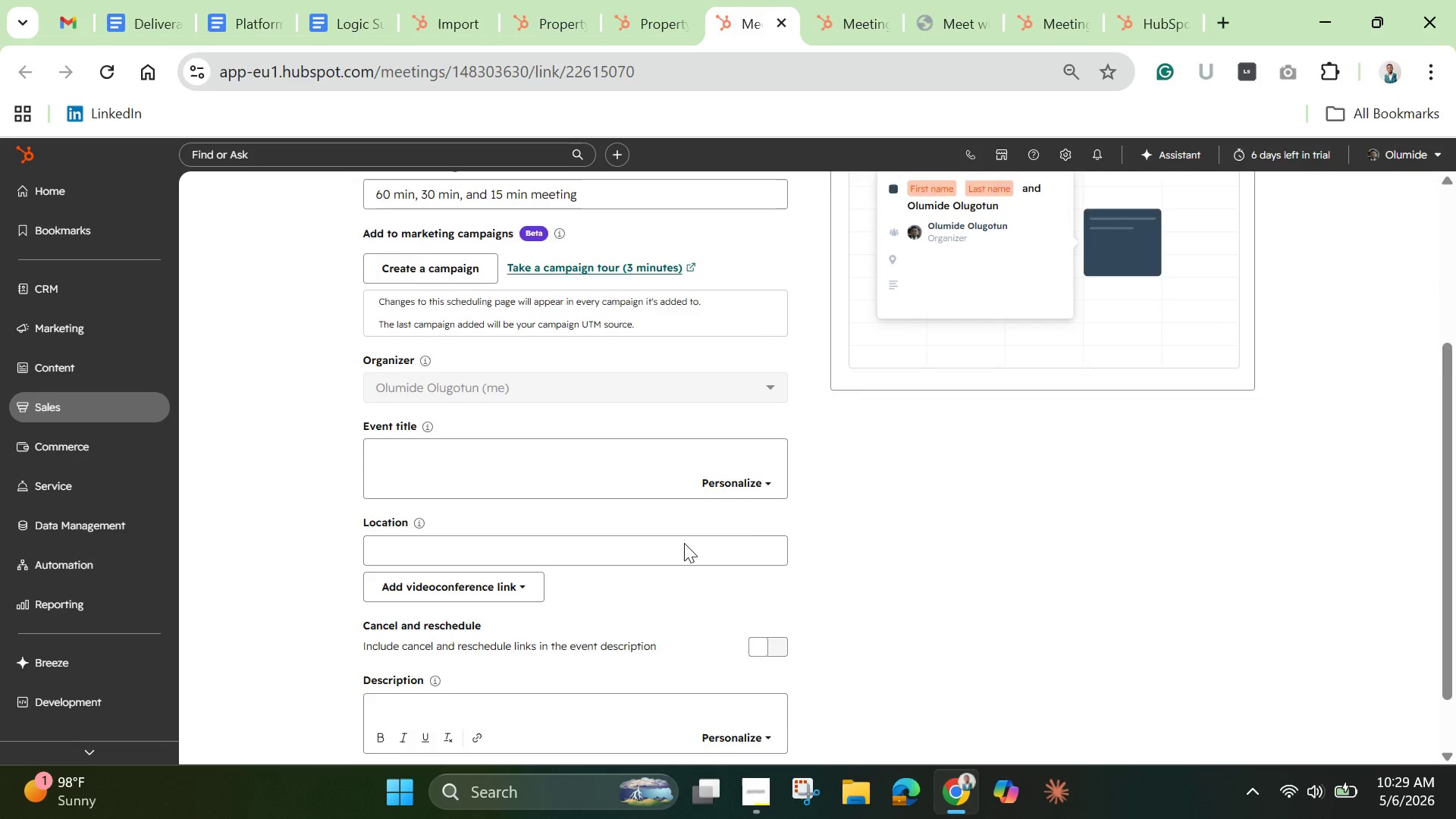 
scroll: coordinate [684, 543], scroll_direction: down, amount: 3.0
 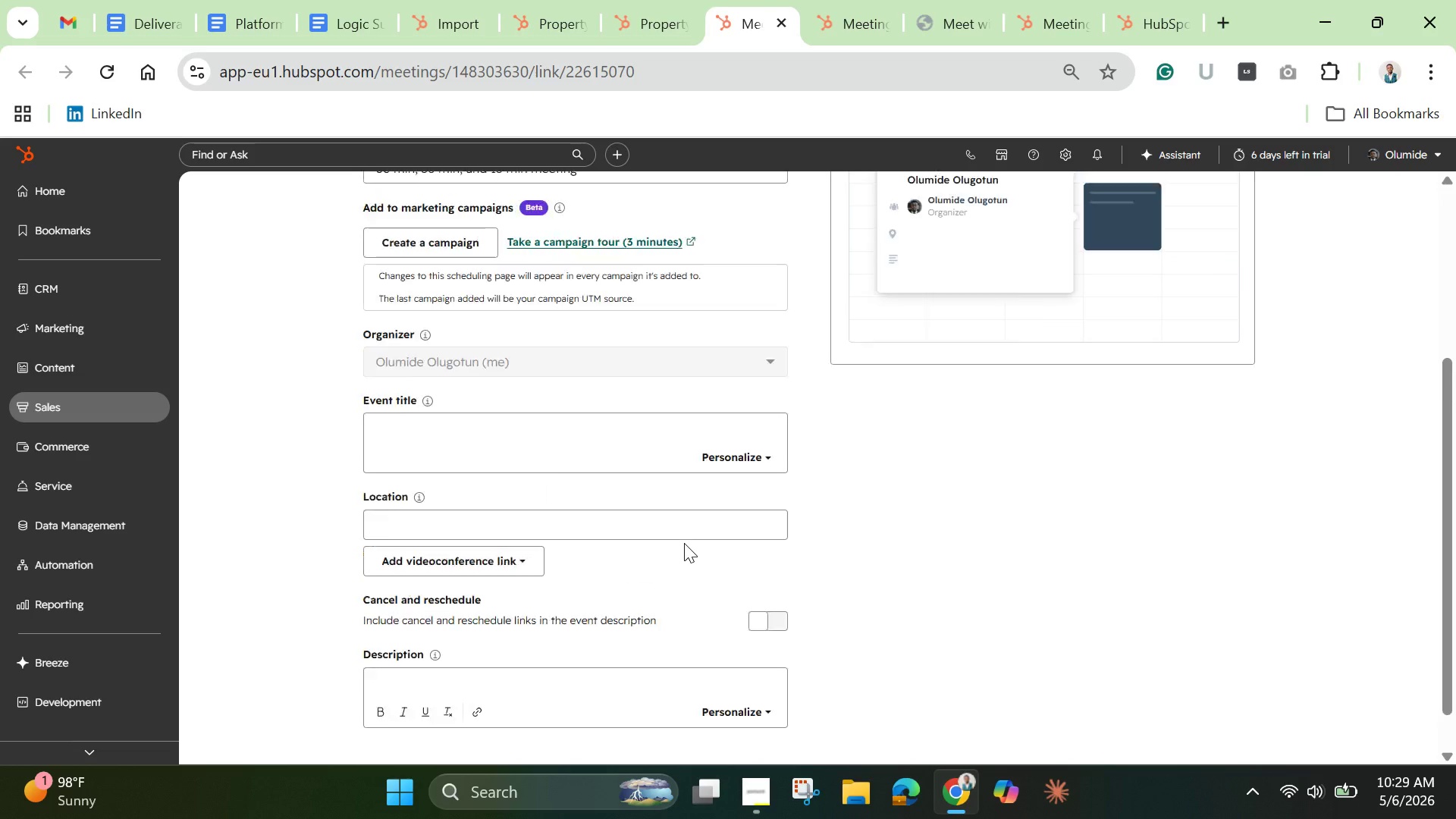 
scroll: coordinate [684, 543], scroll_direction: up, amount: 5.0
 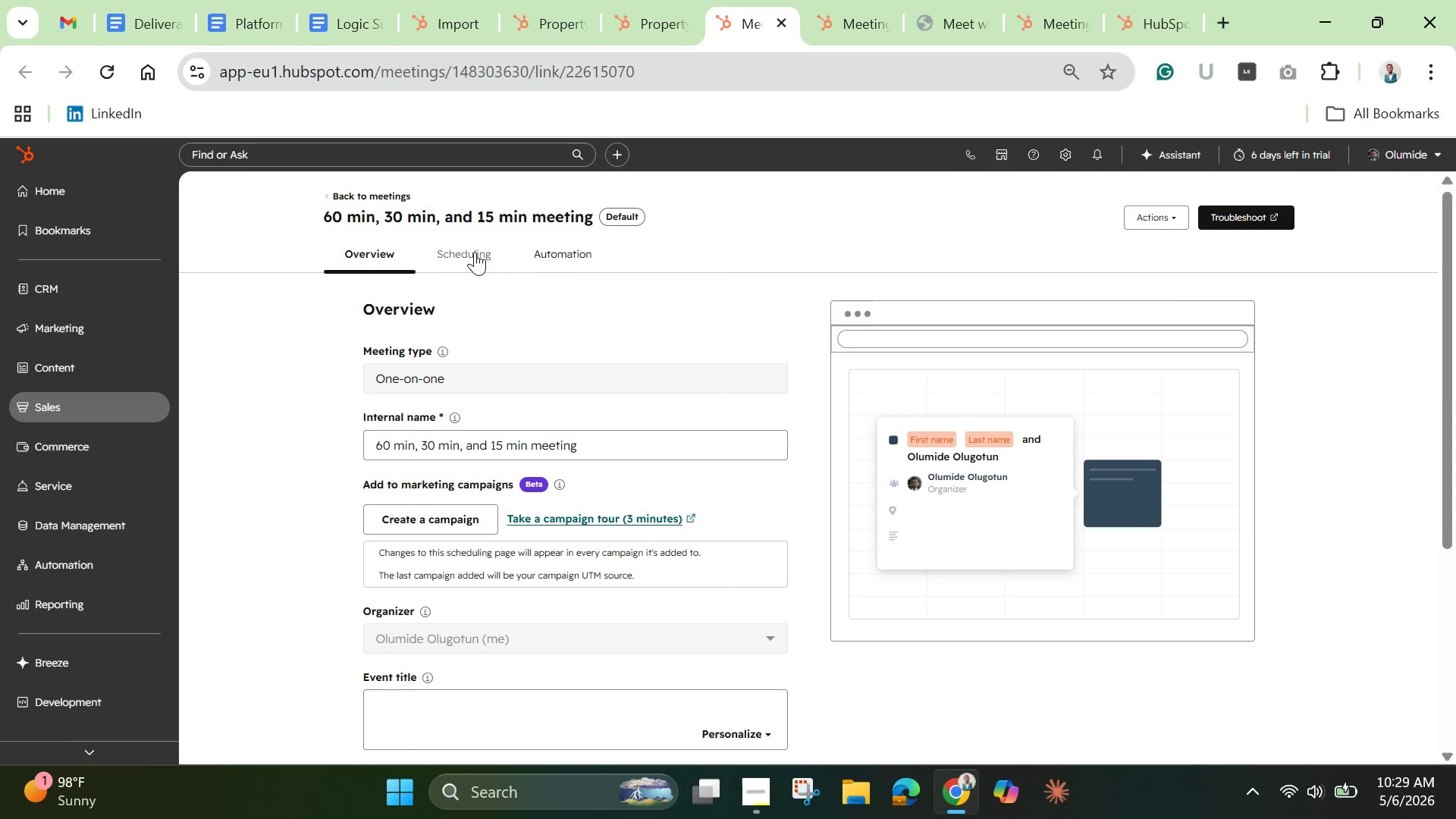 
left_click([475, 252])
 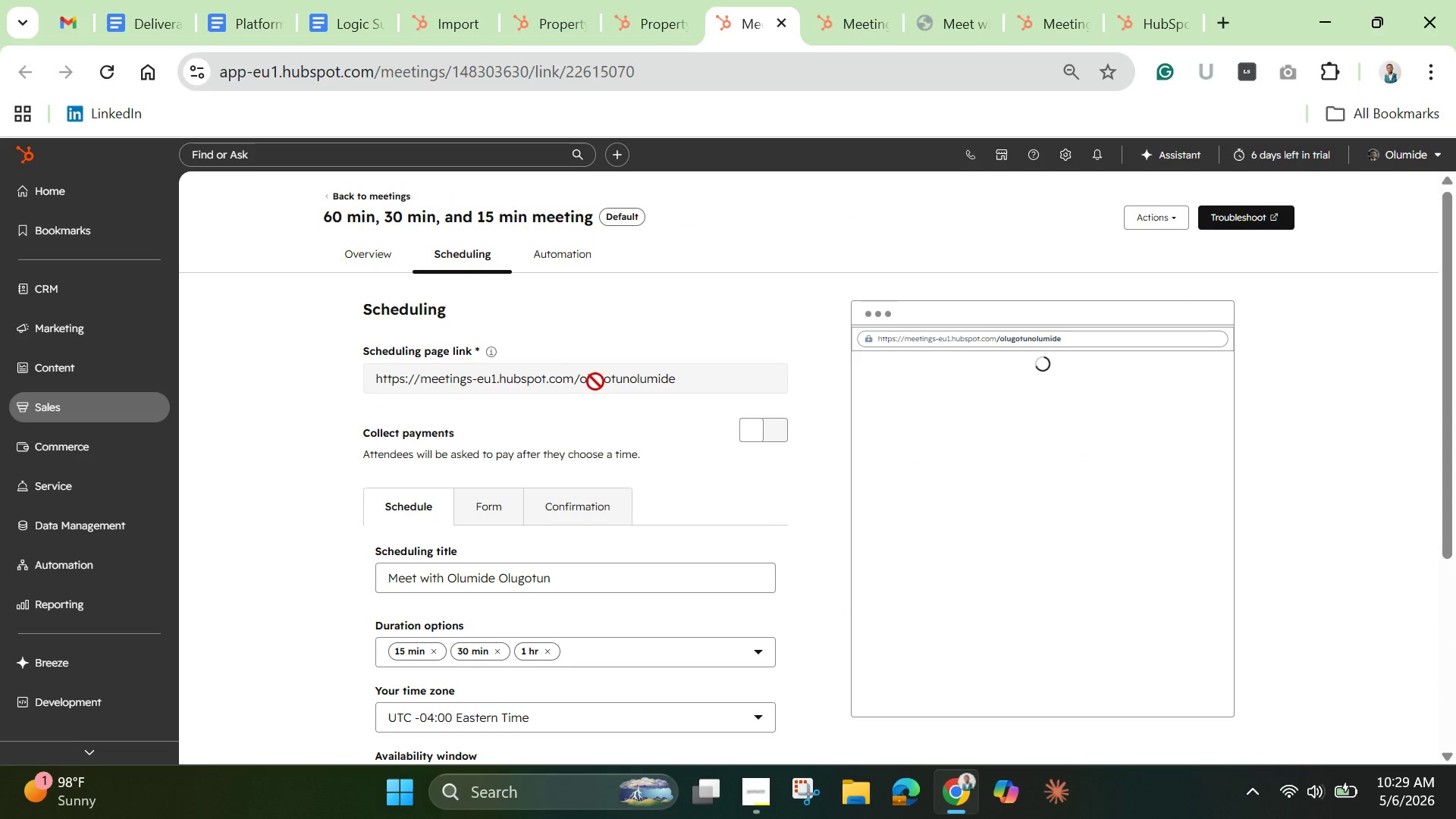 
left_click([600, 378])
 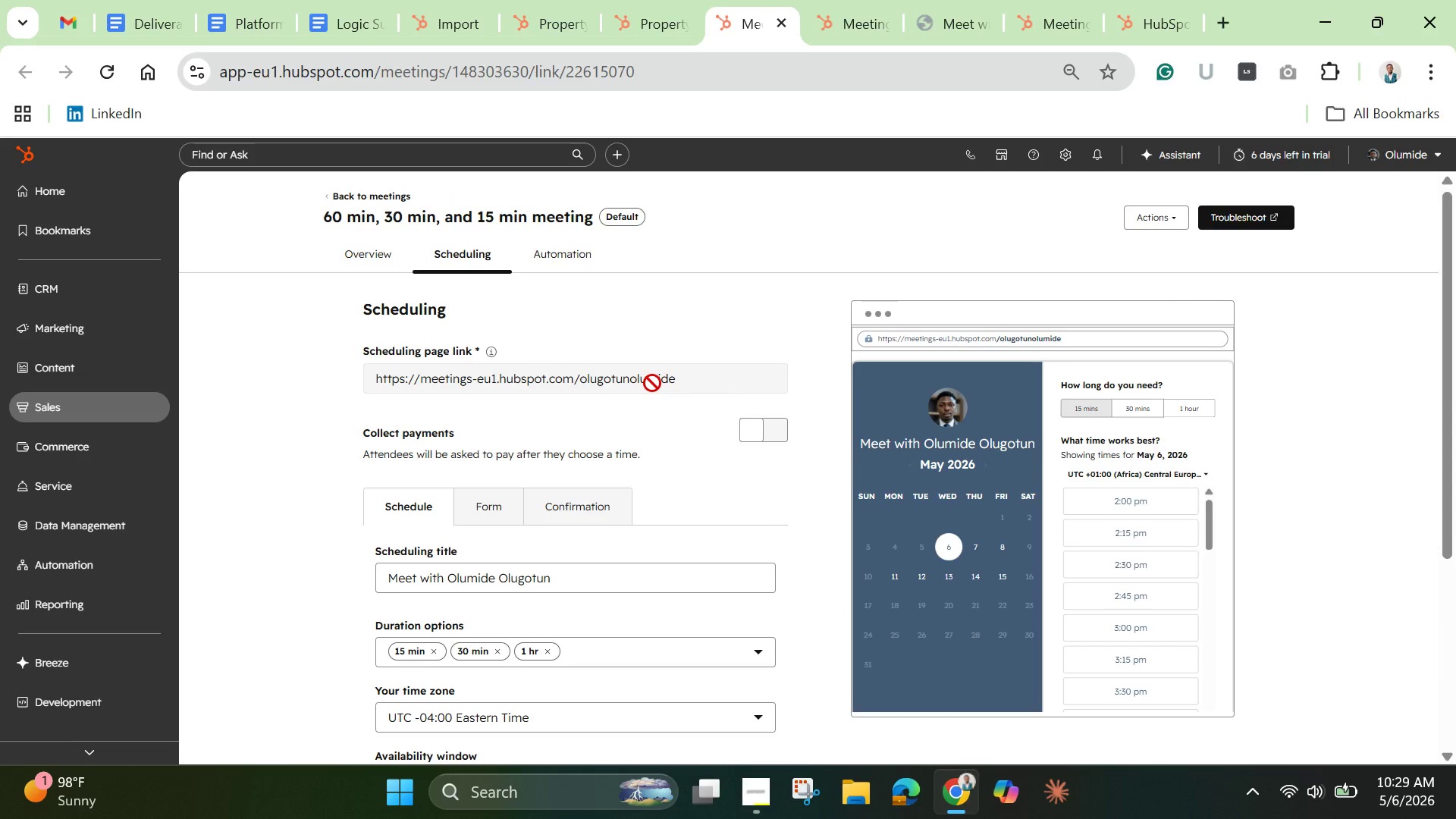 
left_click([652, 383])
 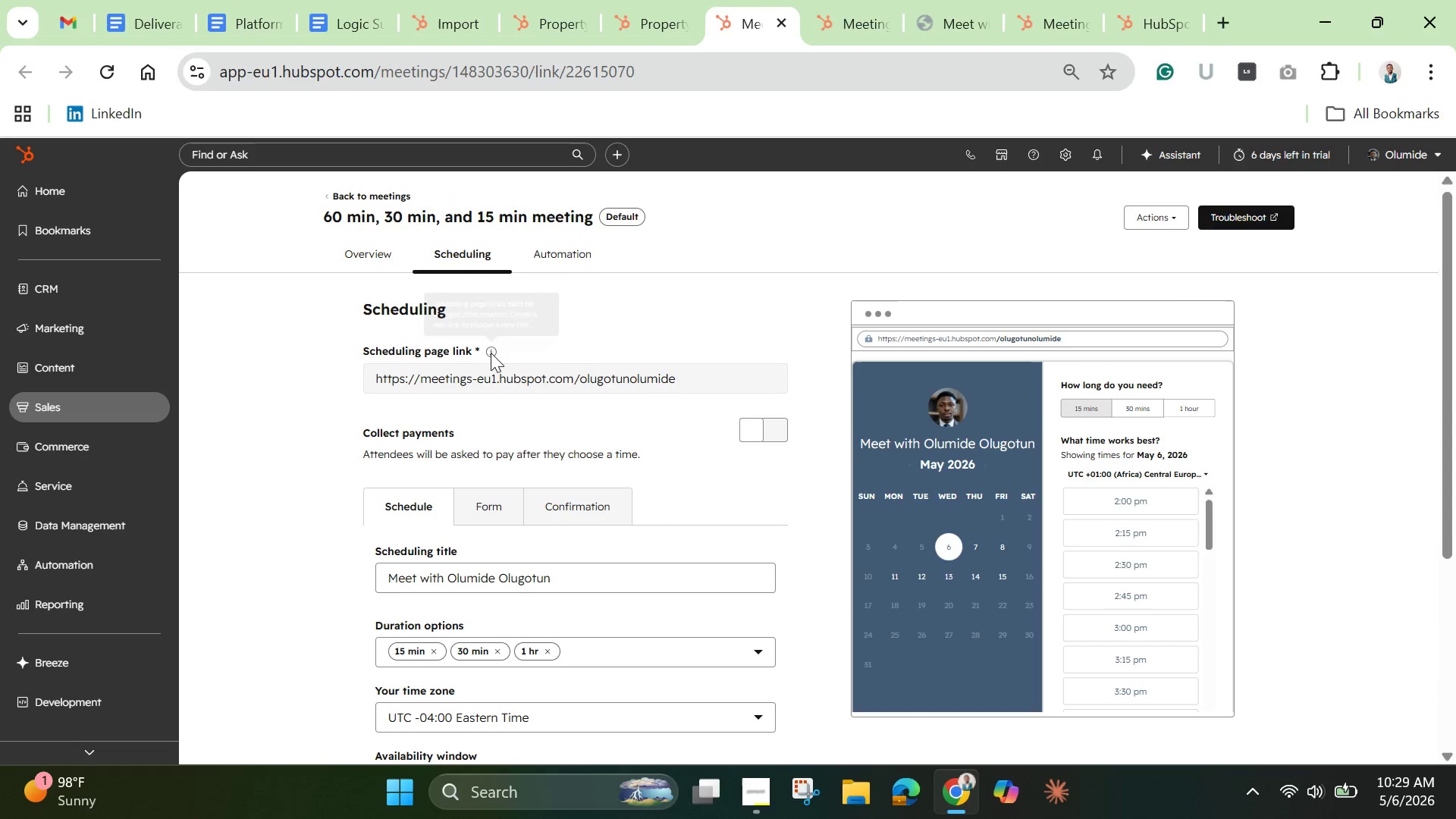 
left_click([491, 353])
 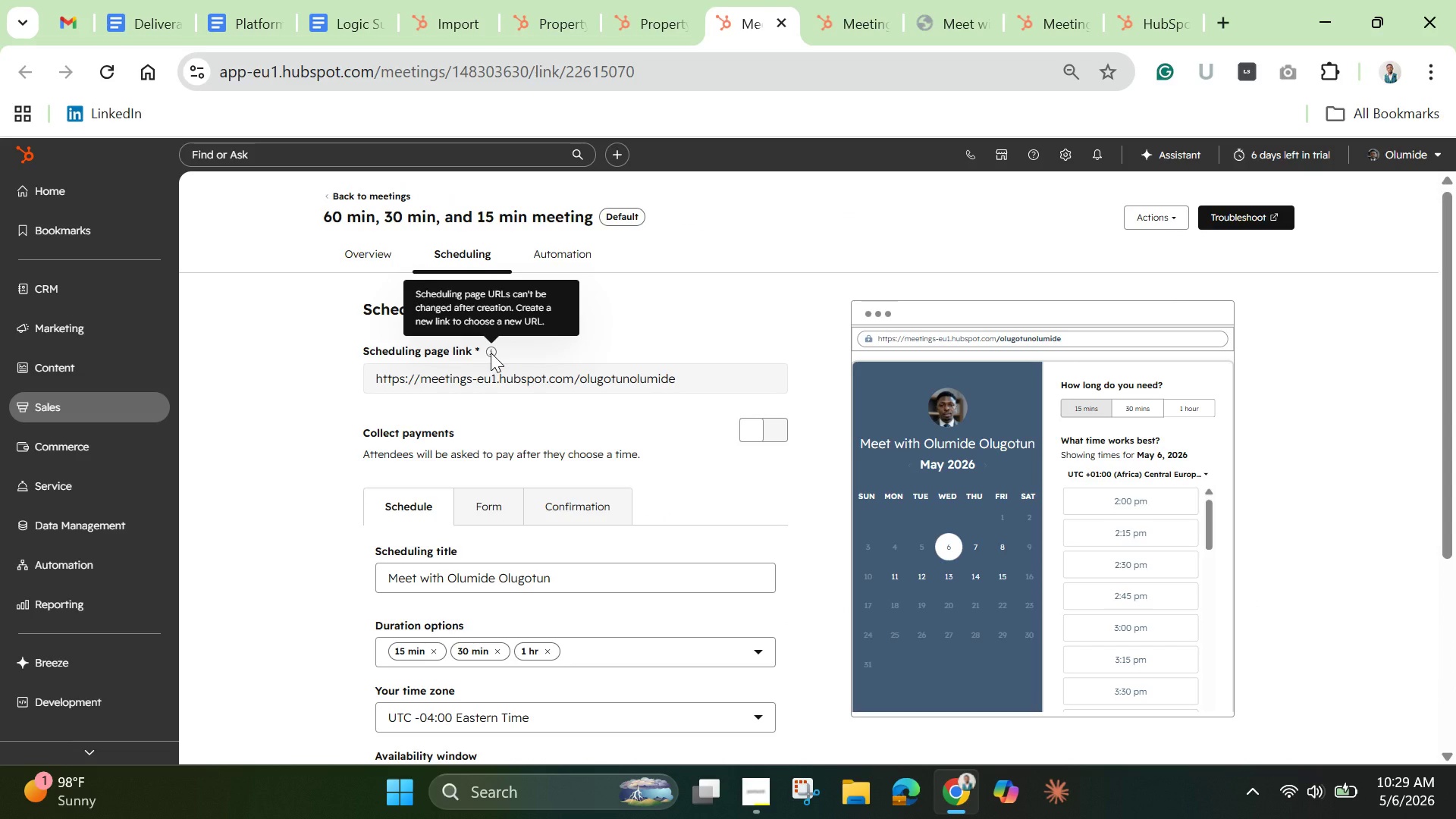 
left_click([491, 353])
 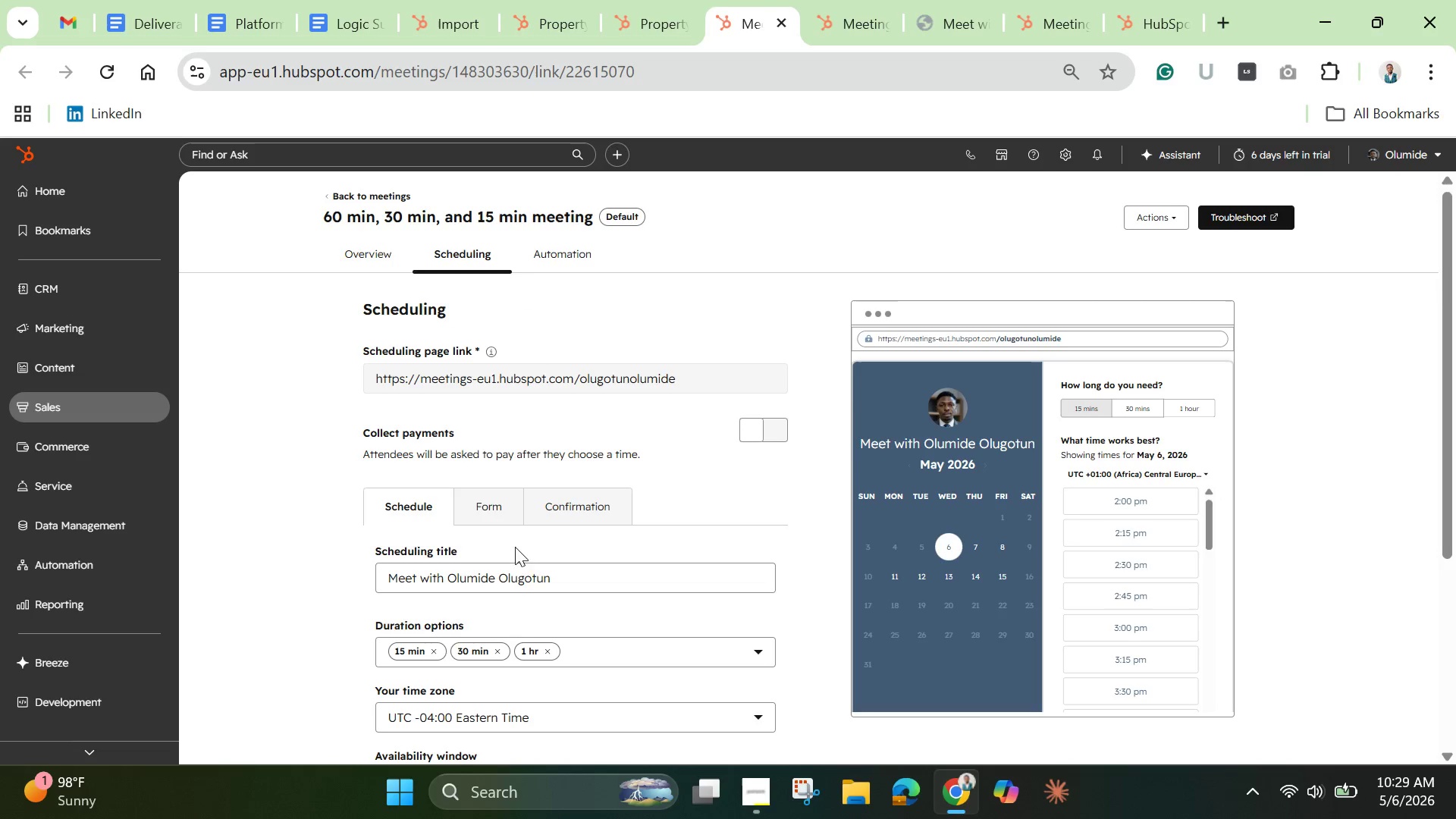 
scroll: coordinate [548, 651], scroll_direction: down, amount: 4.0
 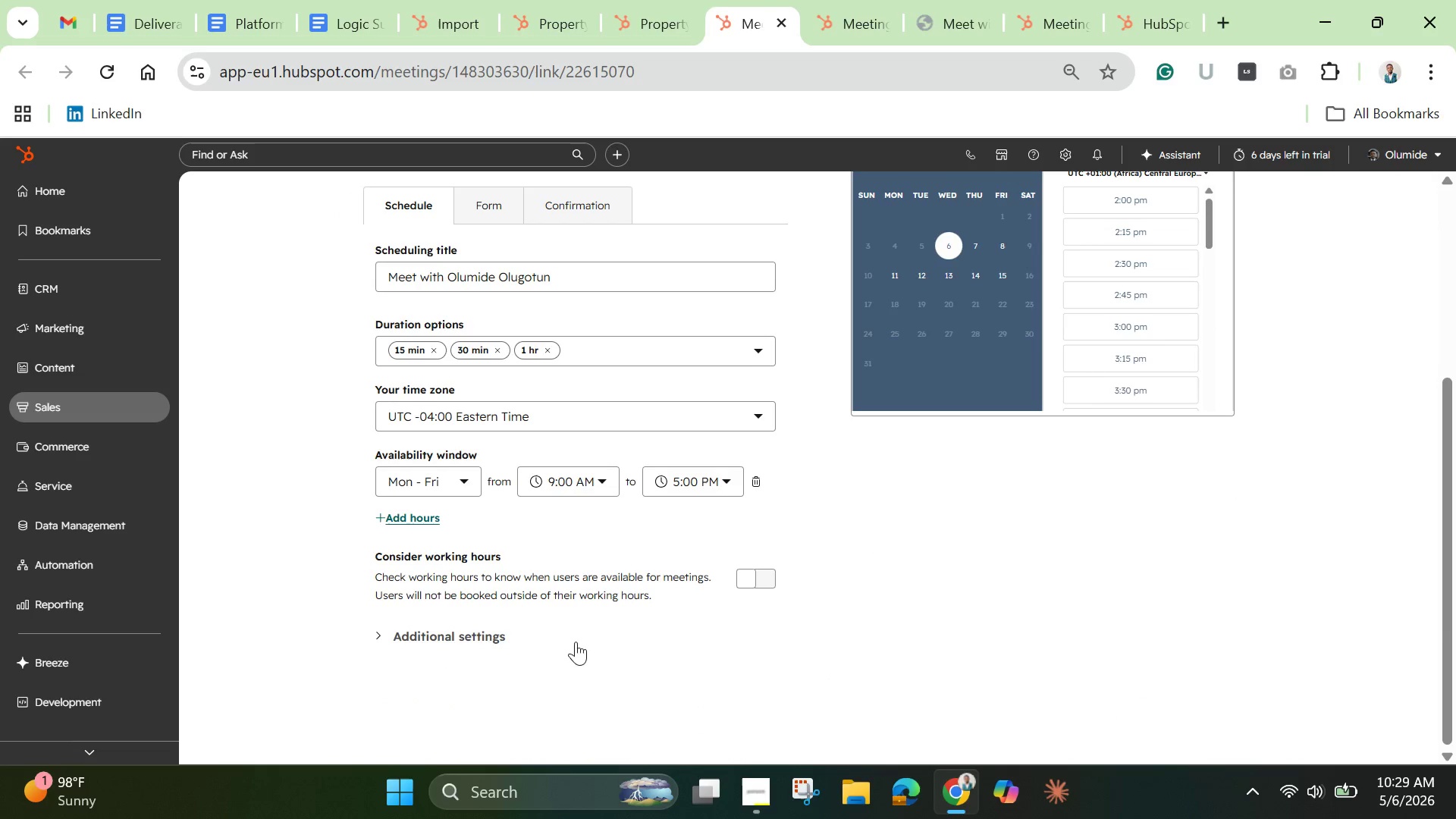 
left_click([482, 632])
 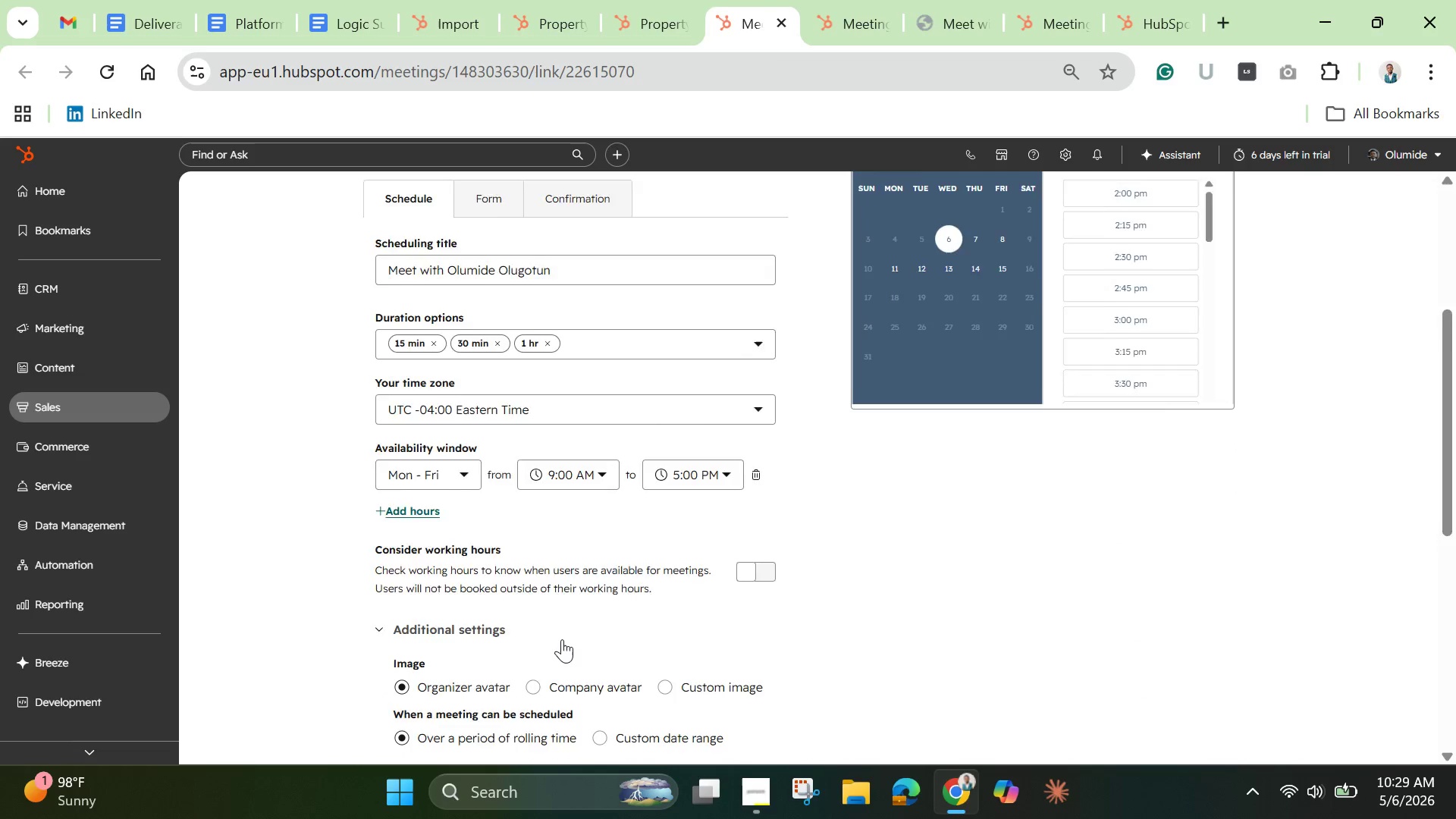 
scroll: coordinate [562, 639], scroll_direction: down, amount: 1.0
 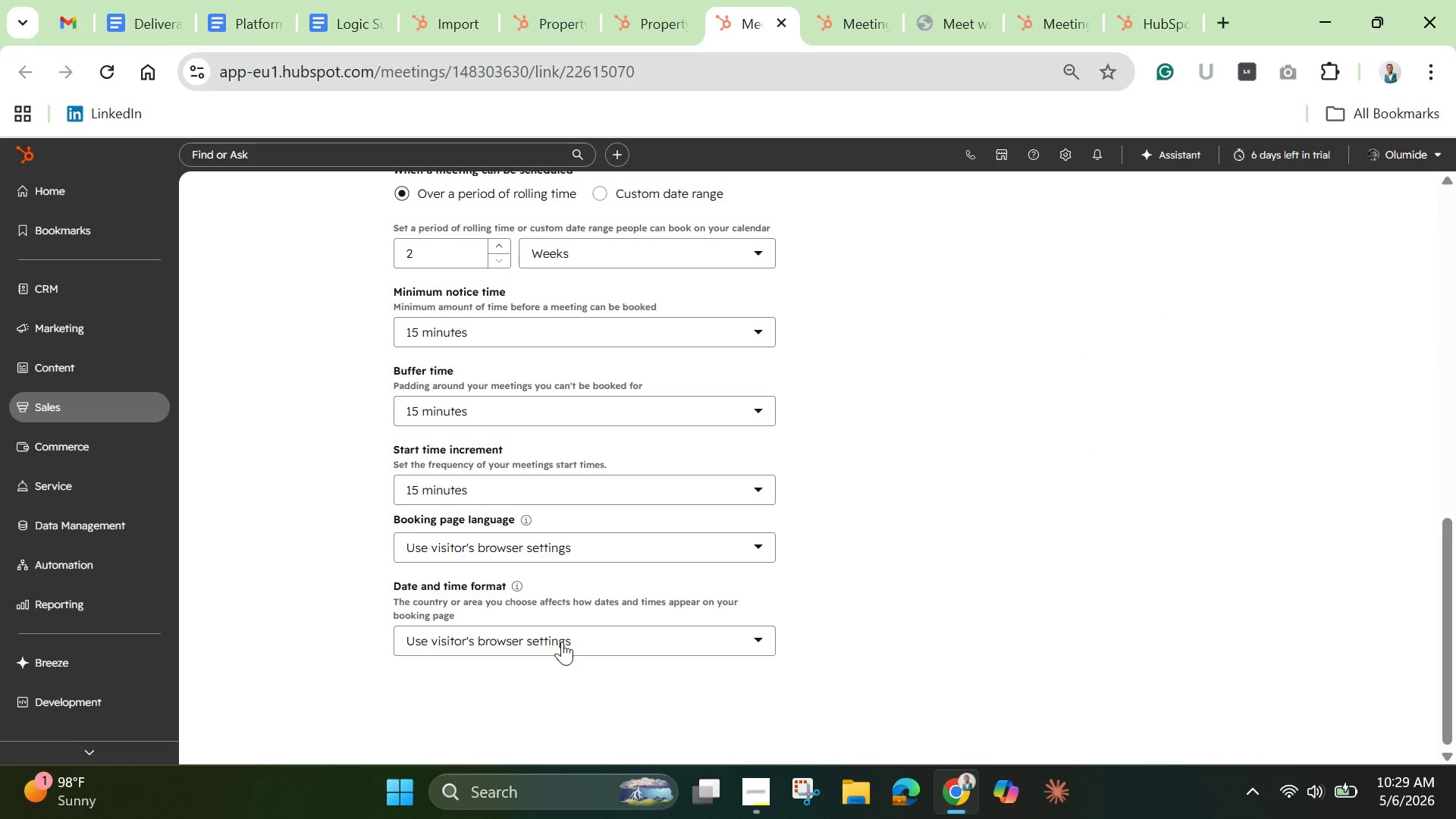 
scroll: coordinate [562, 639], scroll_direction: up, amount: 3.0
 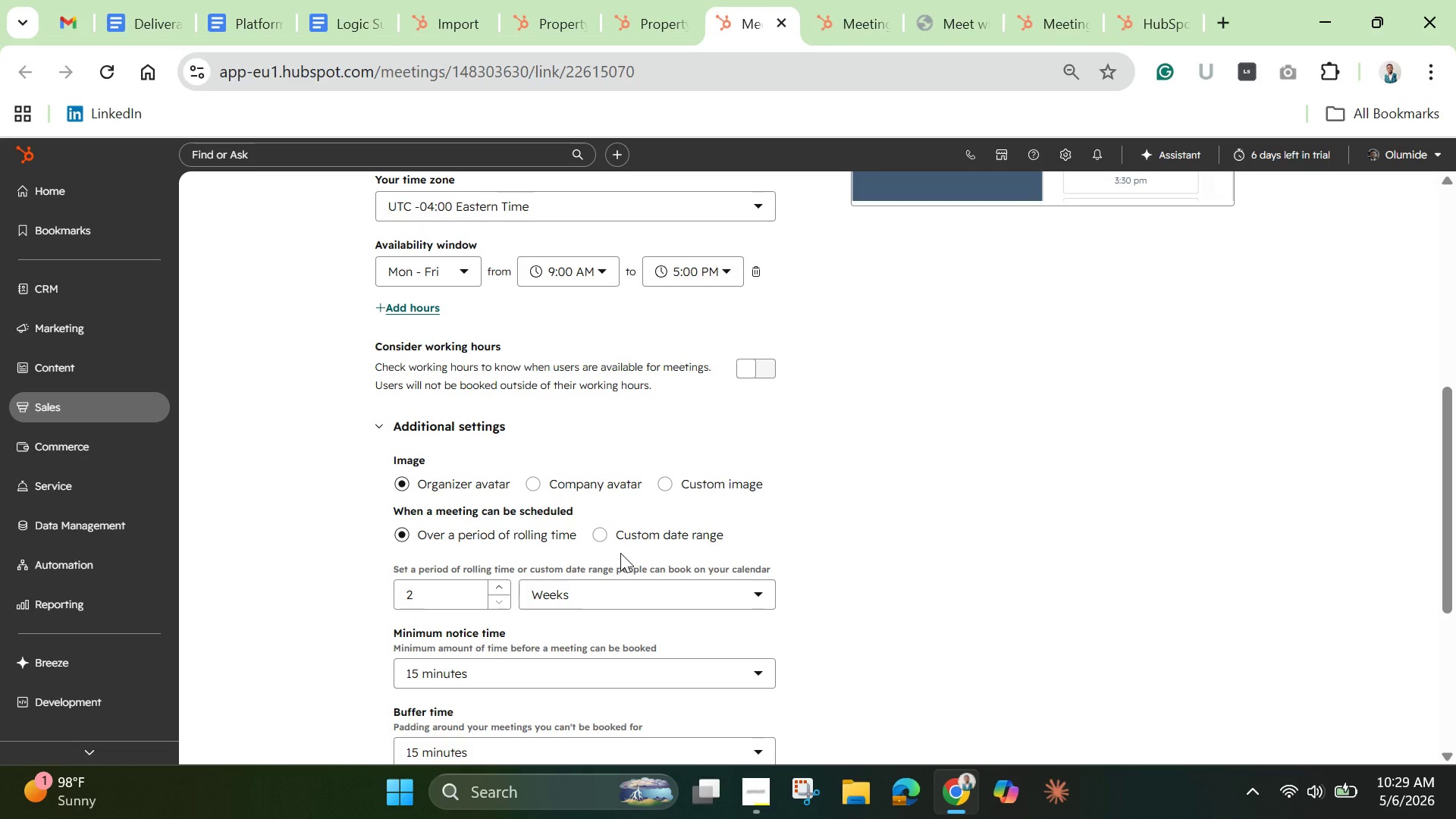 
left_click([606, 534])
 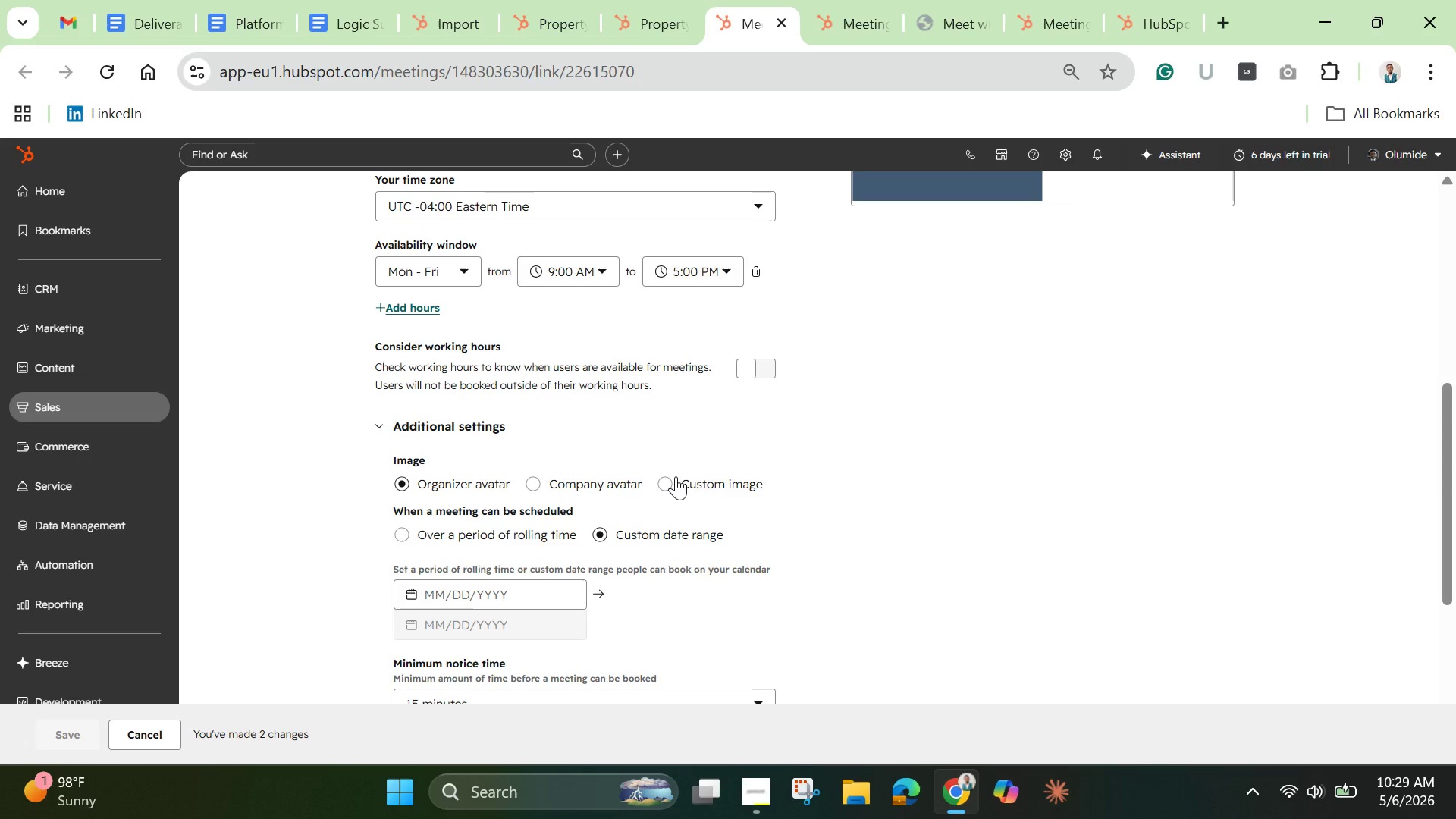 
left_click([676, 476])
 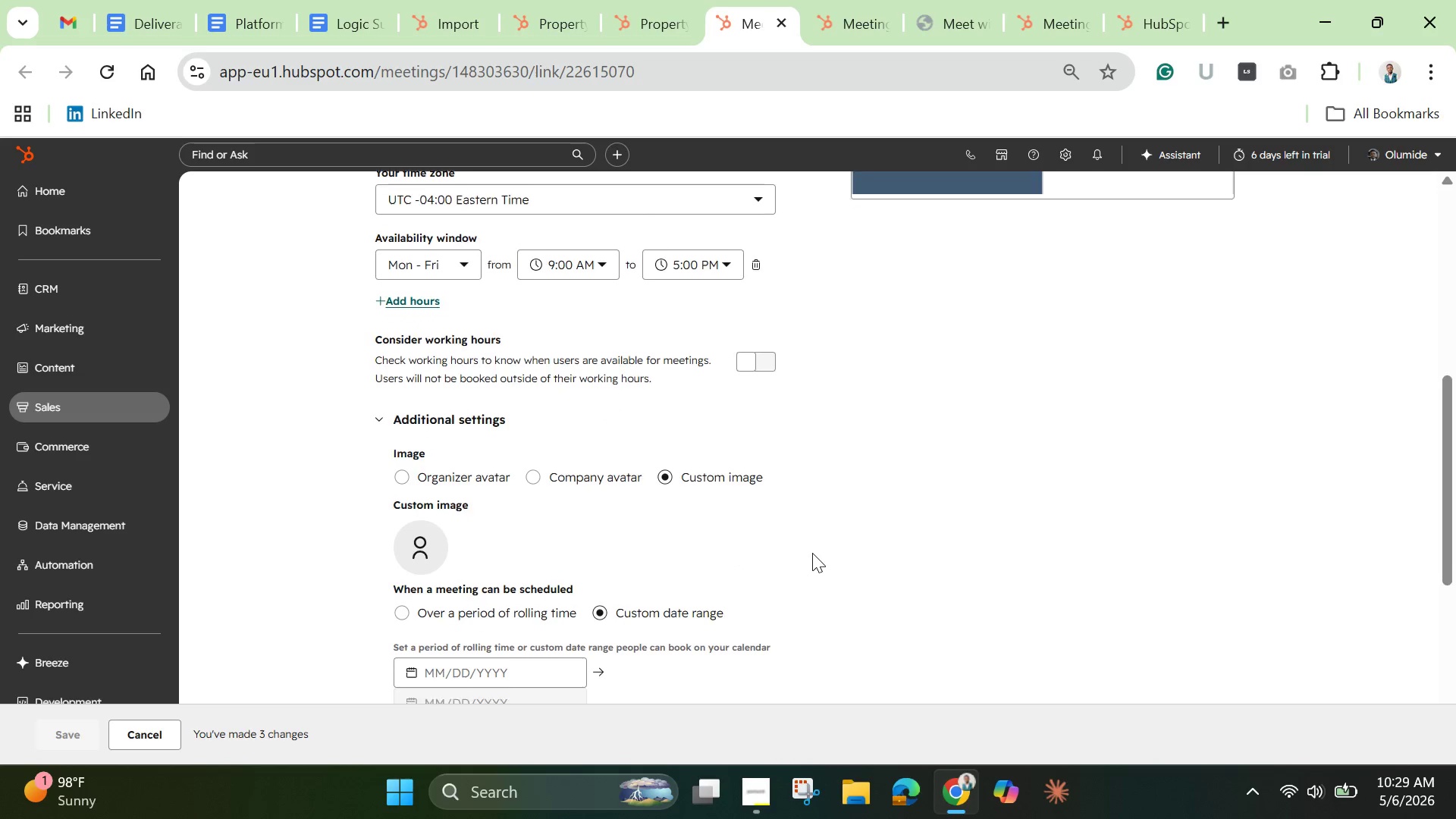 
scroll: coordinate [811, 557], scroll_direction: down, amount: 6.0
 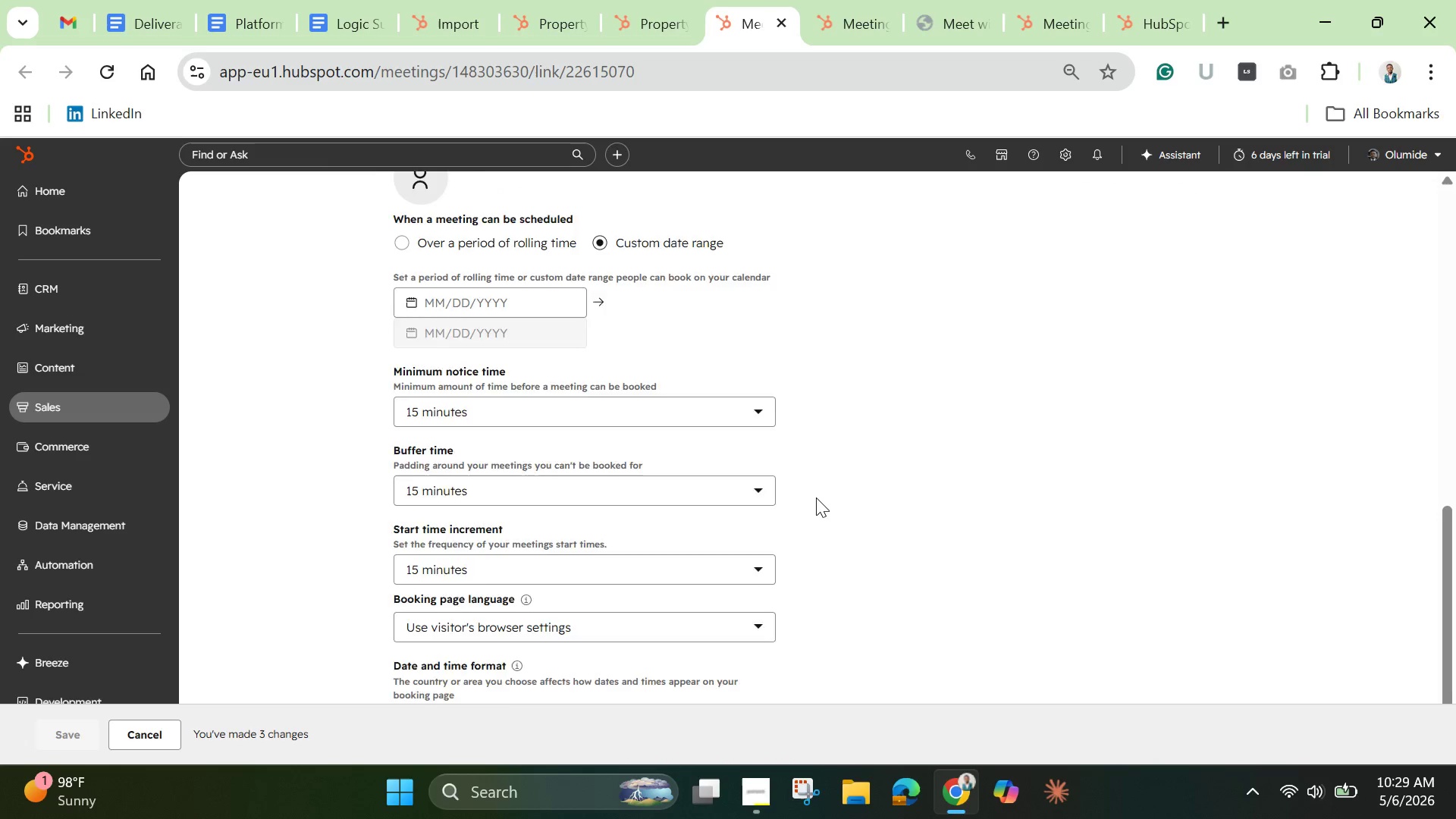 
scroll: coordinate [826, 470], scroll_direction: up, amount: 8.0
 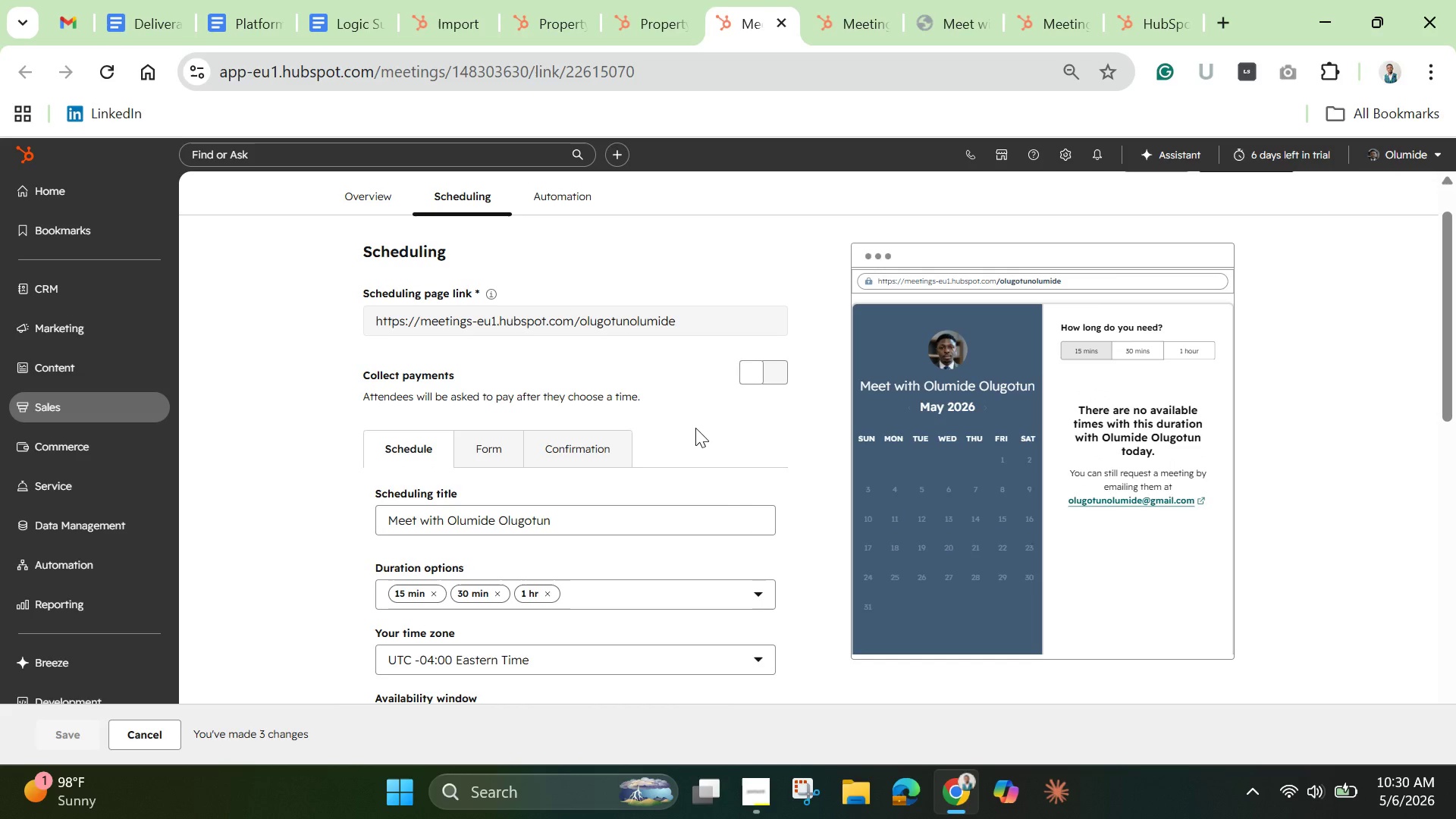 
left_click([495, 455])
 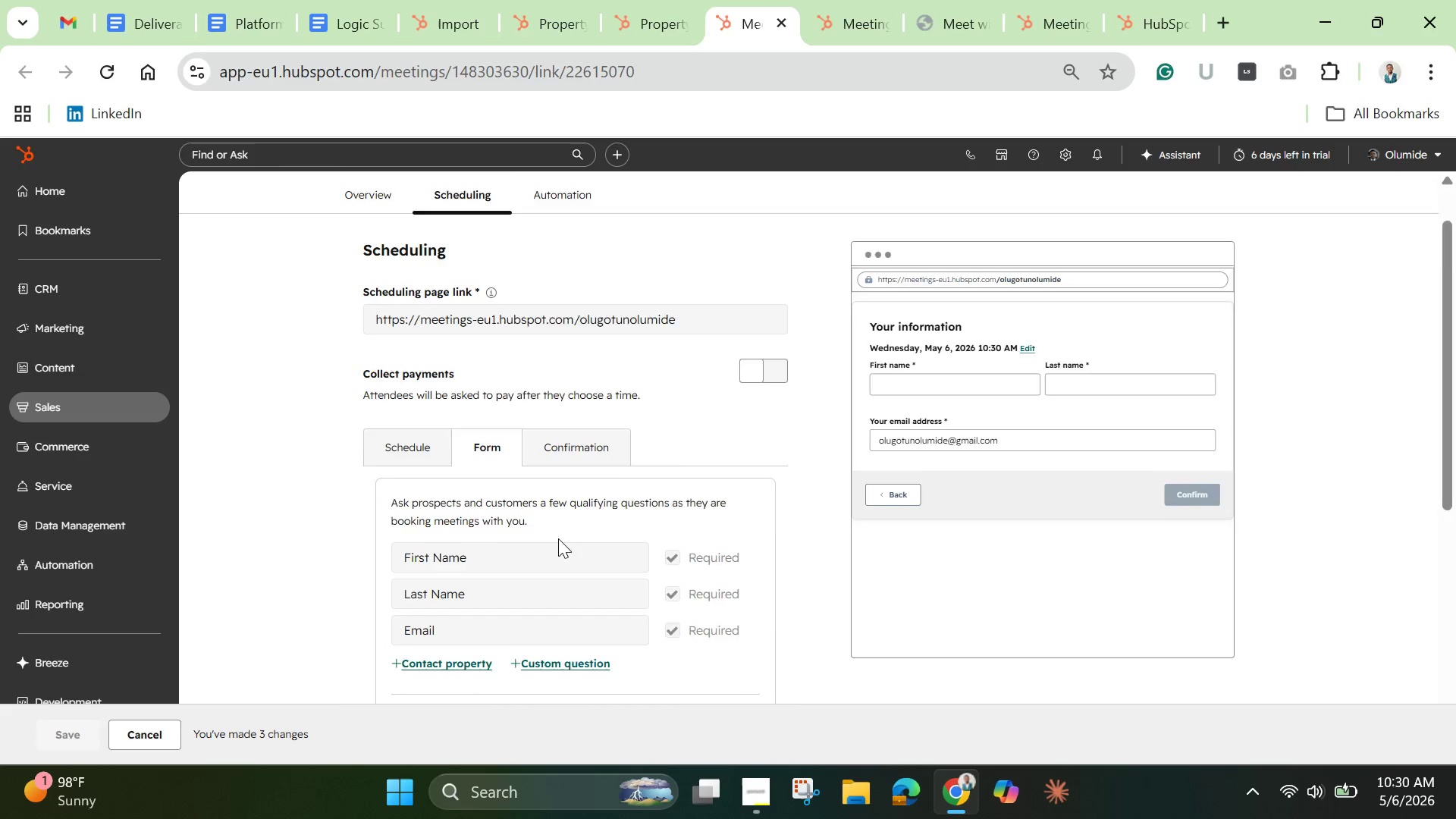 
scroll: coordinate [613, 576], scroll_direction: down, amount: 6.0
 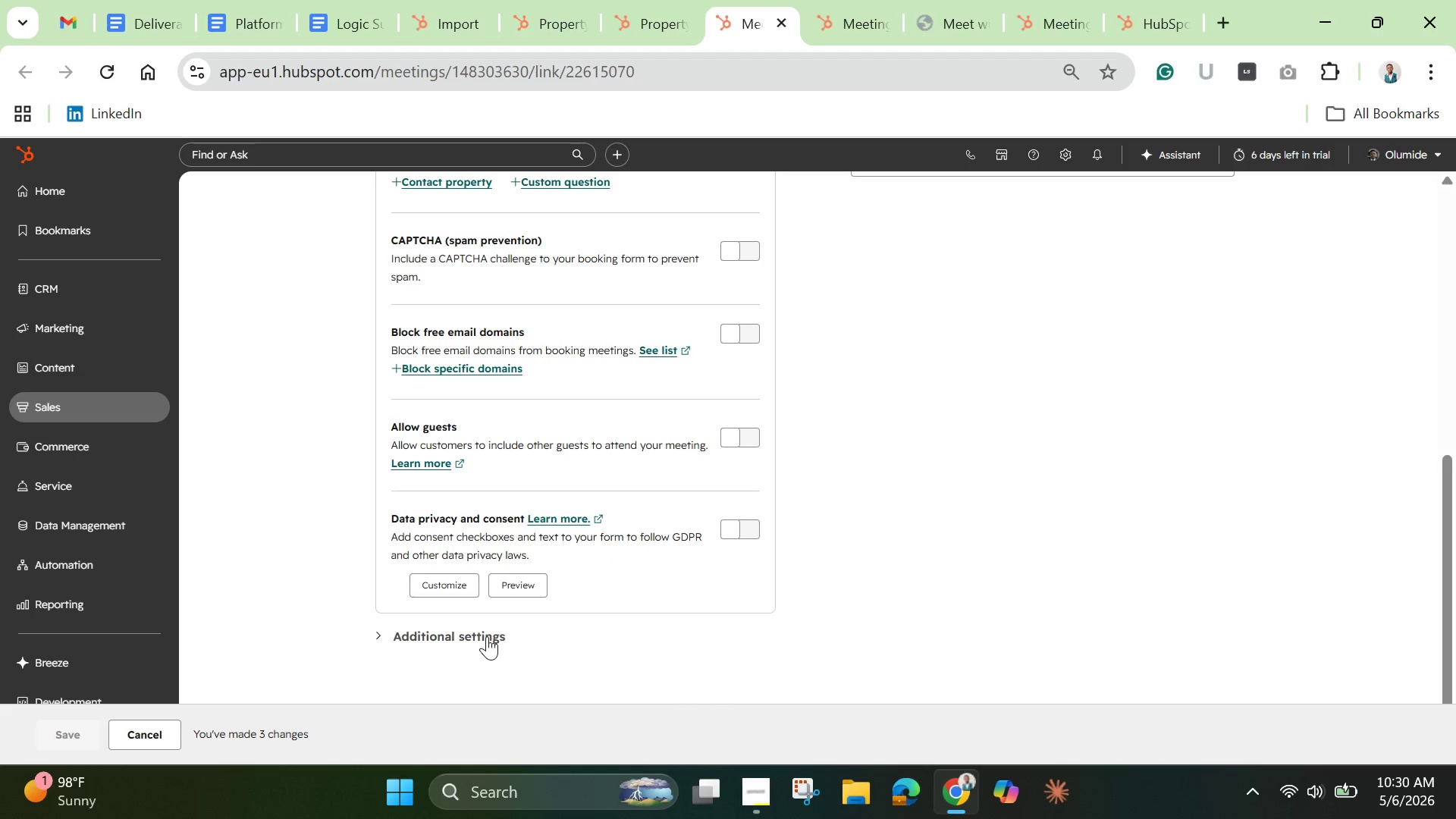 
left_click([487, 636])
 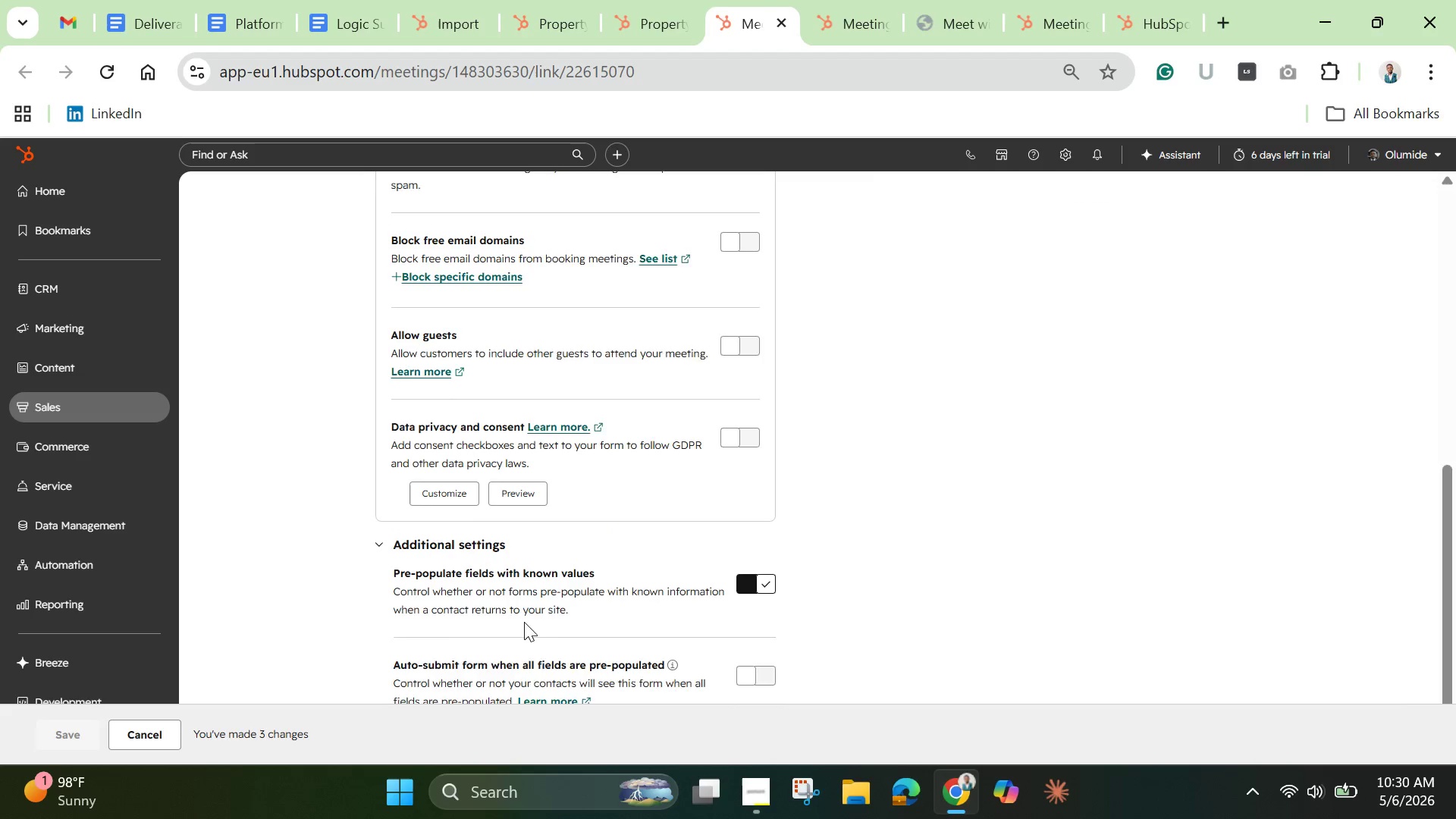 
scroll: coordinate [769, 648], scroll_direction: down, amount: 4.0
 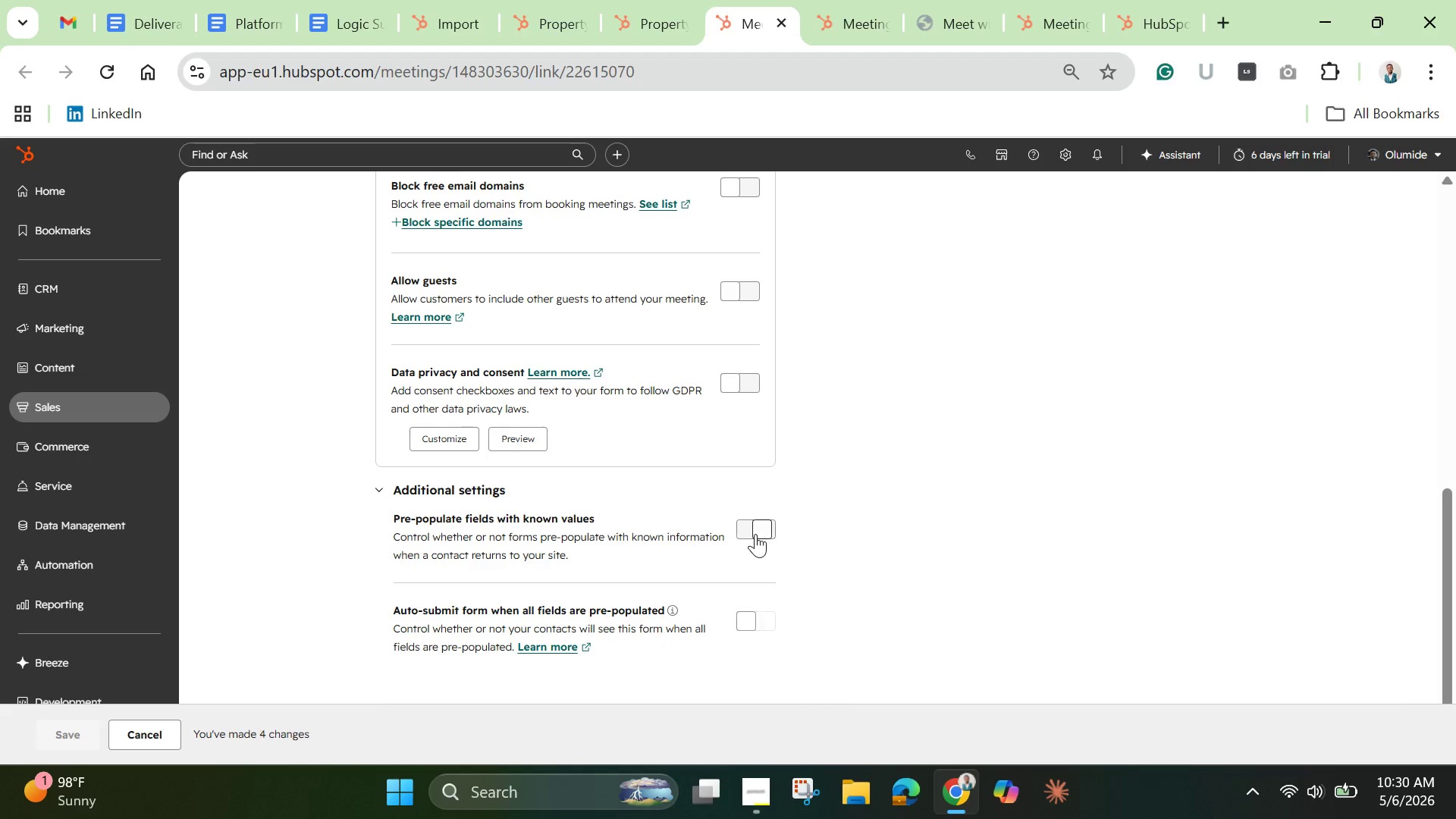 
left_click([755, 534])
 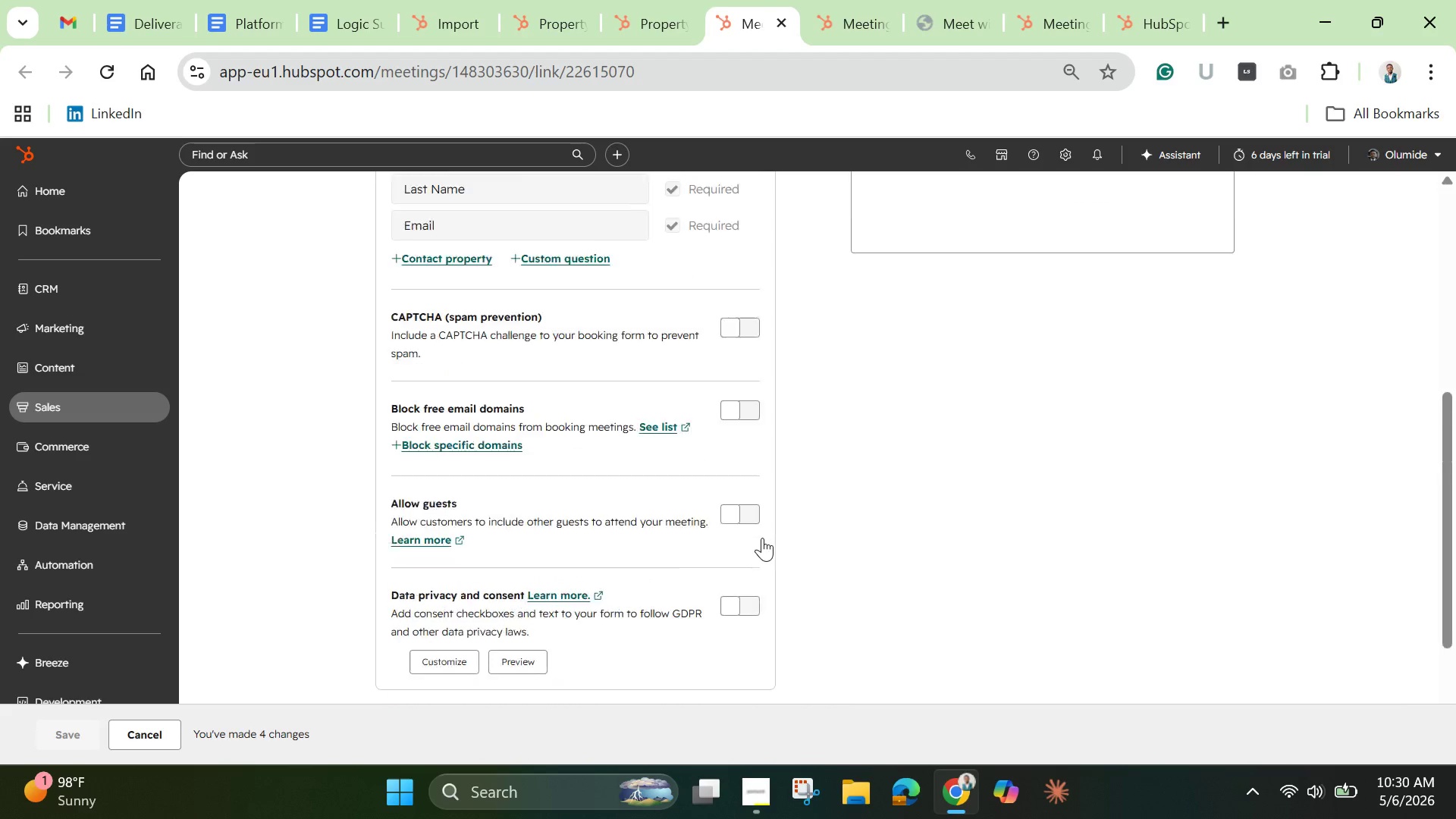 
scroll: coordinate [758, 525], scroll_direction: up, amount: 7.0
 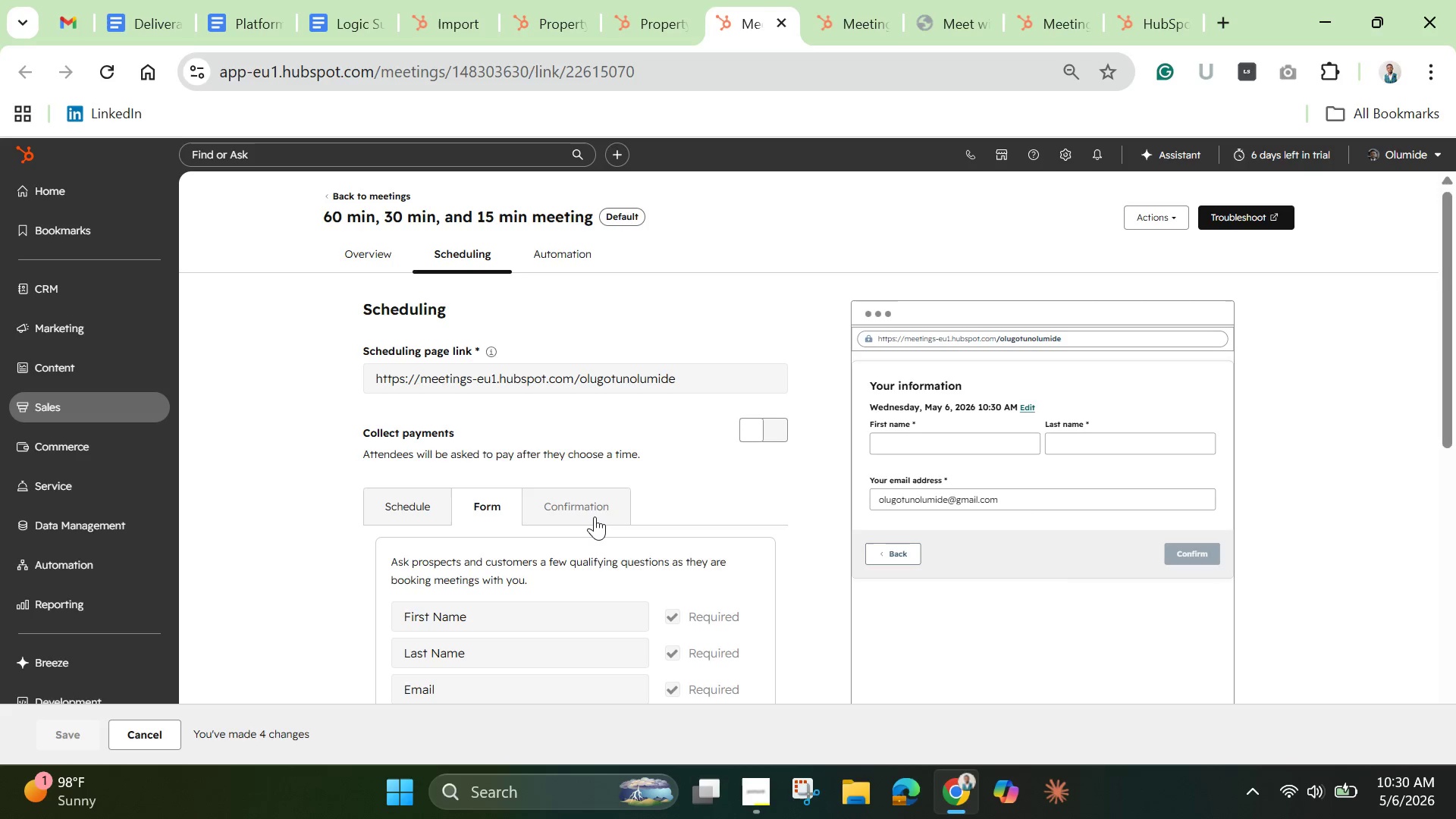 
left_click([595, 516])
 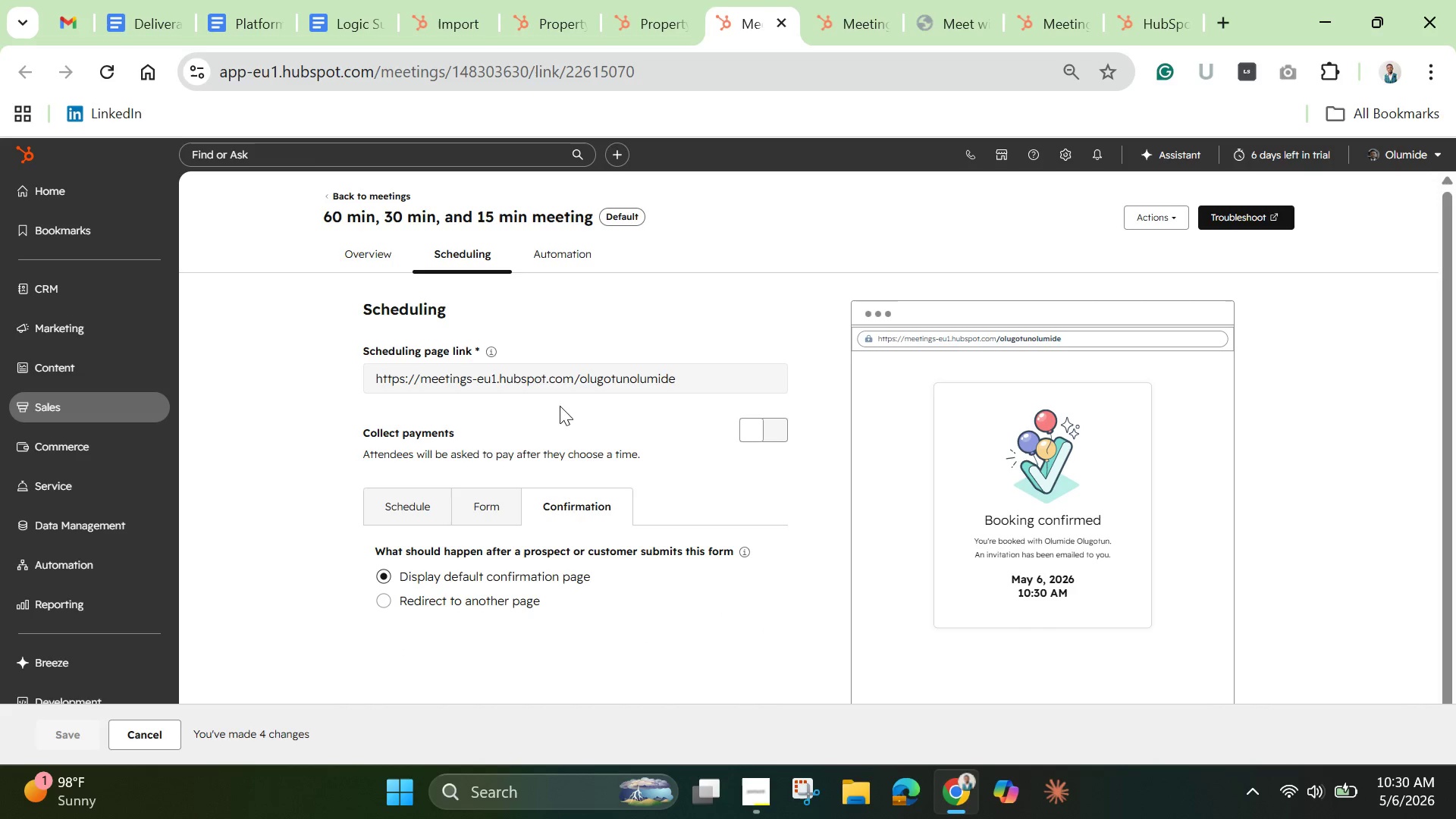 
left_click([554, 255])
 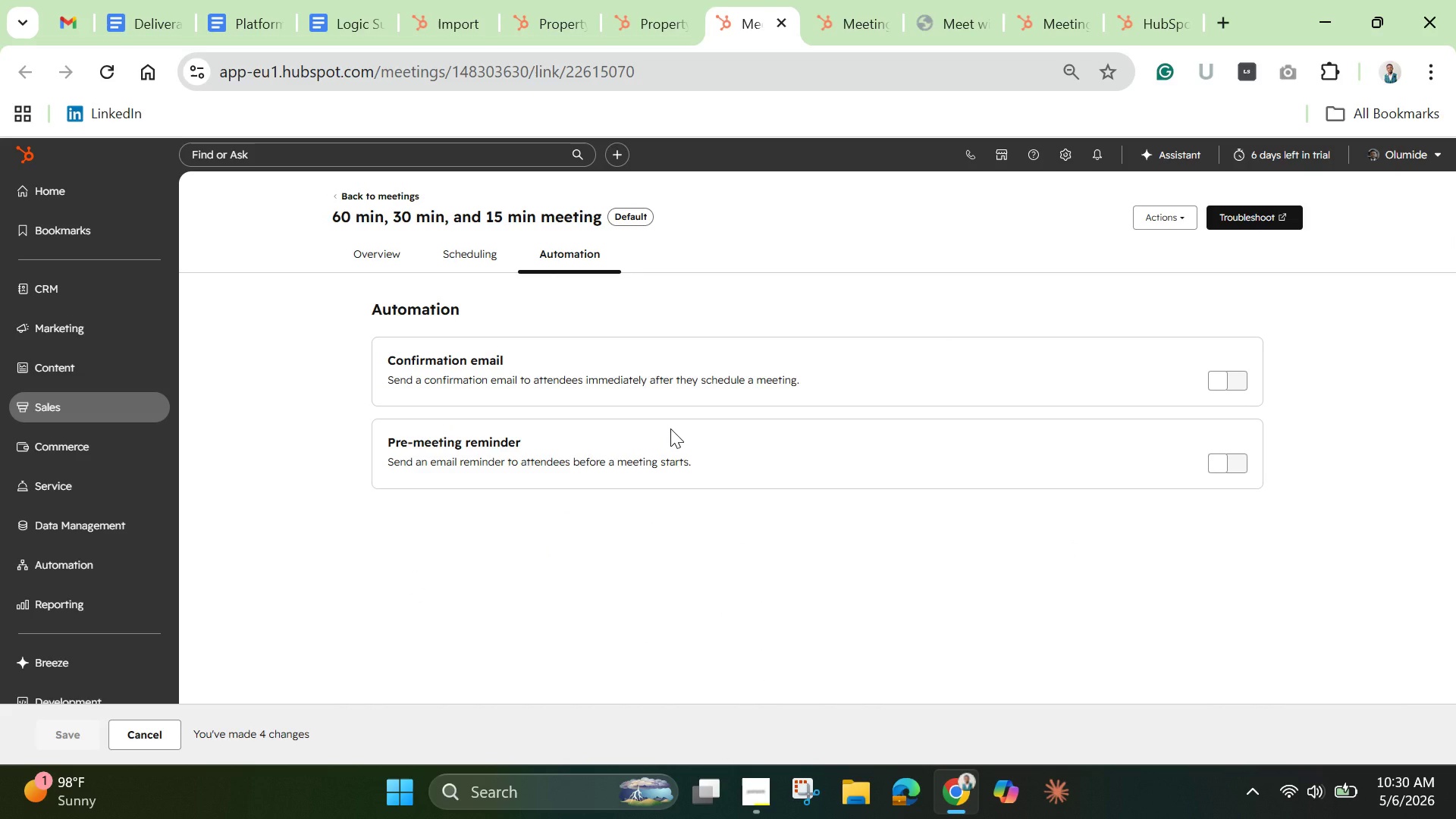 
scroll: coordinate [670, 428], scroll_direction: up, amount: 3.0
 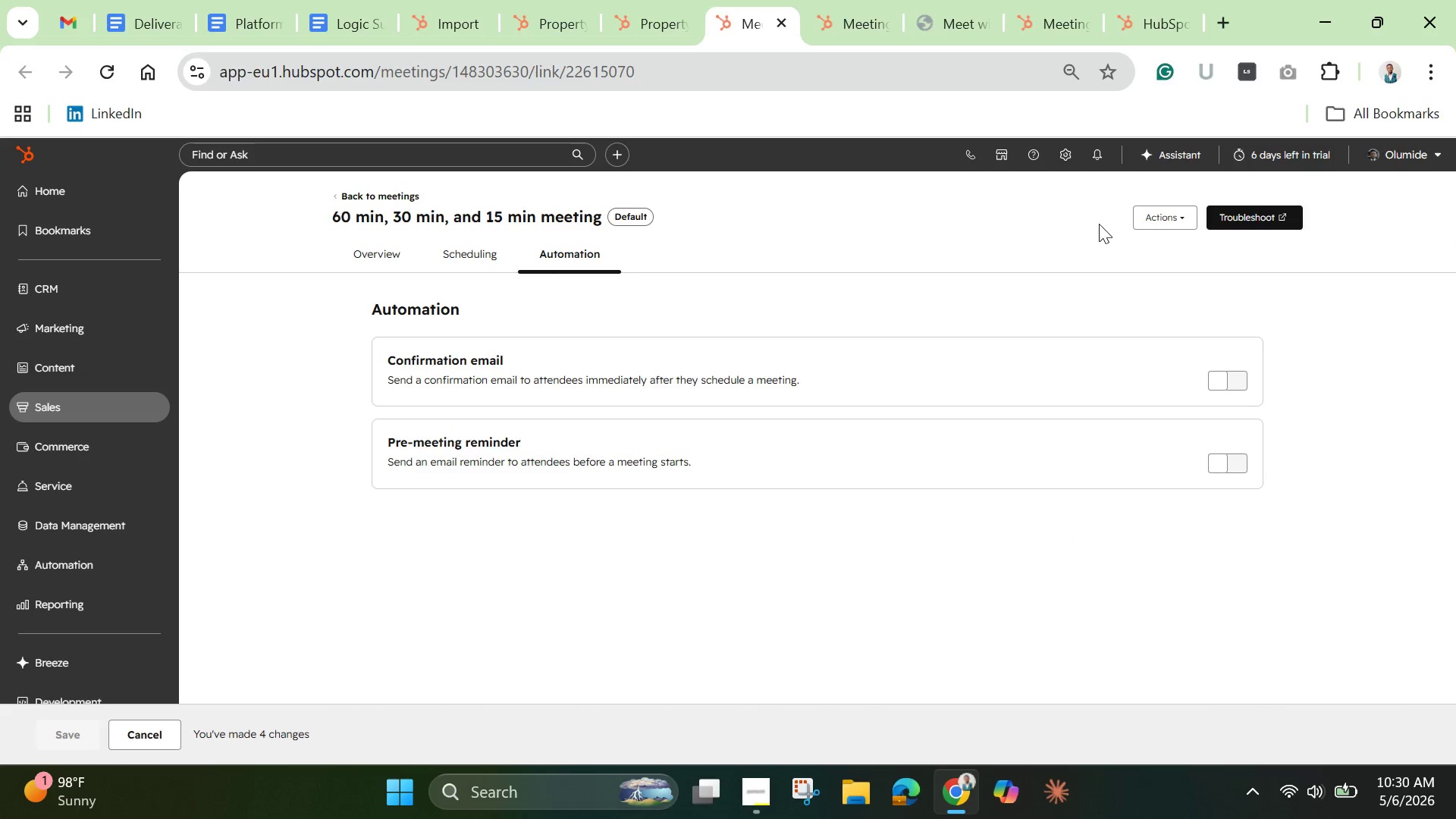 
mouse_move([1172, 233])
 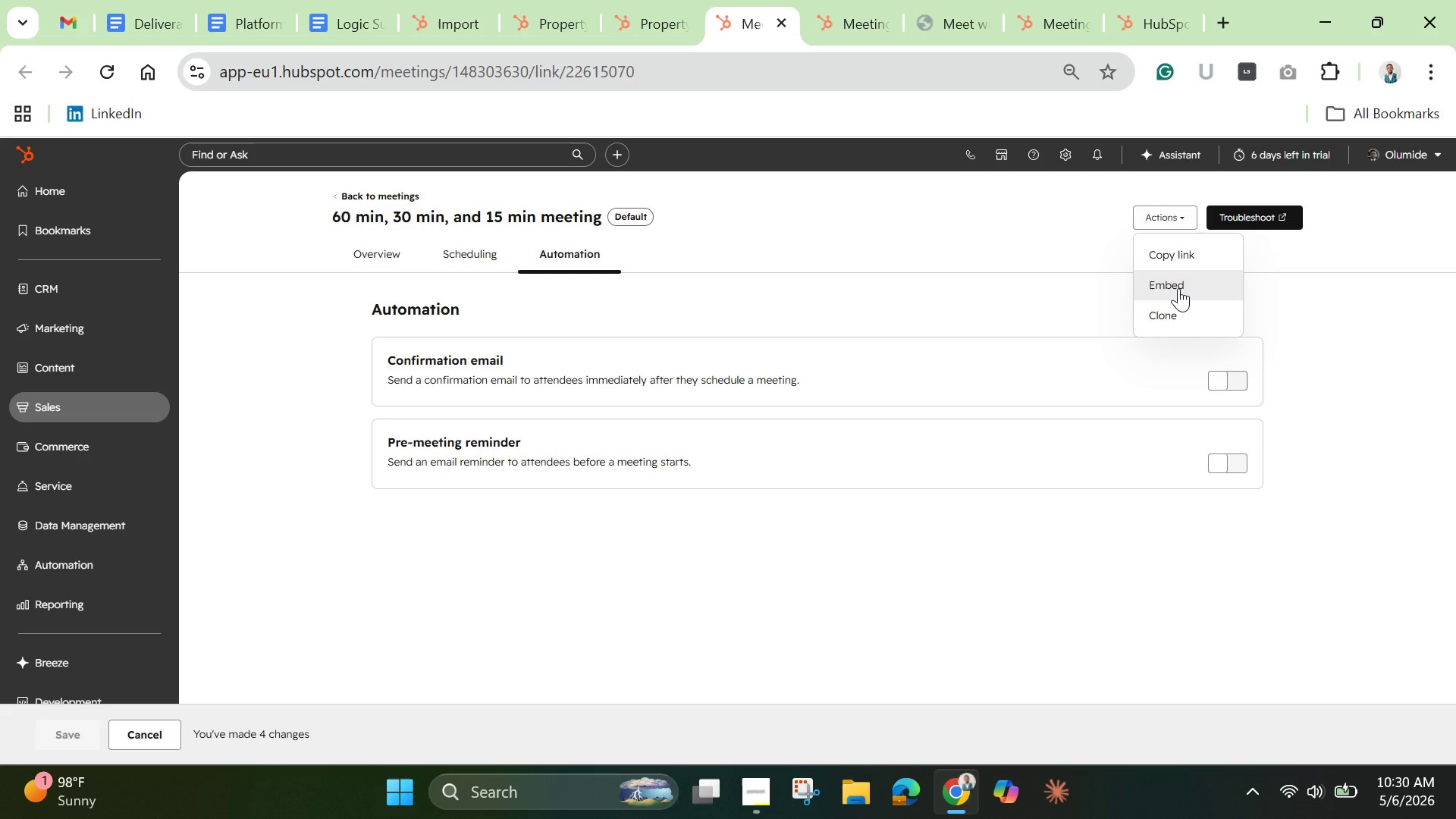 
left_click([1178, 288])
 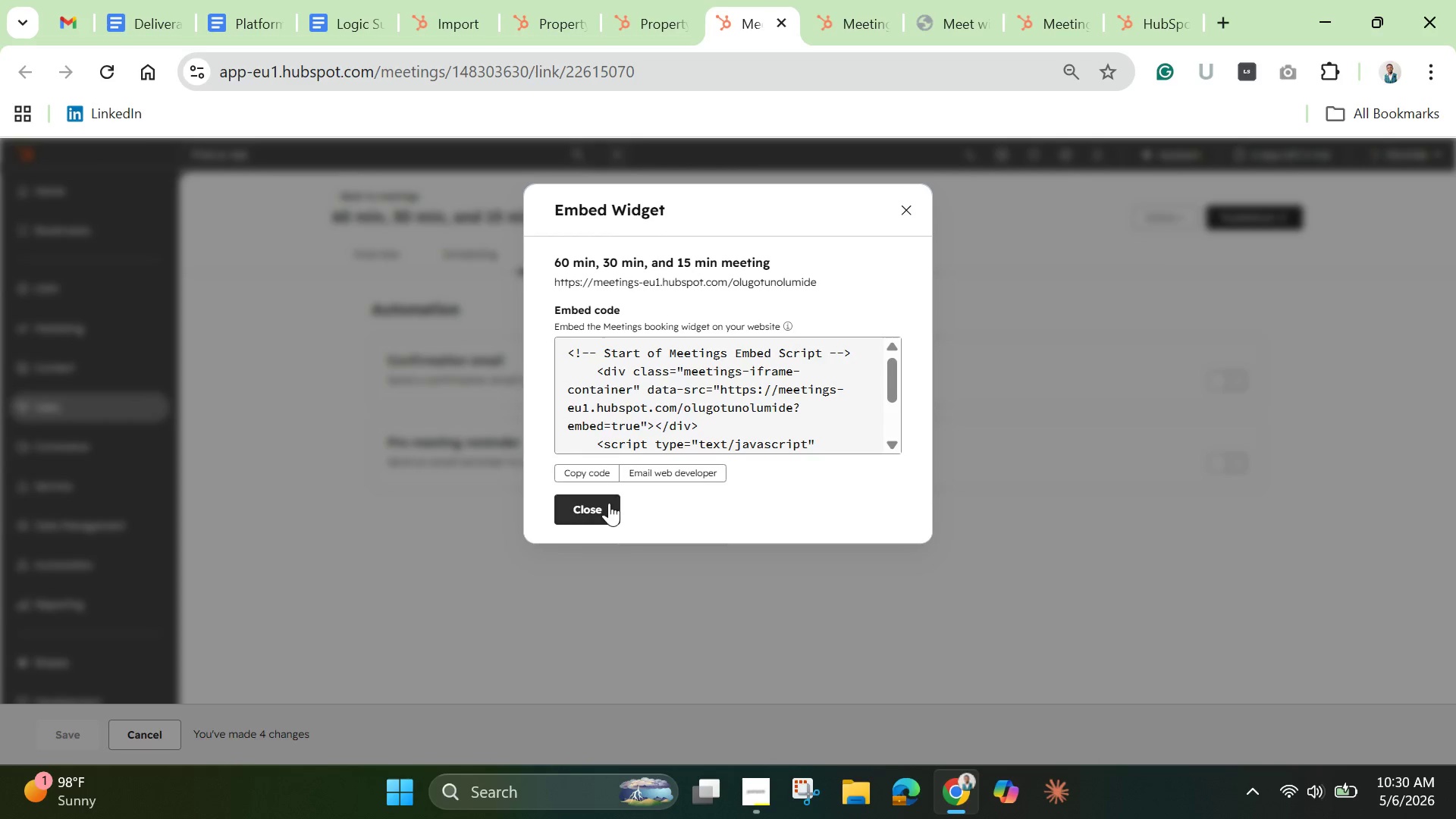 
left_click([607, 500])
 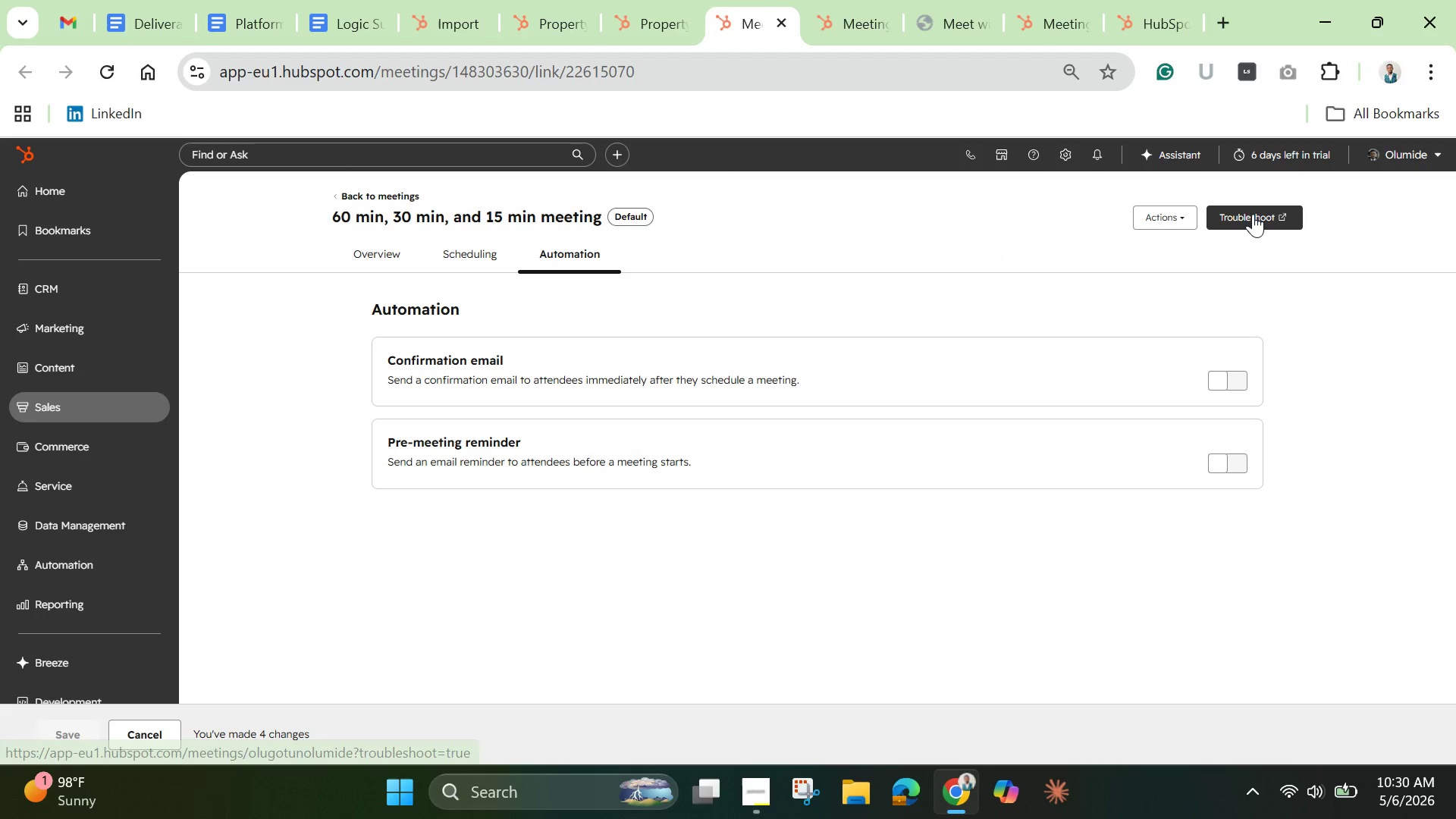 
left_click([1253, 214])
 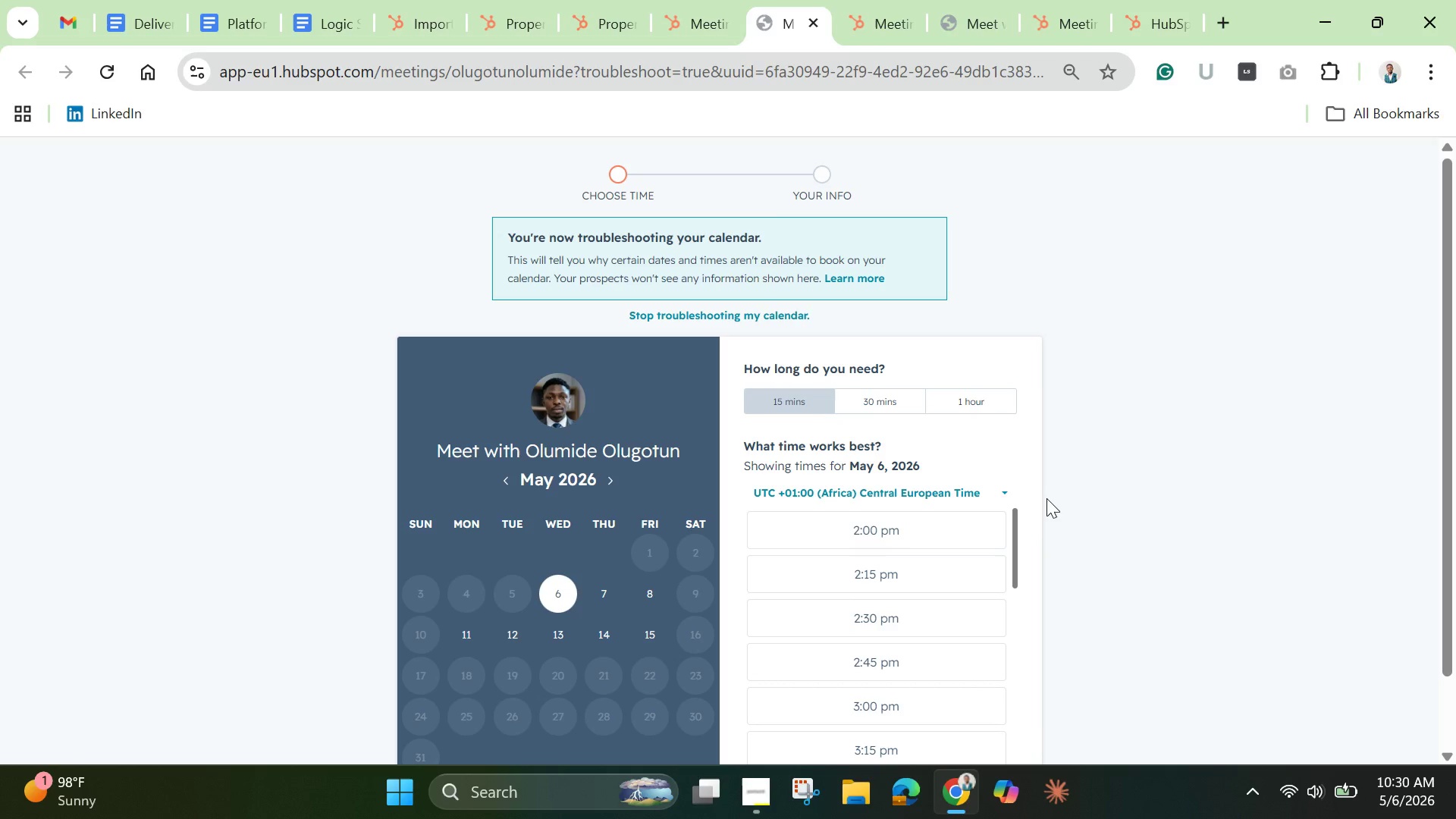 
wait(5.84)
 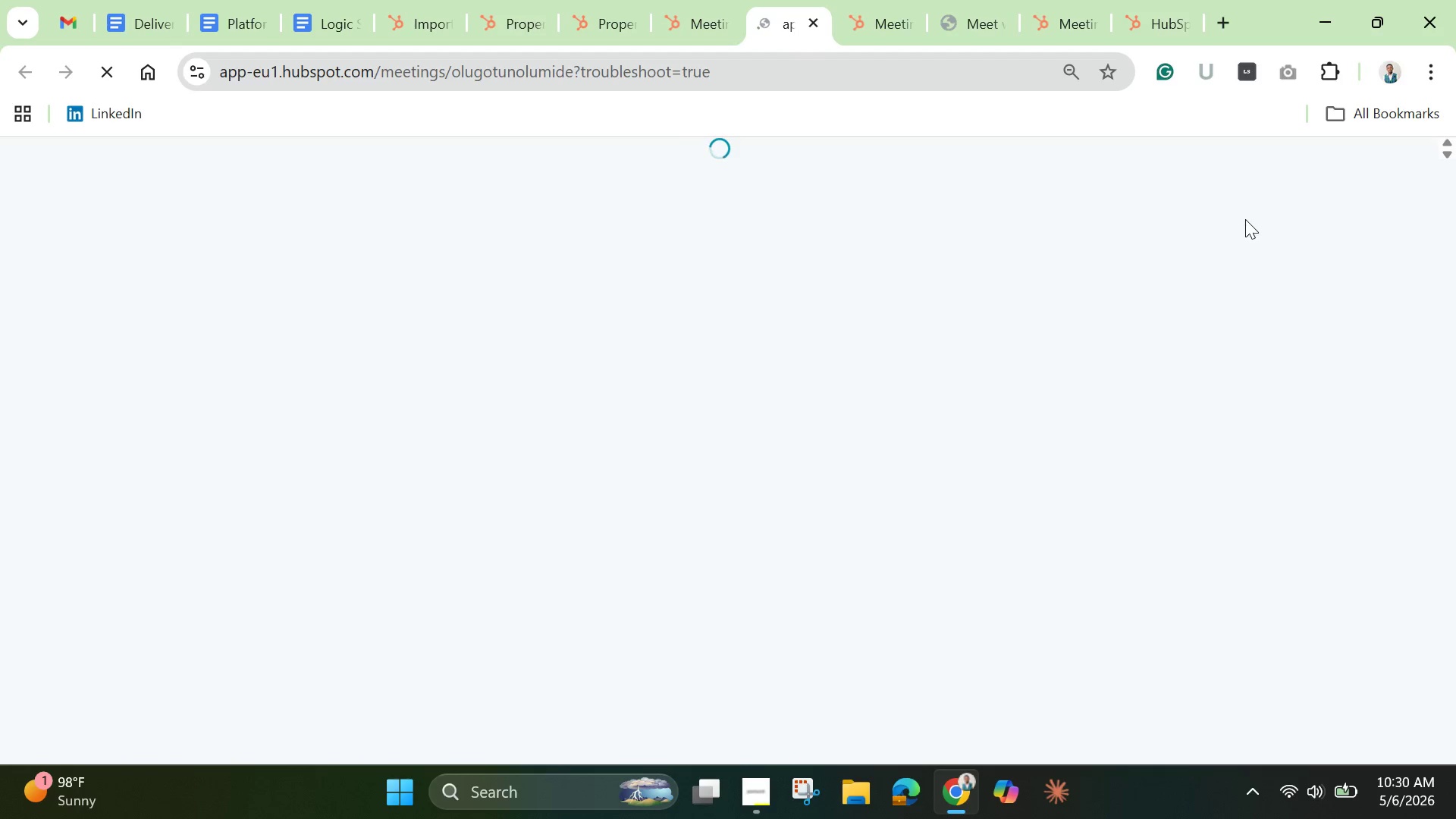 
scroll: coordinate [1027, 540], scroll_direction: down, amount: 8.0
 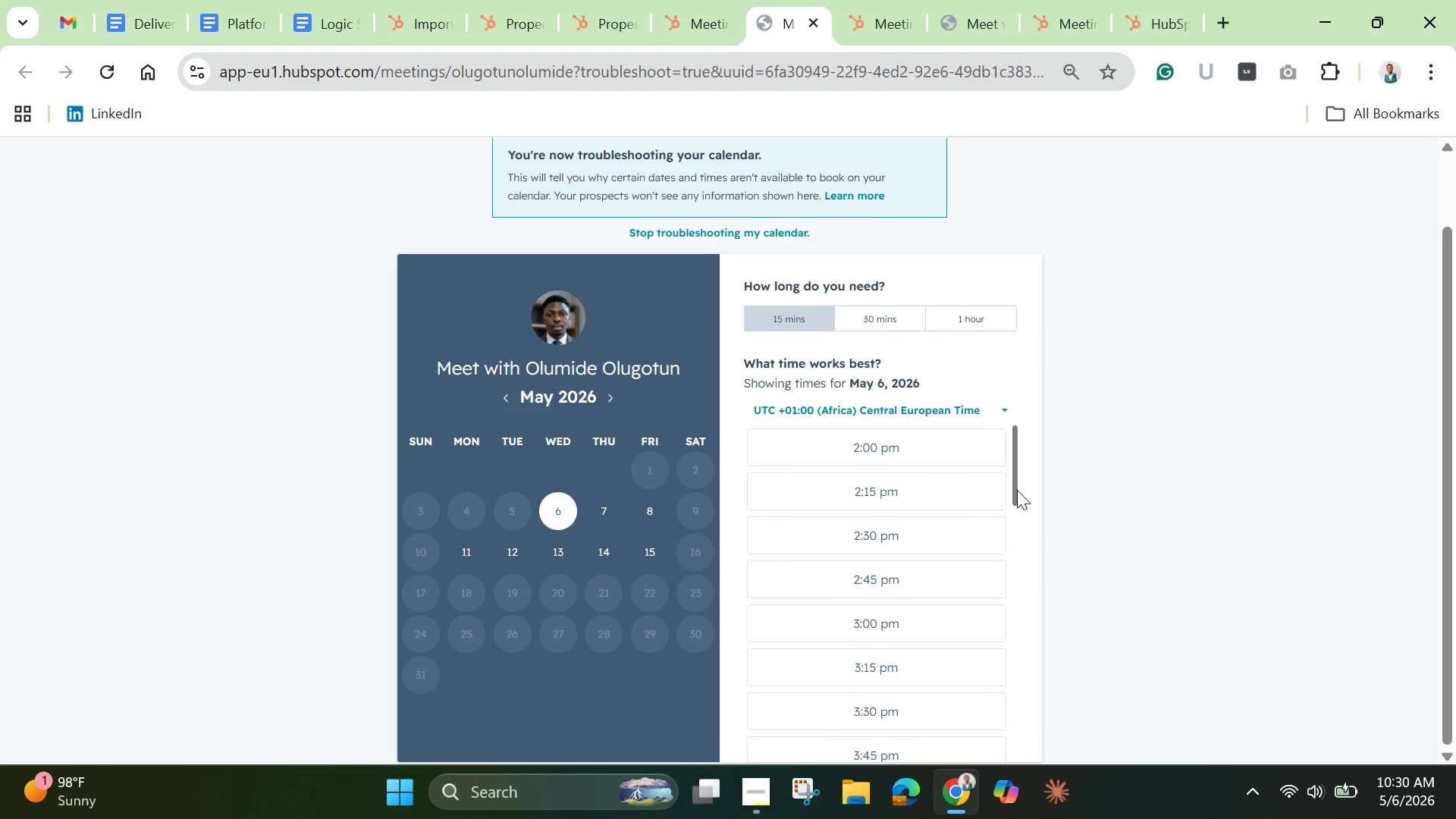 
left_click_drag(start_coordinate=[1017, 490], to_coordinate=[1050, 637])
 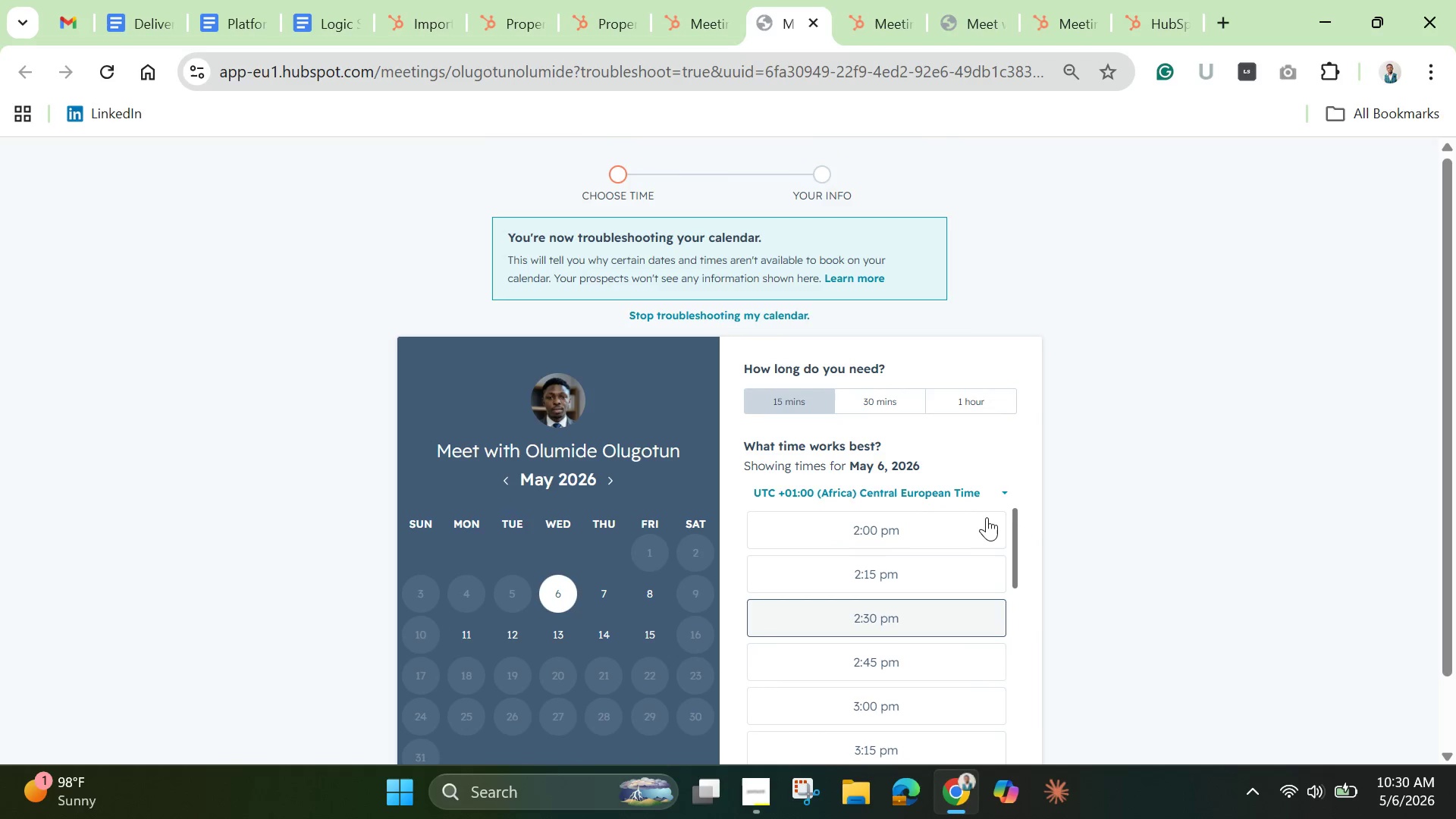 
scroll: coordinate [987, 517], scroll_direction: up, amount: 4.0
 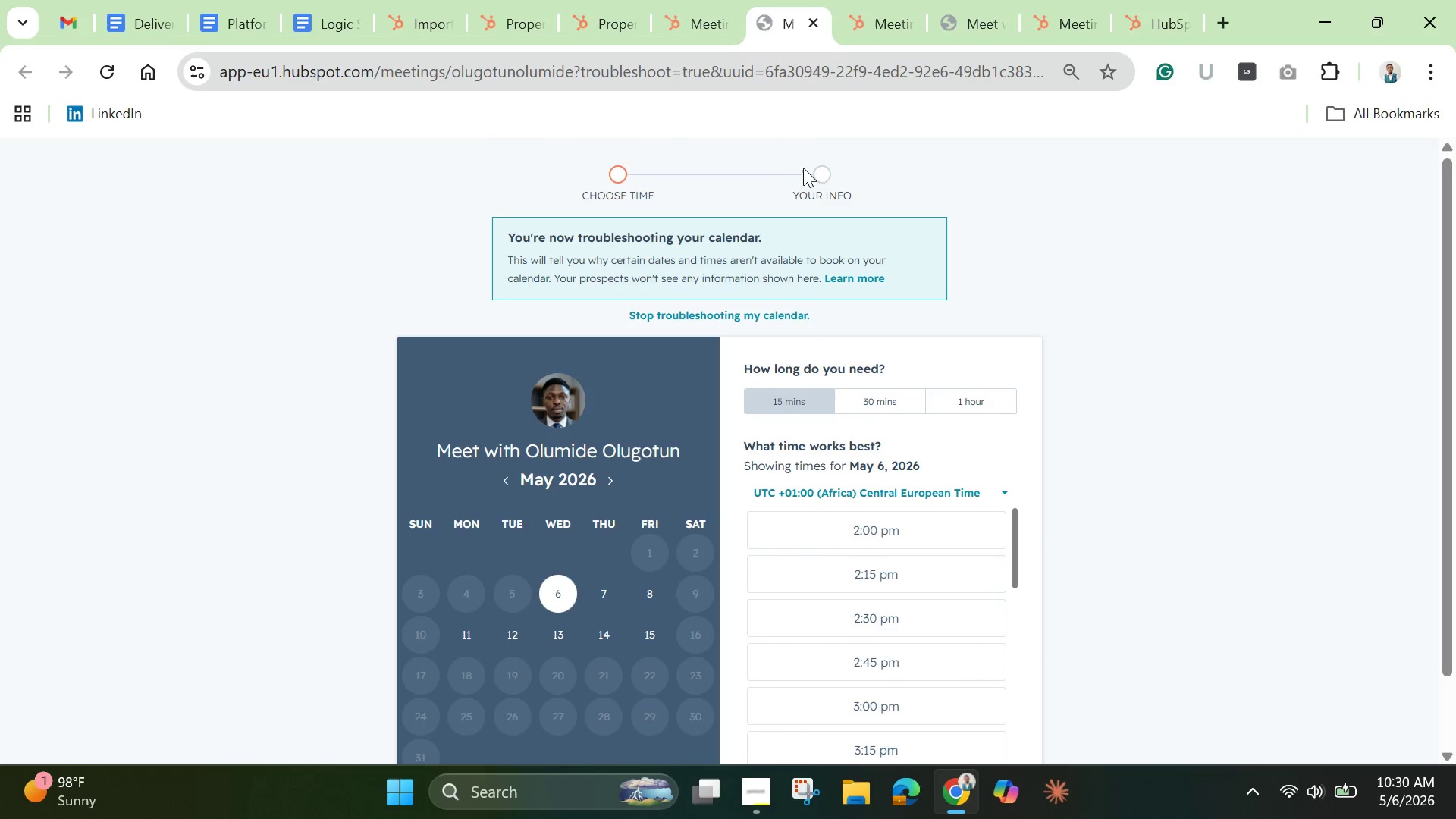 
left_click([824, 177])
 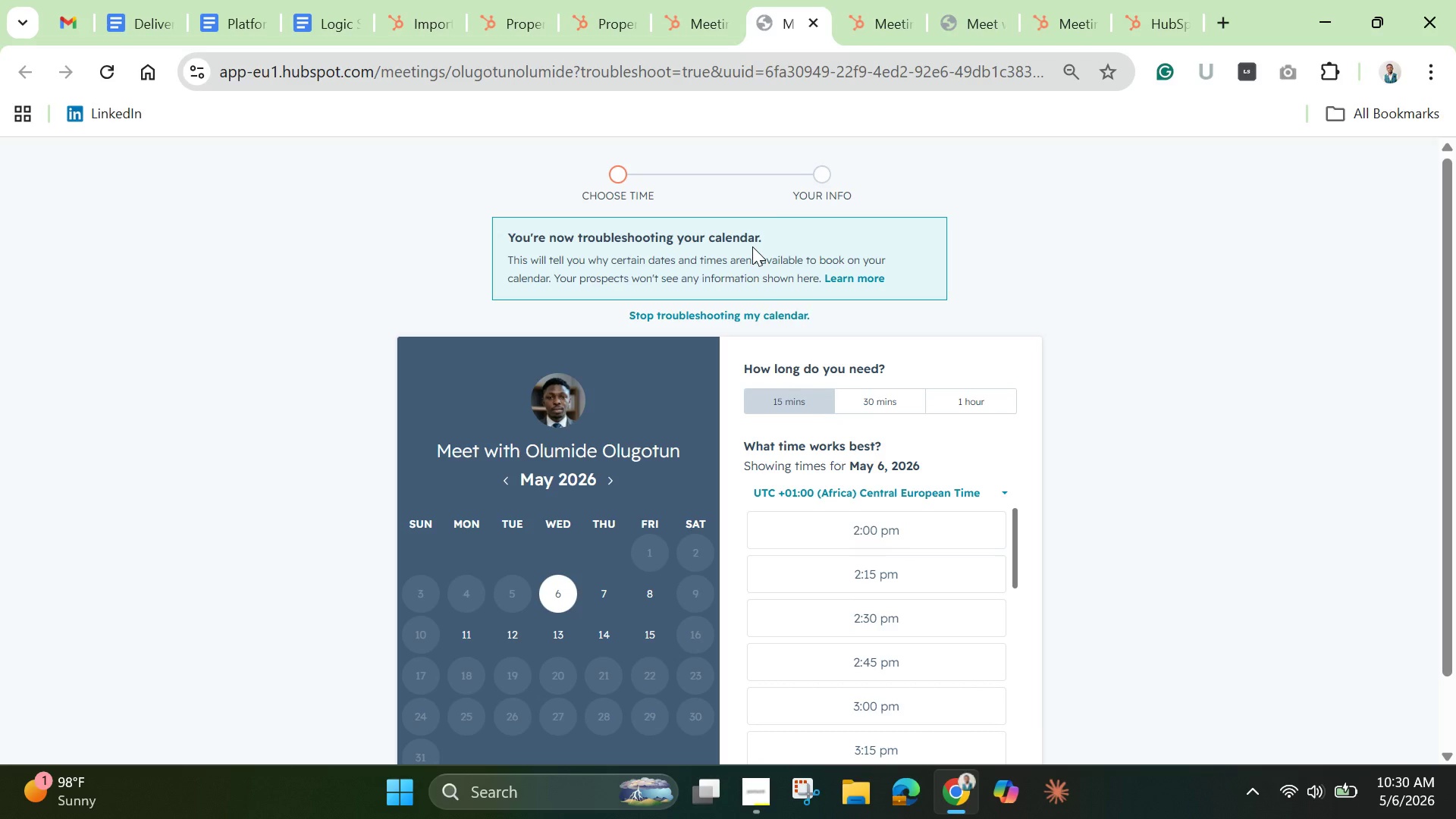 
left_click([752, 246])
 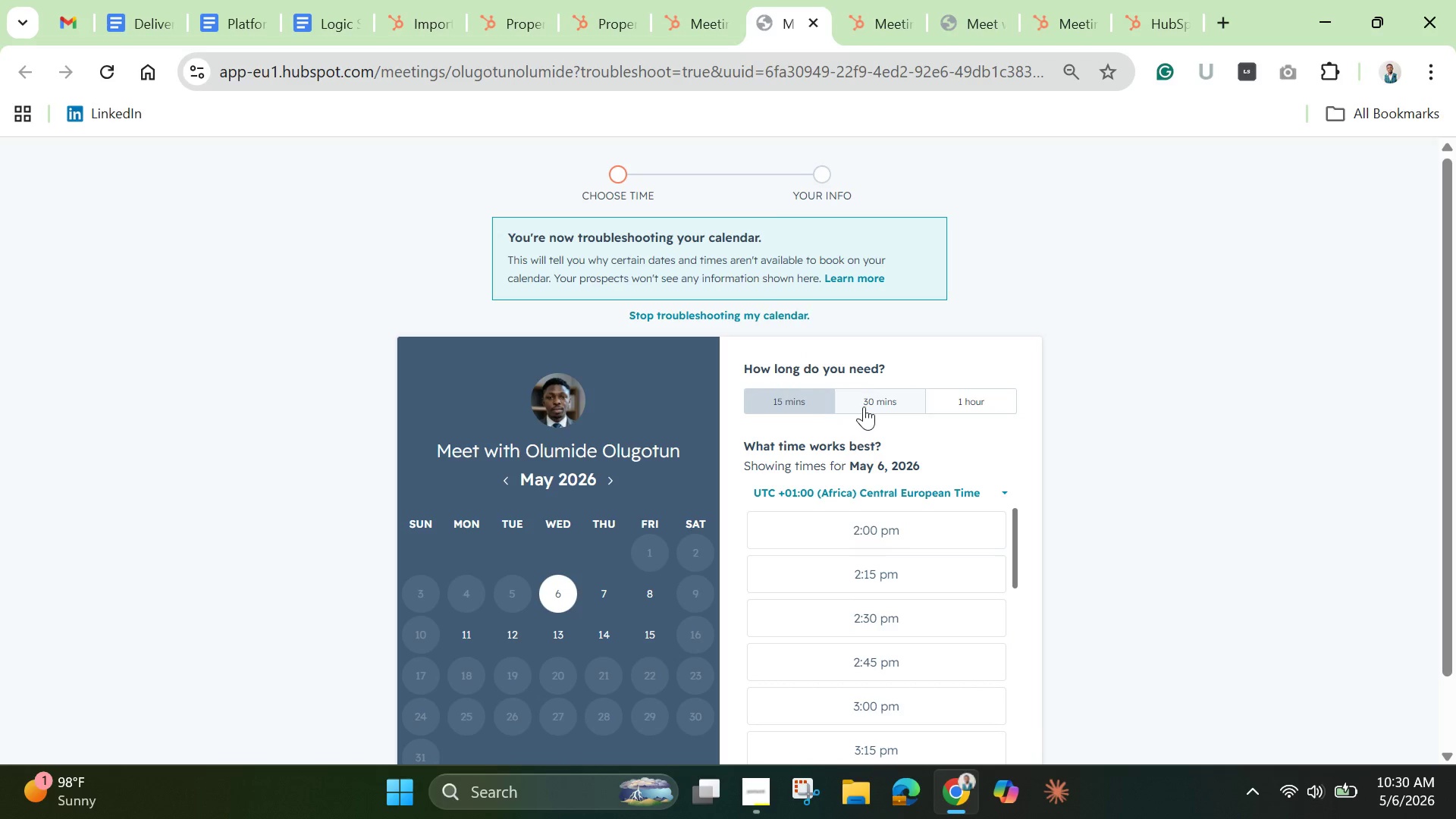 
left_click([867, 405])
 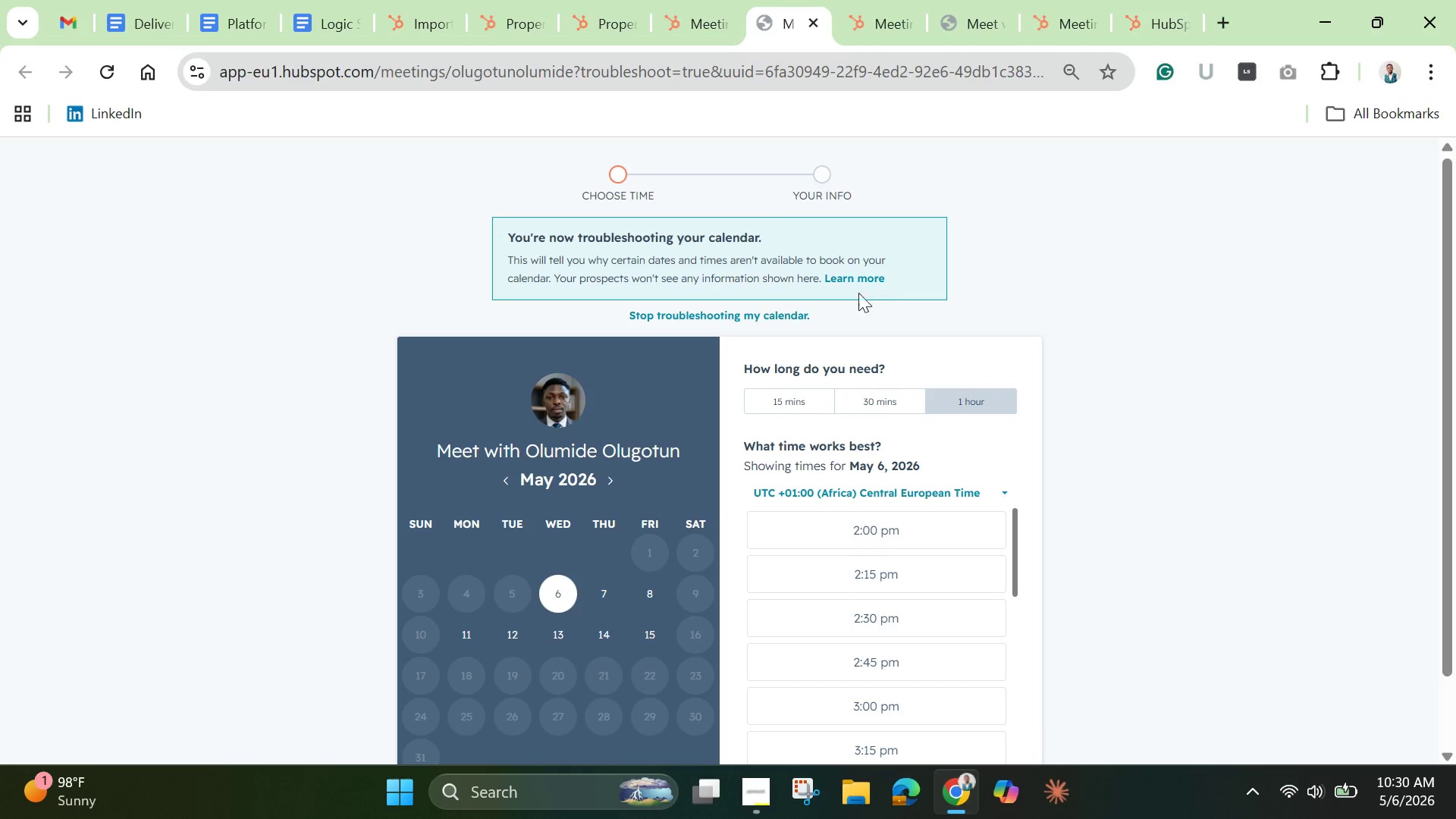 
scroll: coordinate [875, 560], scroll_direction: down, amount: 28.0
 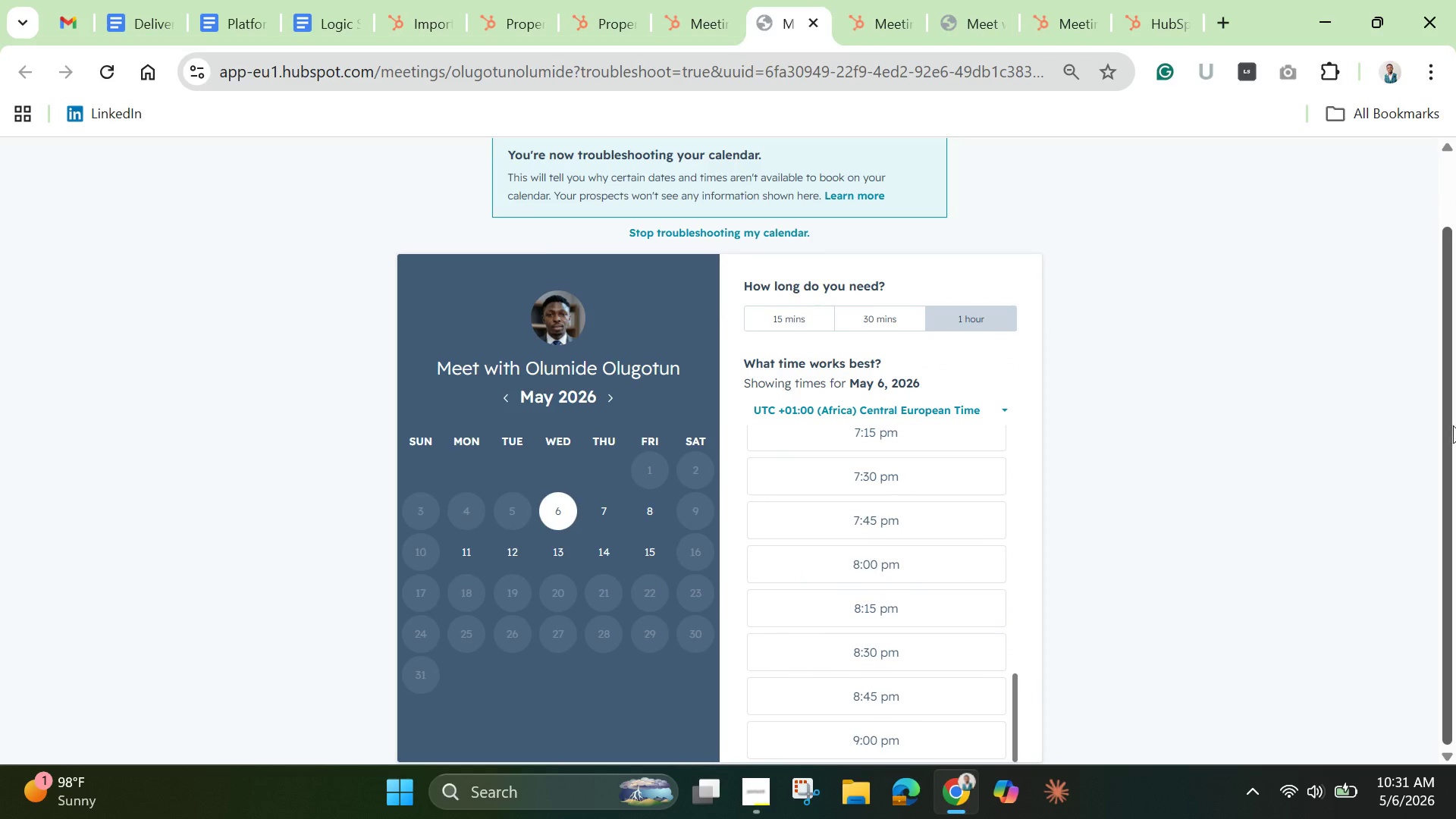 
left_click_drag(start_coordinate=[1455, 410], to_coordinate=[1439, 209])
 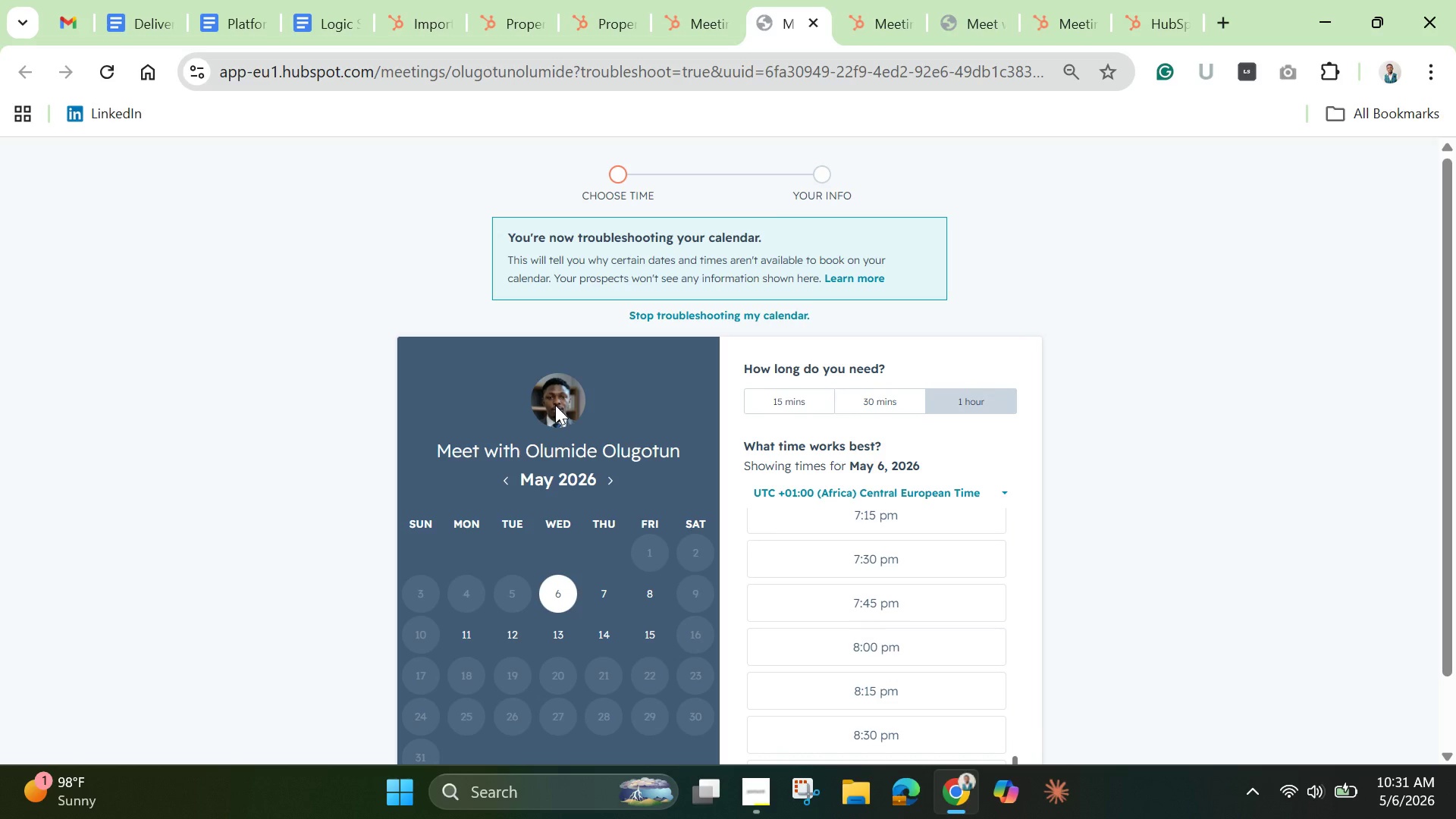 
left_click([555, 405])
 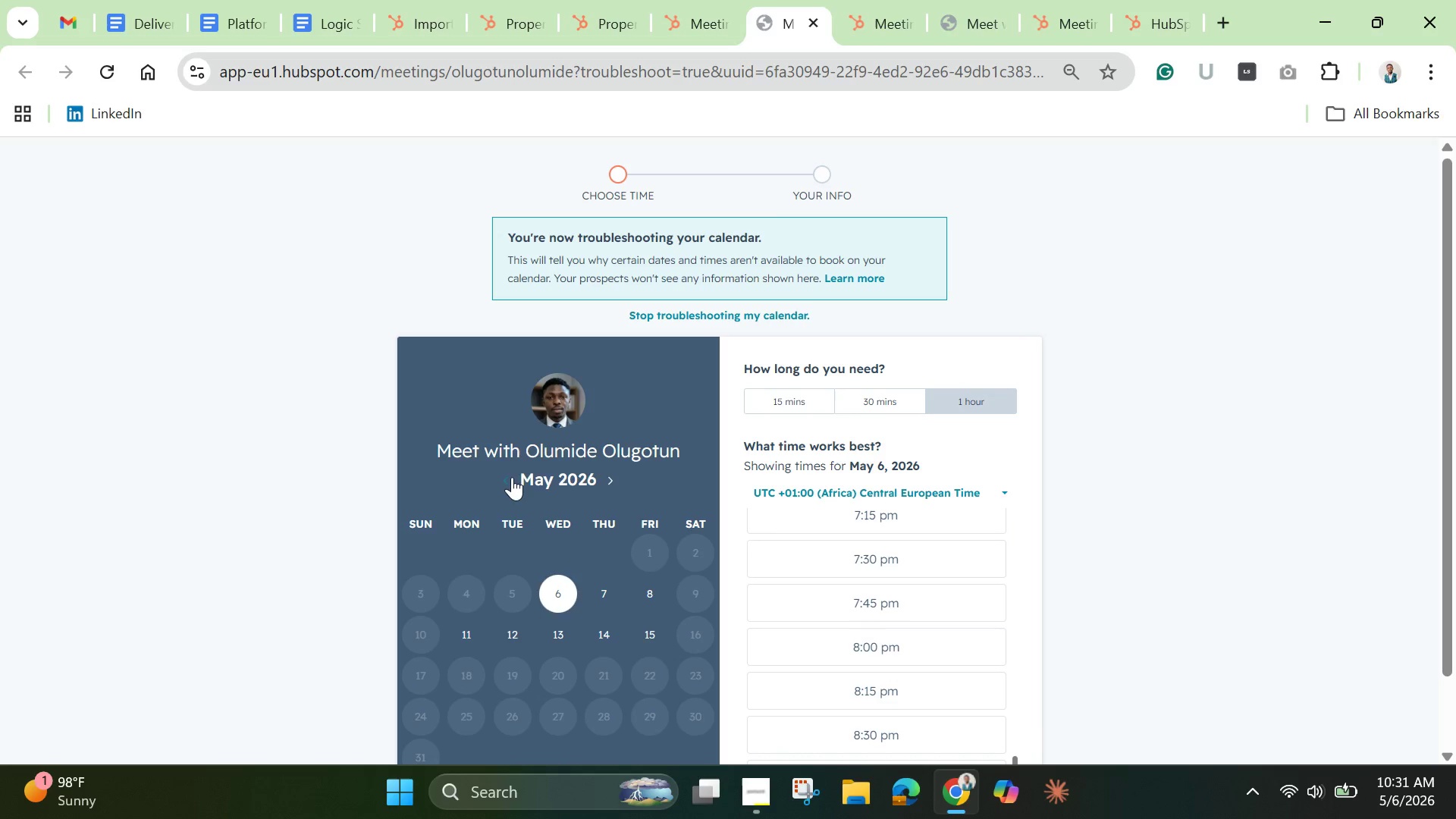 
left_click([512, 477])
 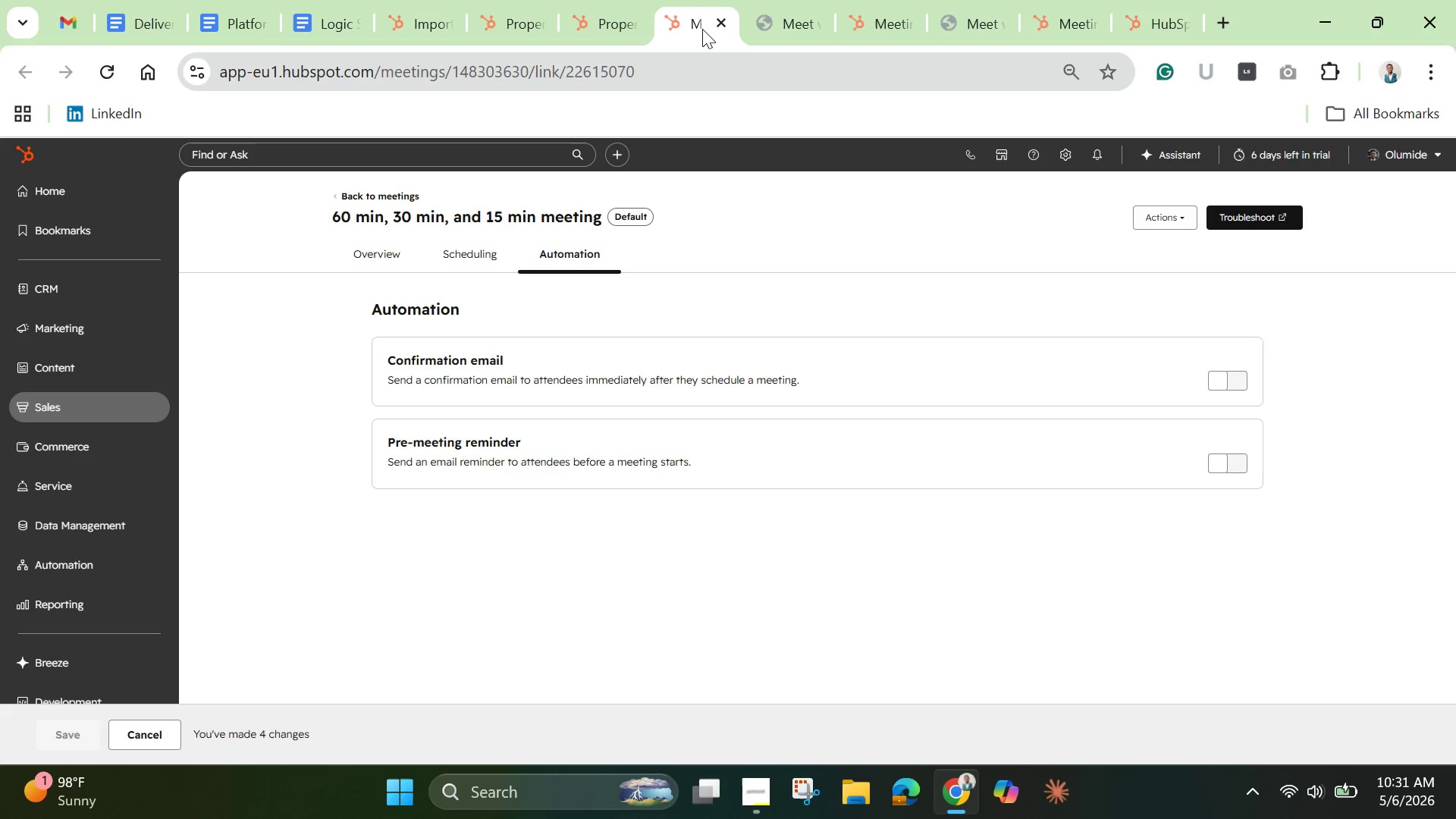 
left_click([702, 29])
 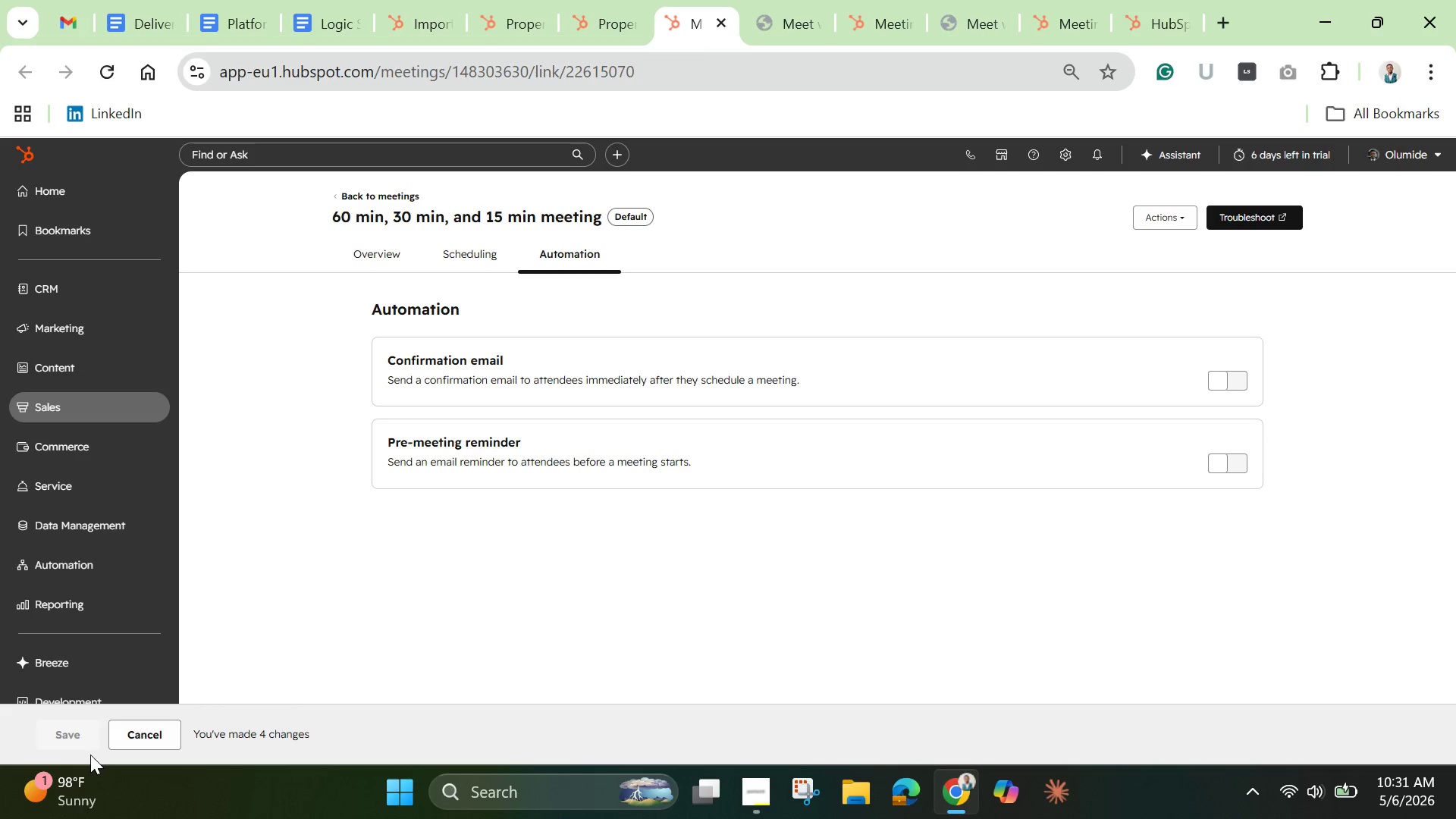 
left_click([78, 737])
 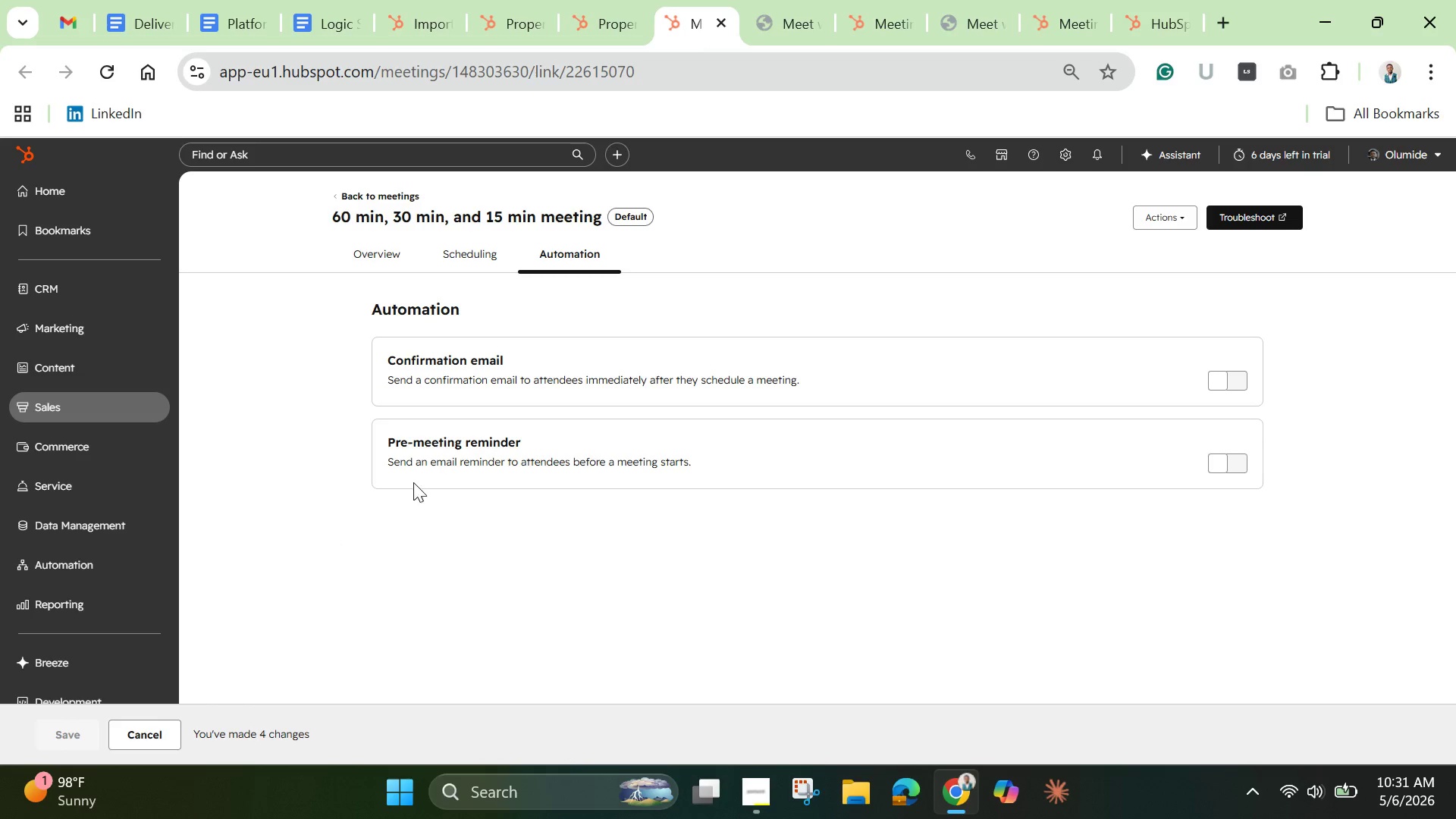 
scroll: coordinate [505, 435], scroll_direction: up, amount: 4.0
 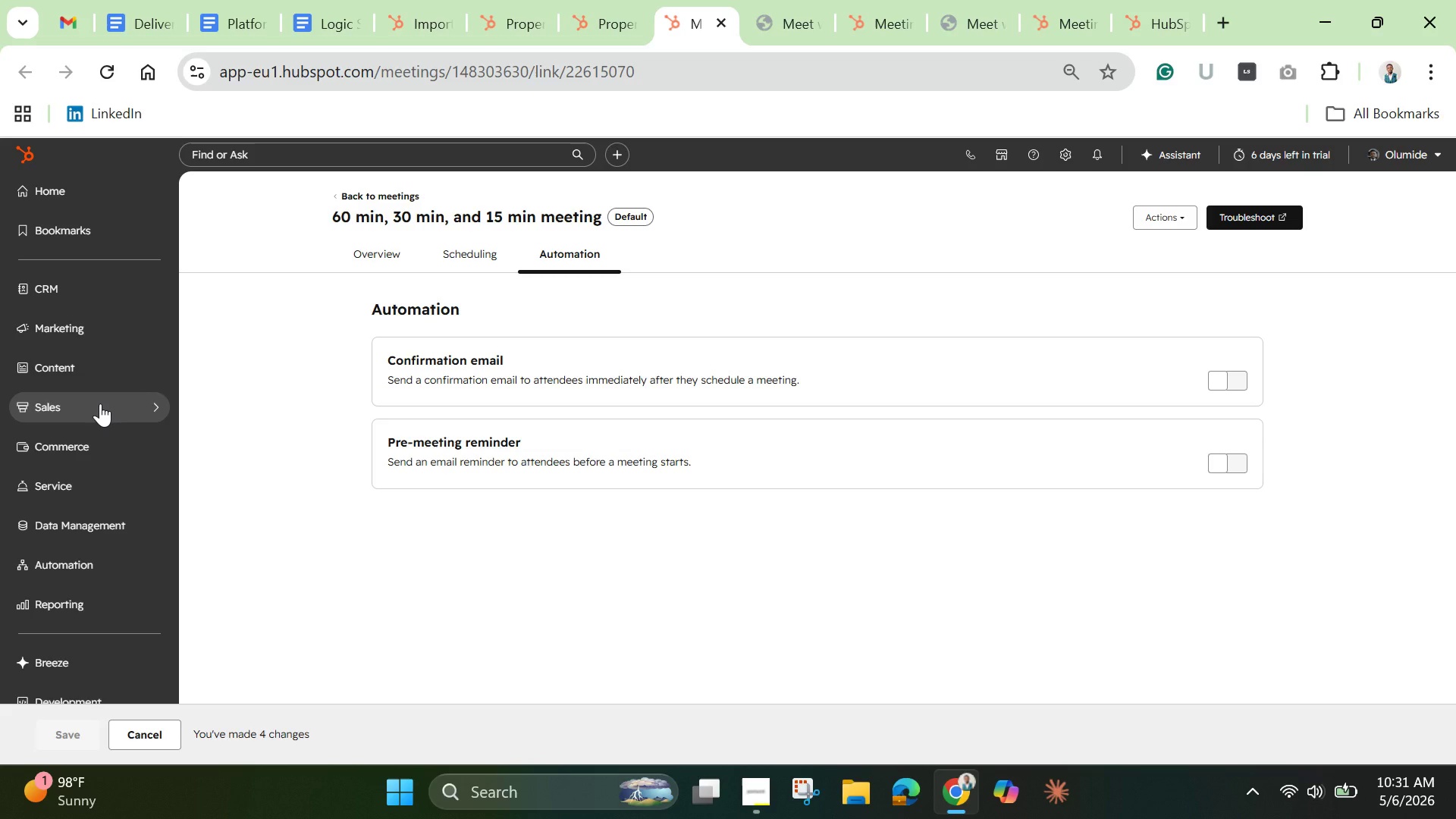 
left_click([100, 403])
 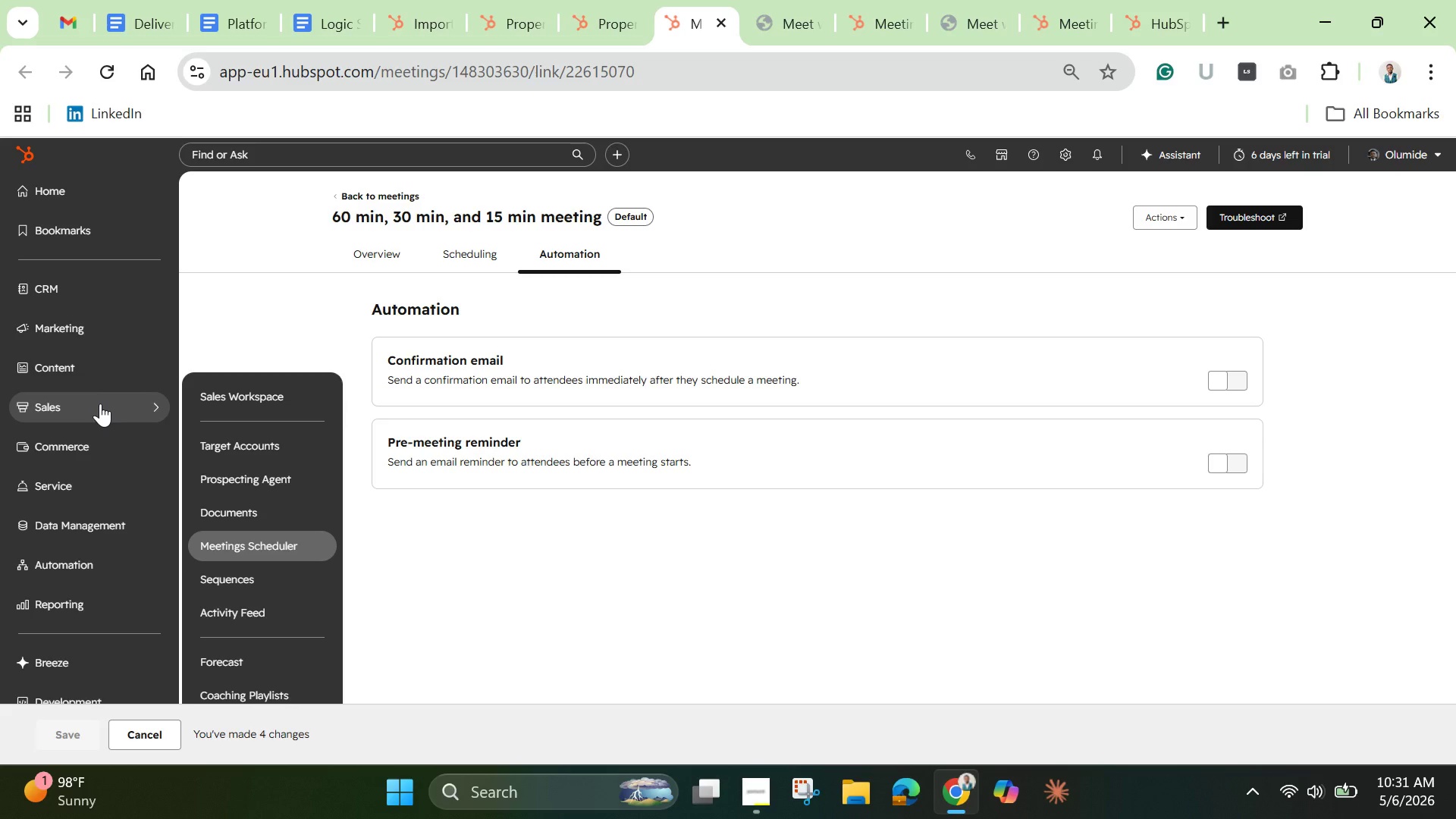 
wait(26.55)
 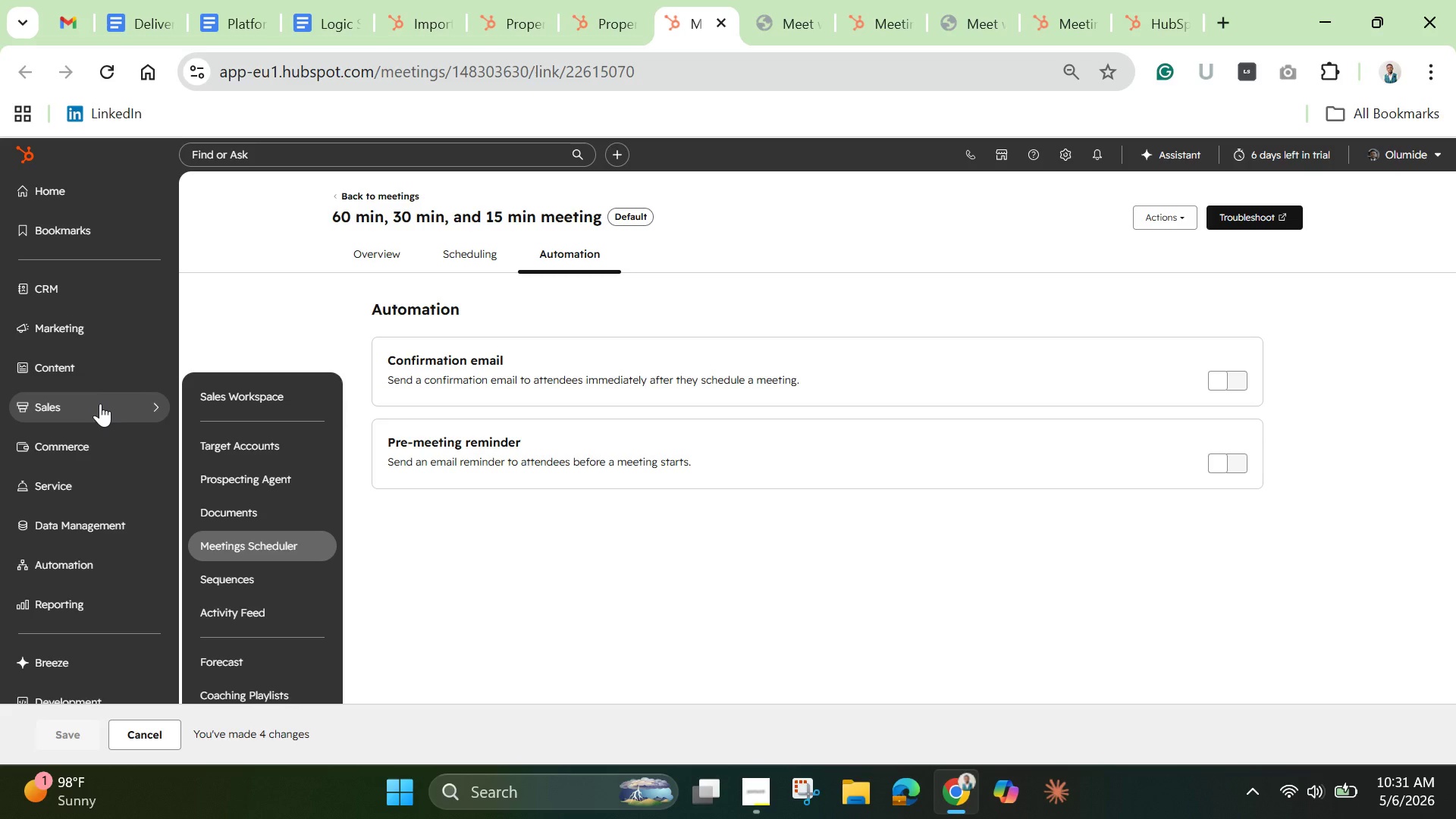 
left_click([253, 551])
 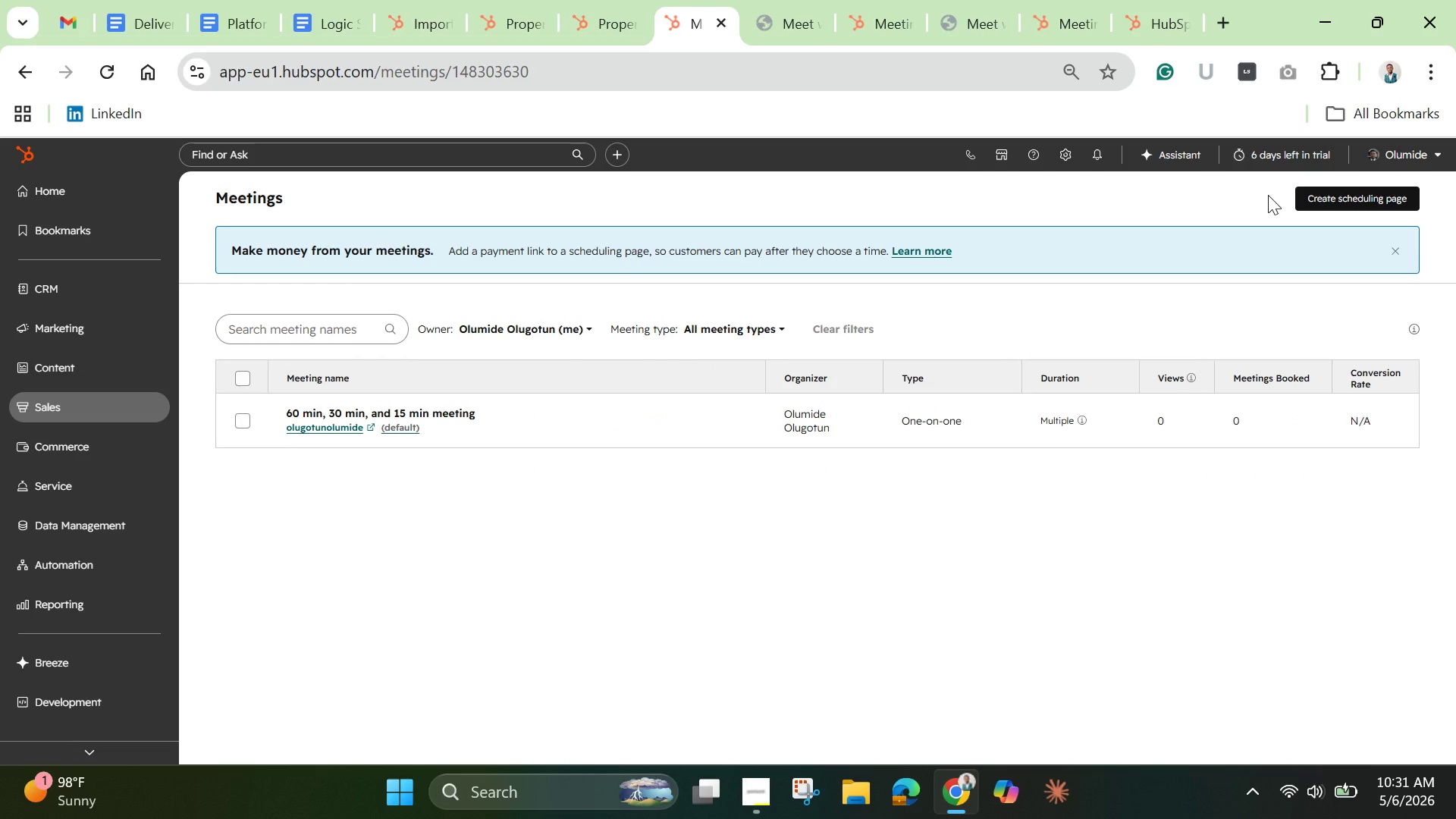 
wait(12.95)
 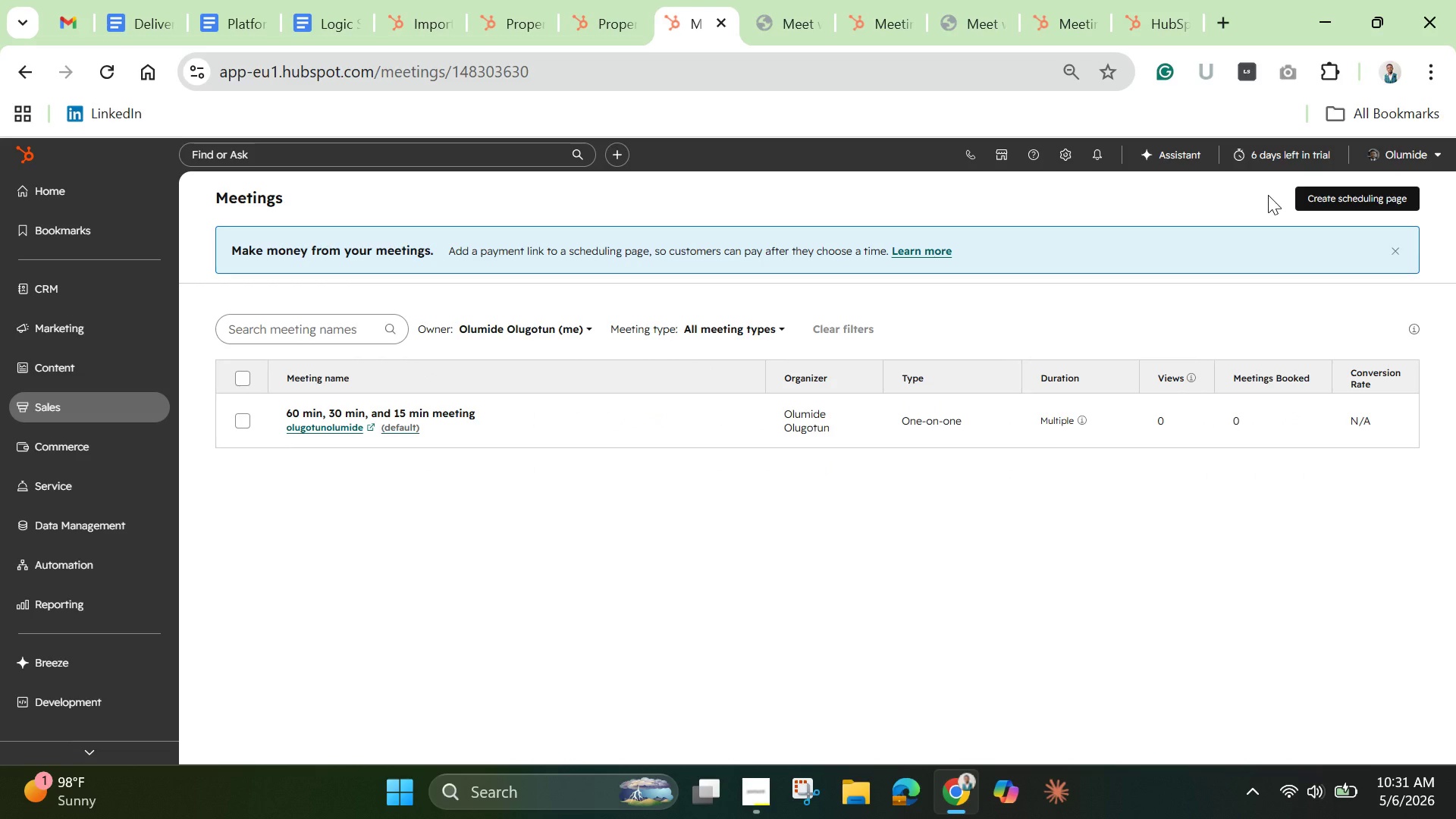 
left_click([1414, 274])
 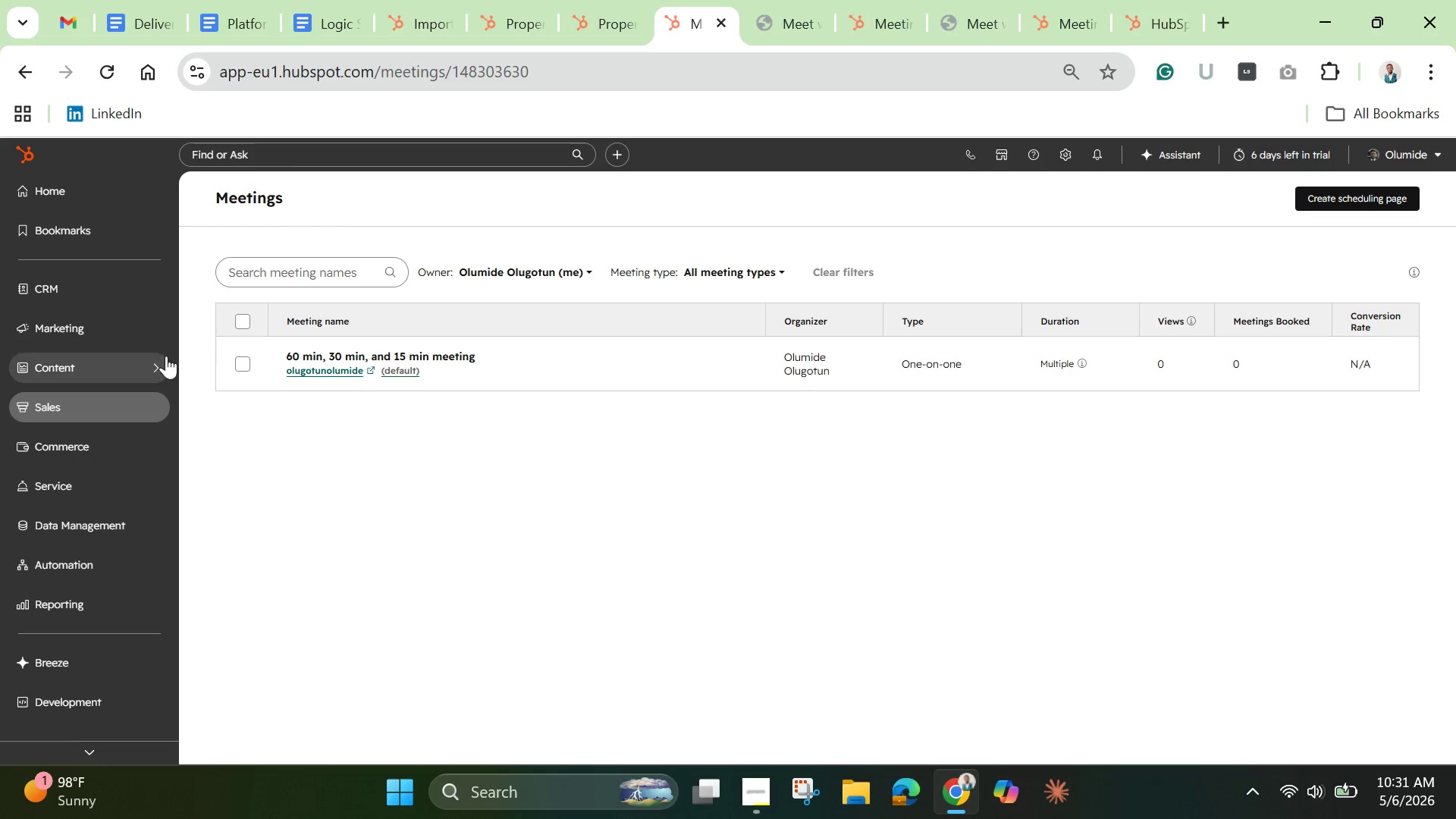 
wait(5.3)
 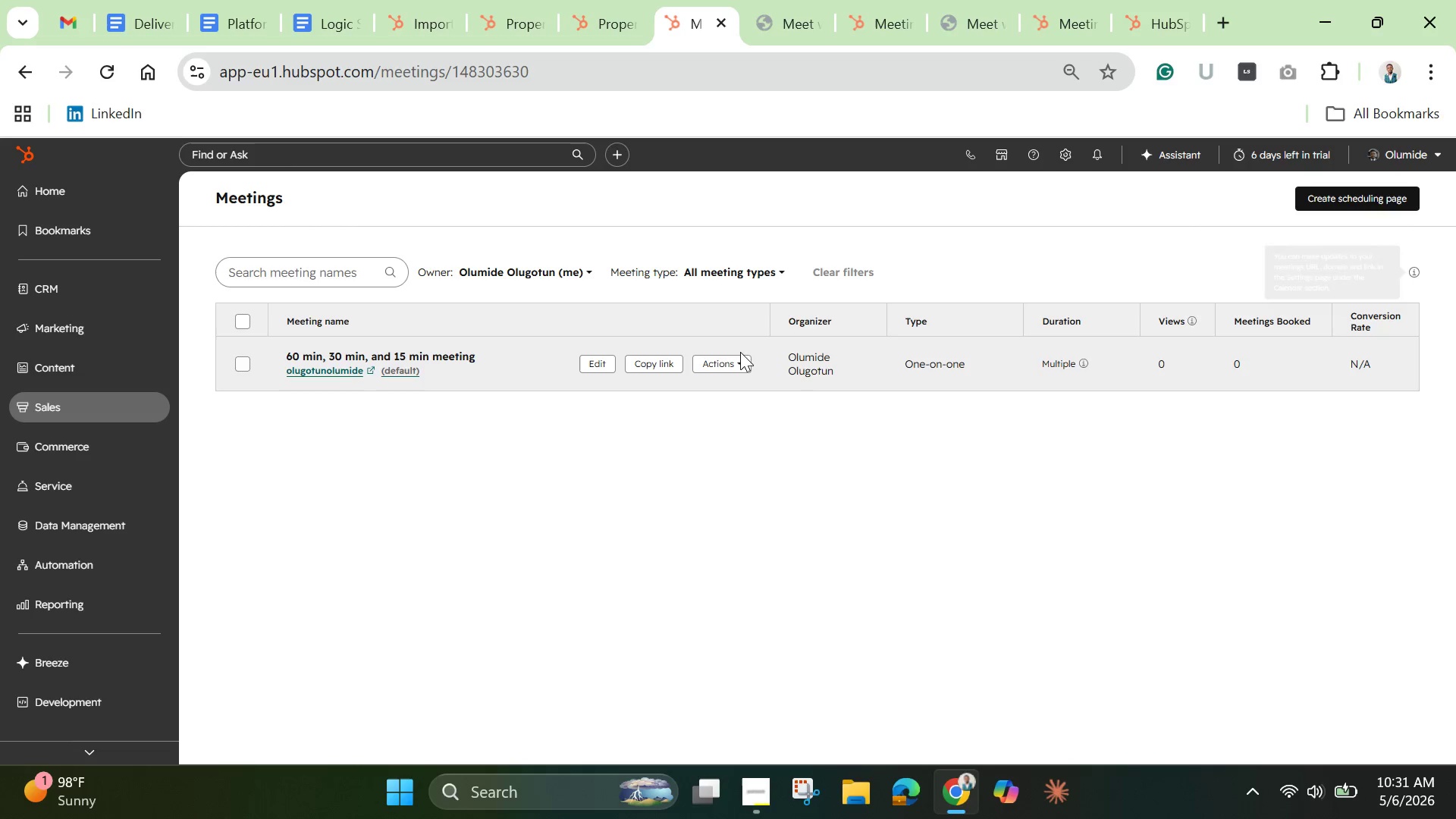 
left_click([236, 356])
 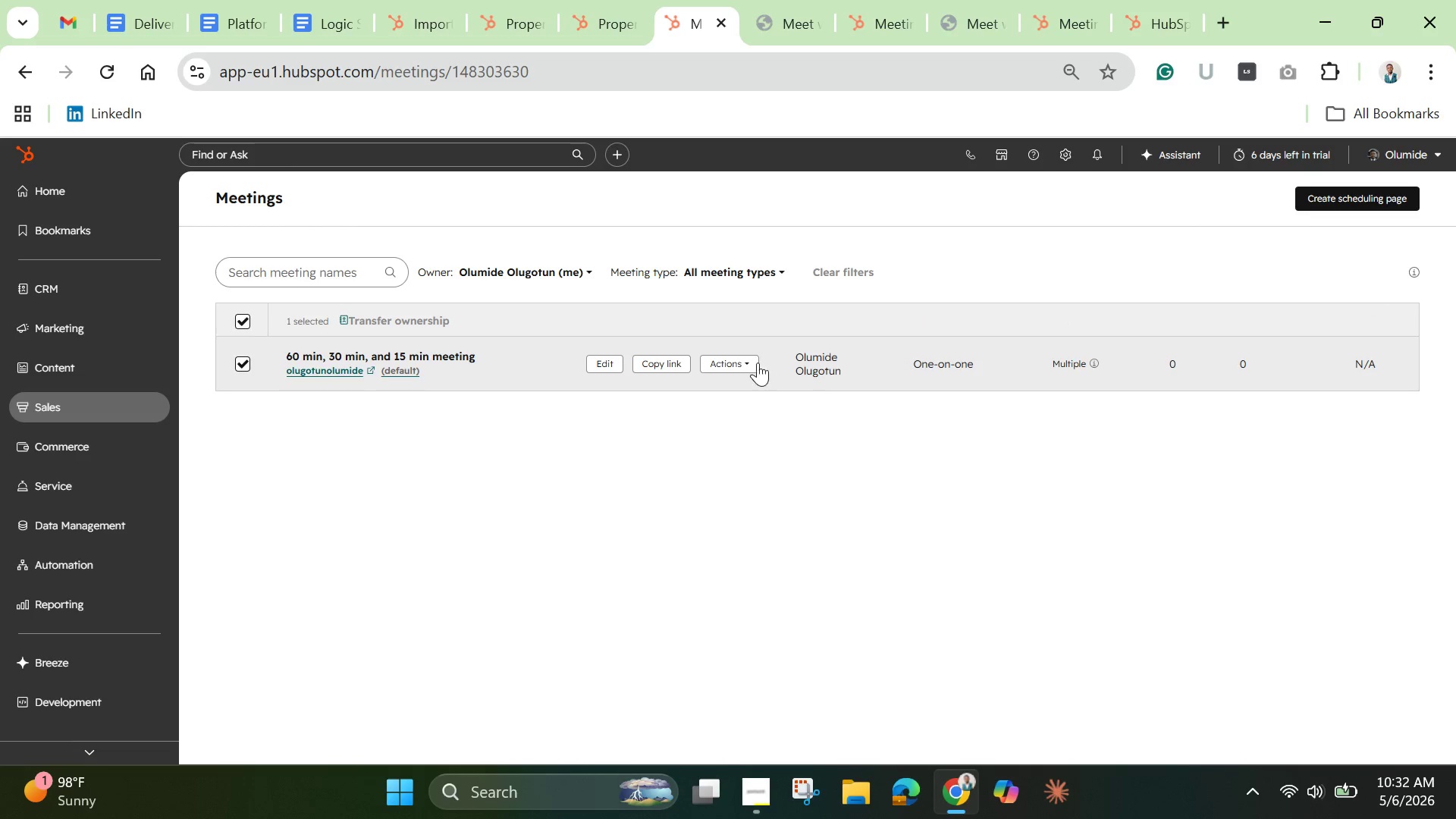 
left_click([748, 368])
 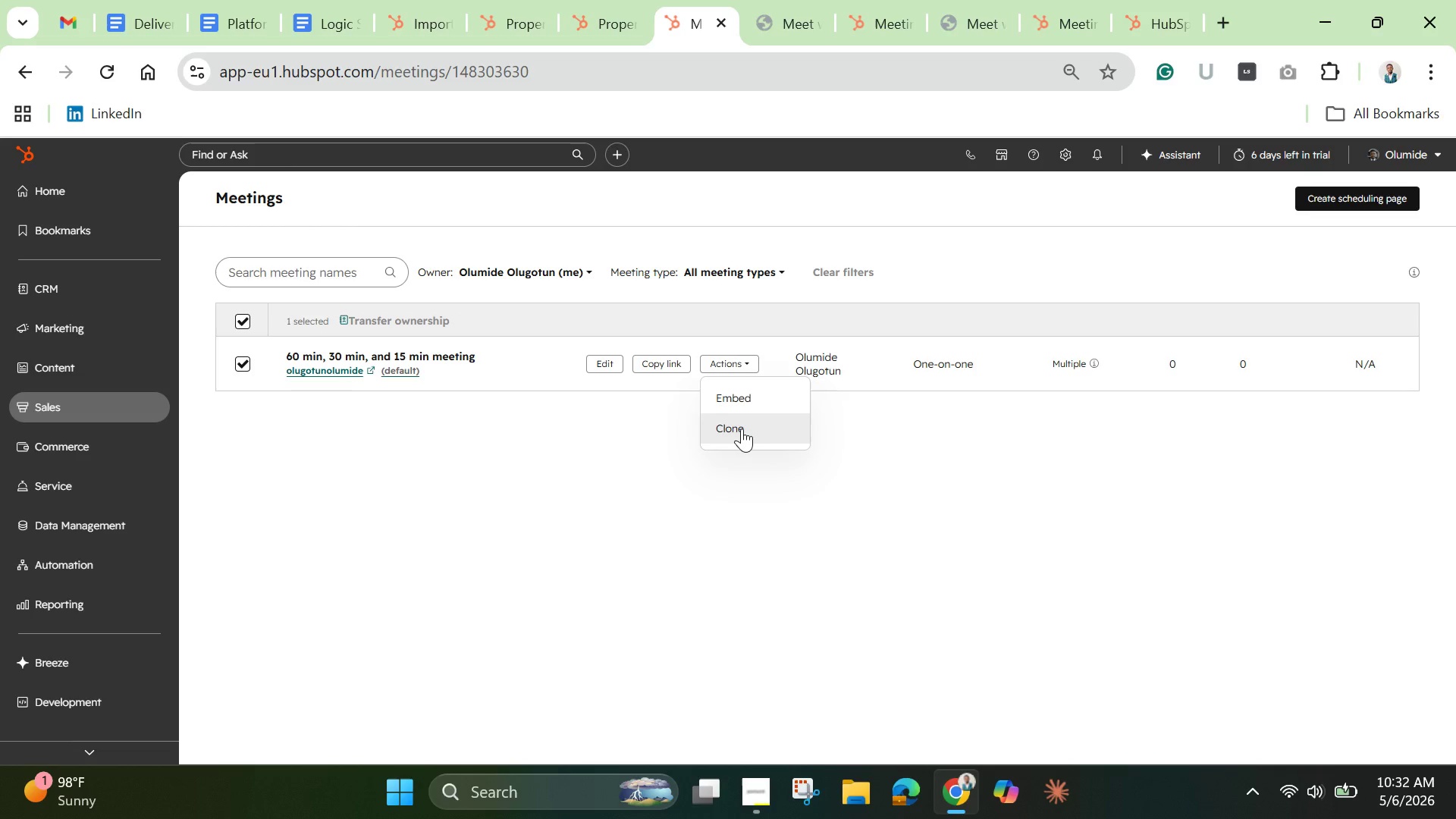 
left_click([742, 428])
 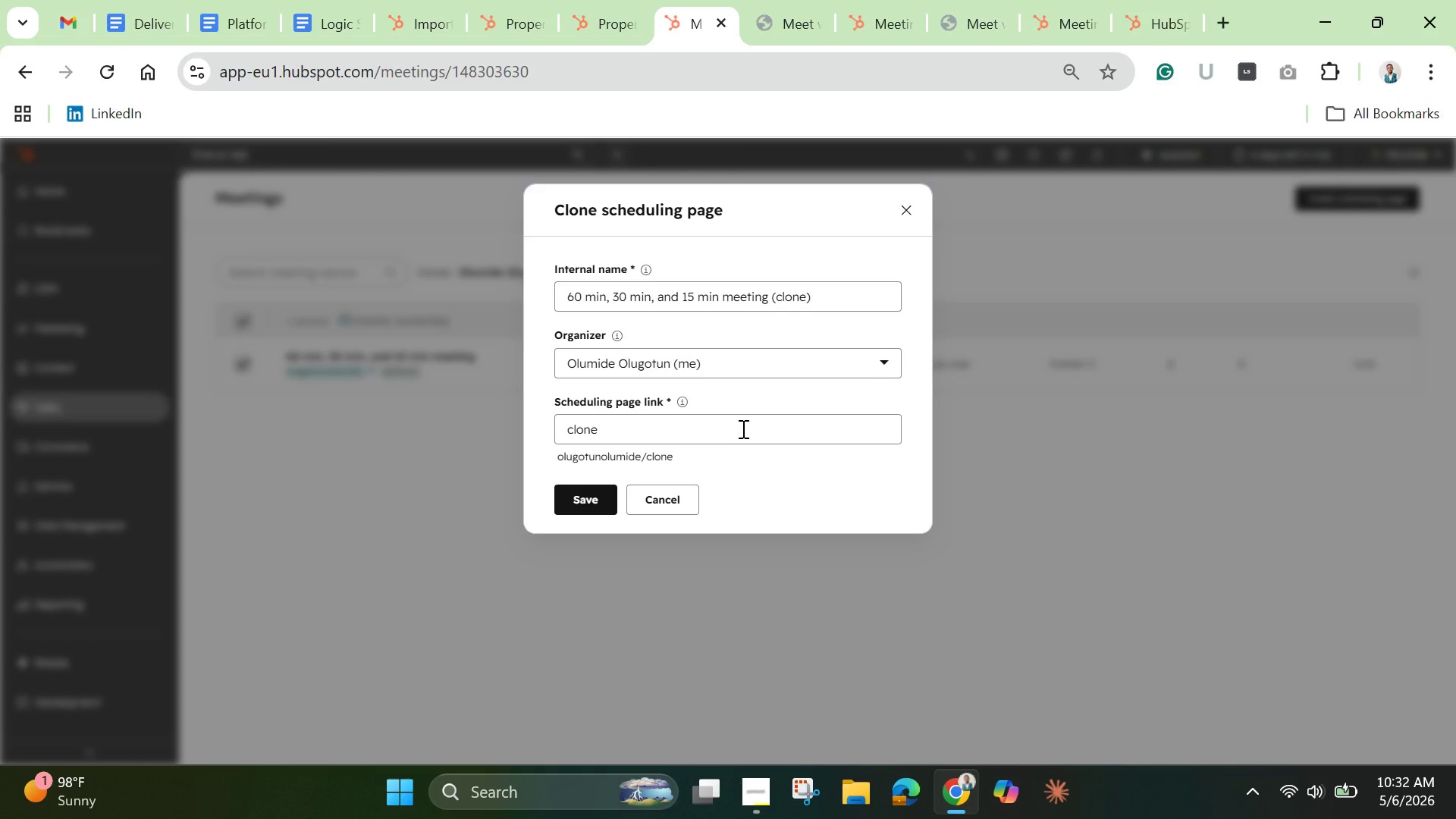 
wait(6.64)
 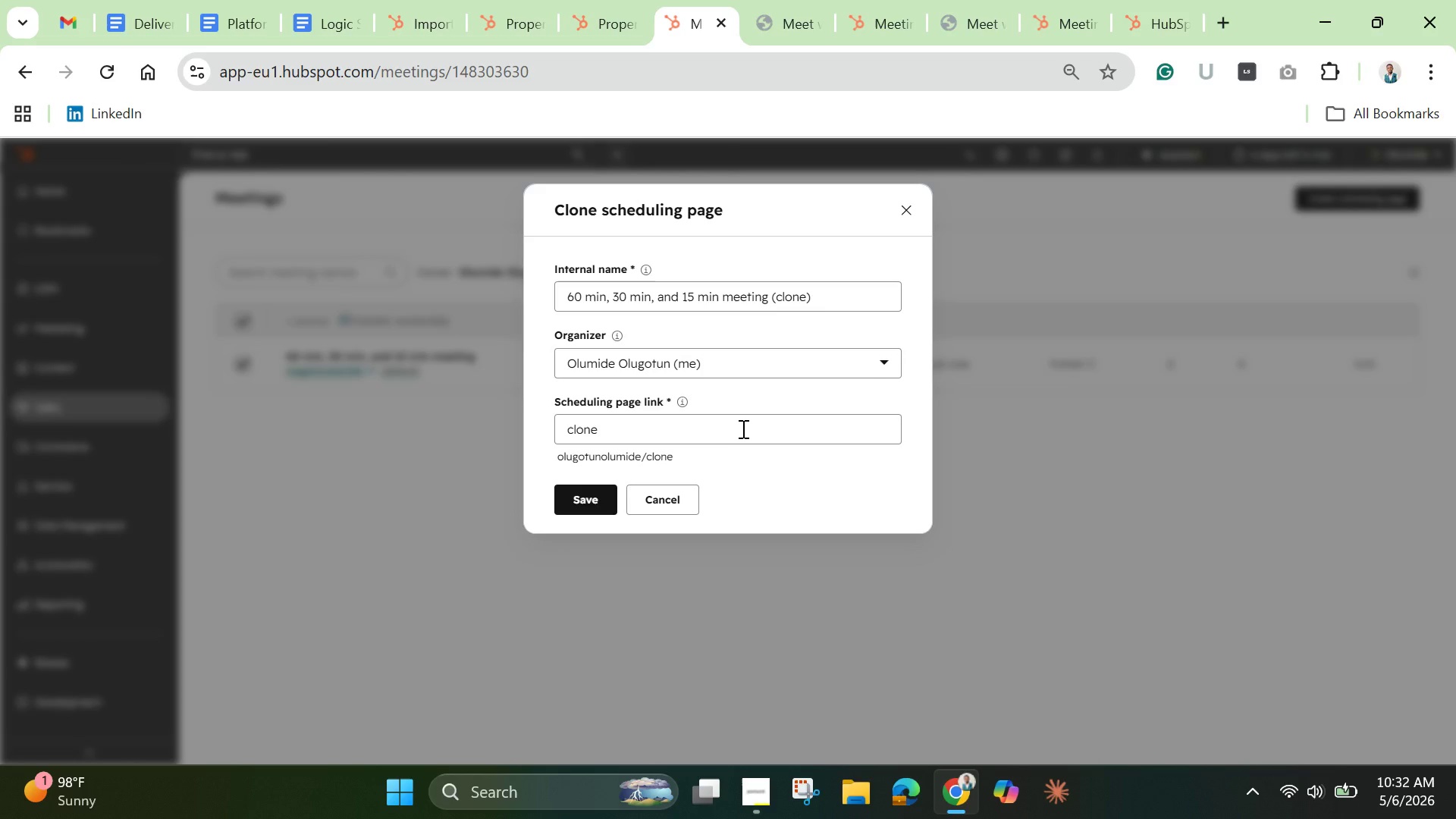 
left_click([642, 502])
 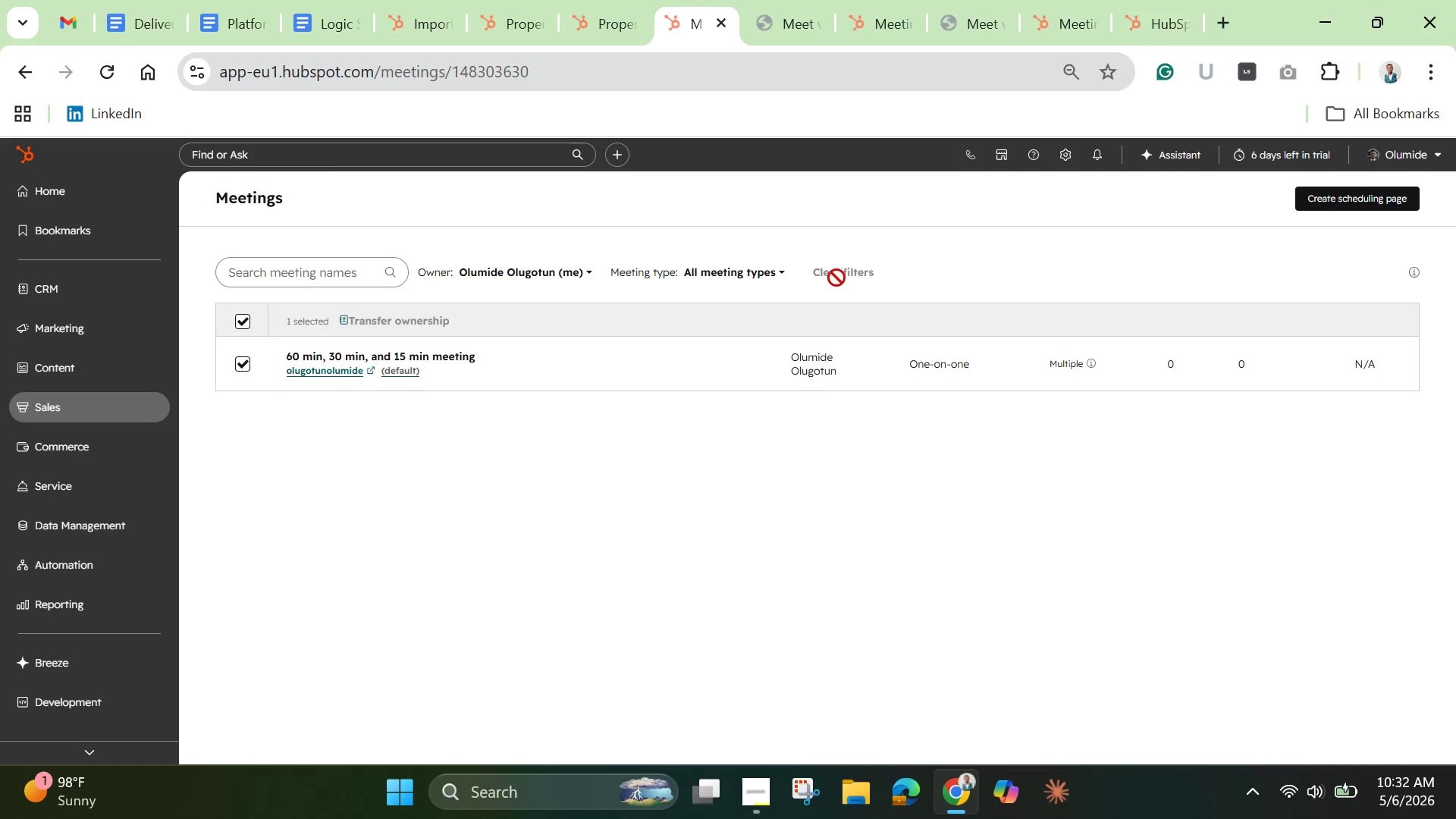 
left_click([761, 272])
 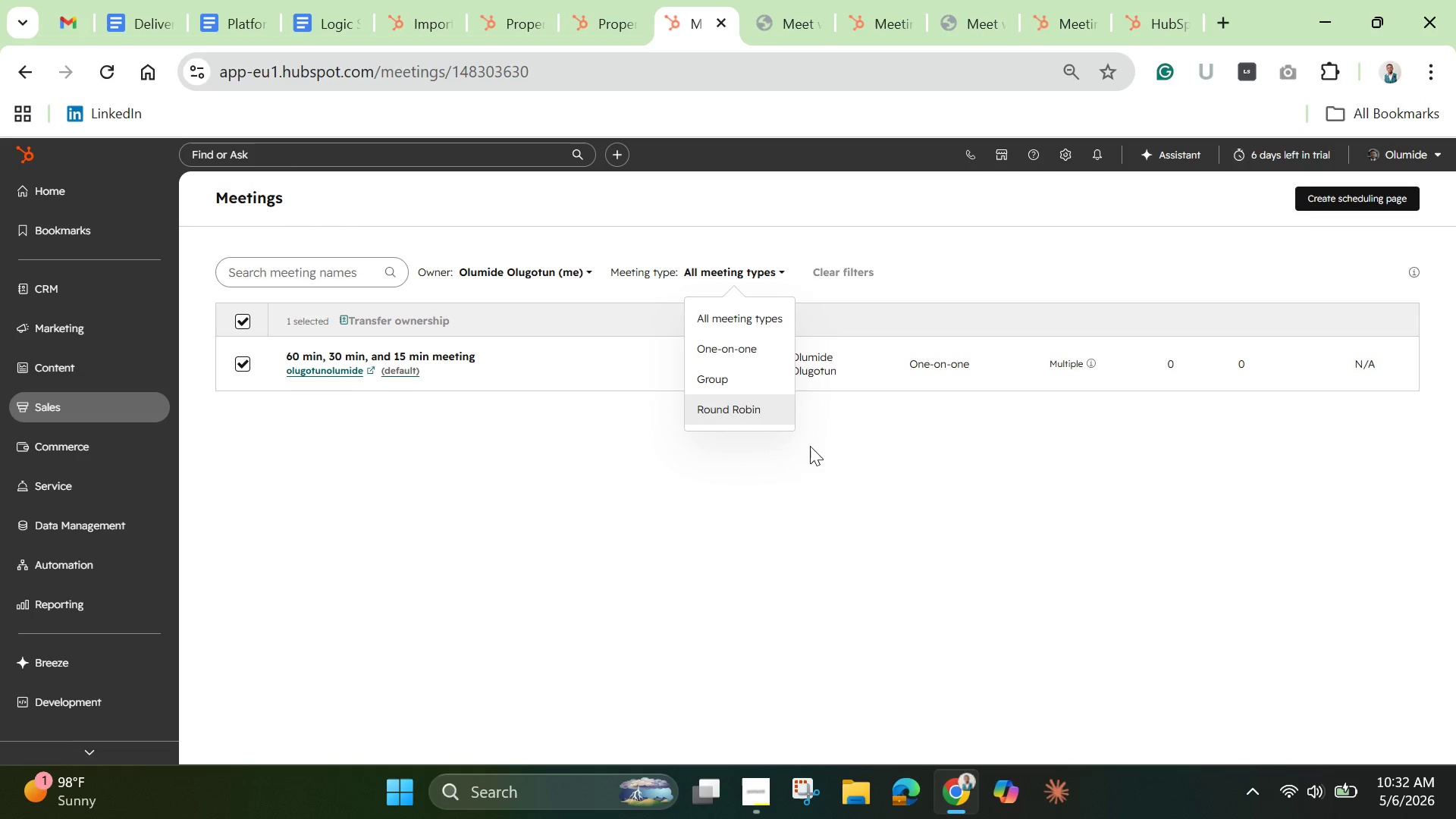 
left_click_drag(start_coordinate=[837, 482], to_coordinate=[845, 472])
 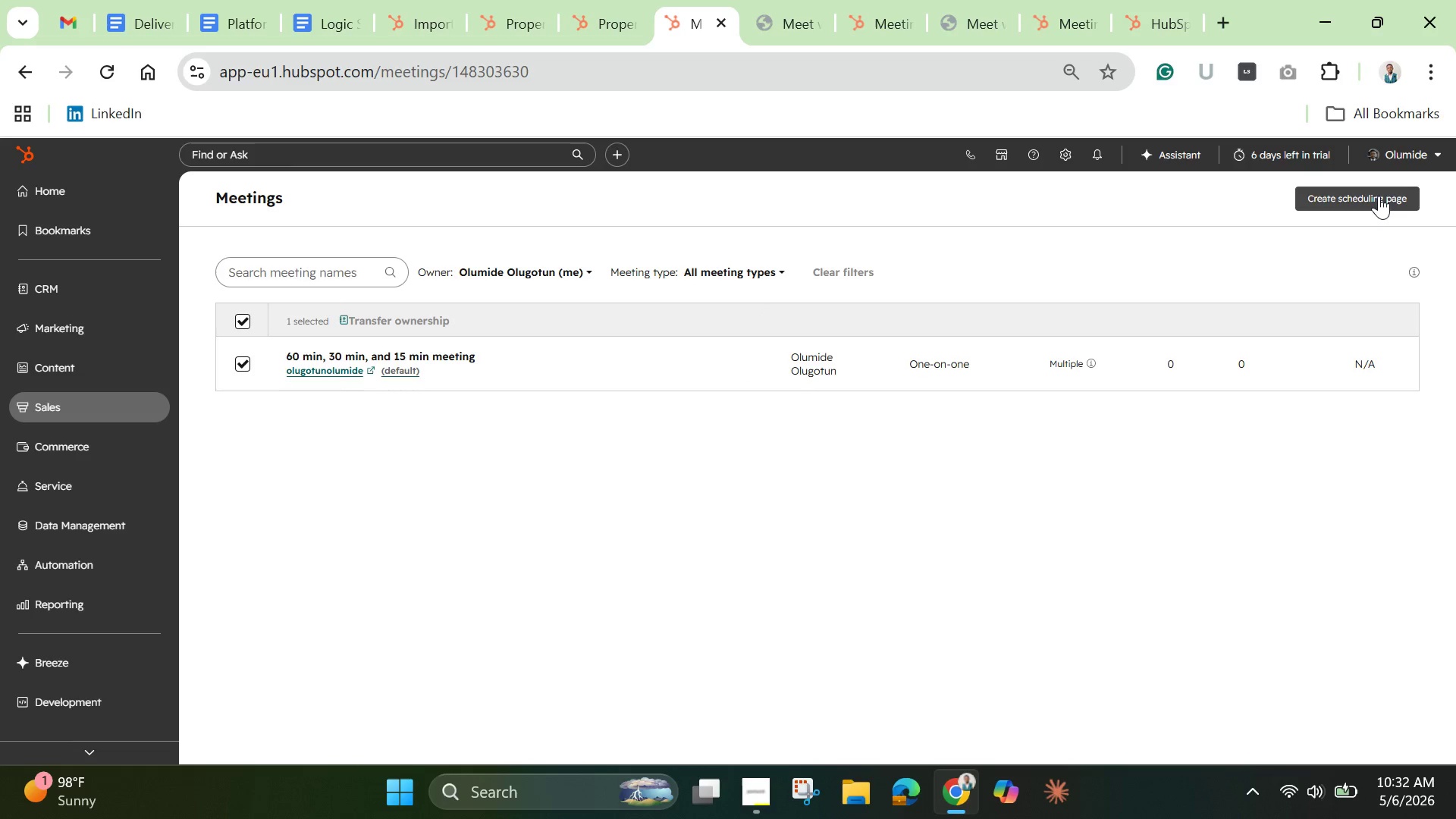 
left_click([1379, 196])
 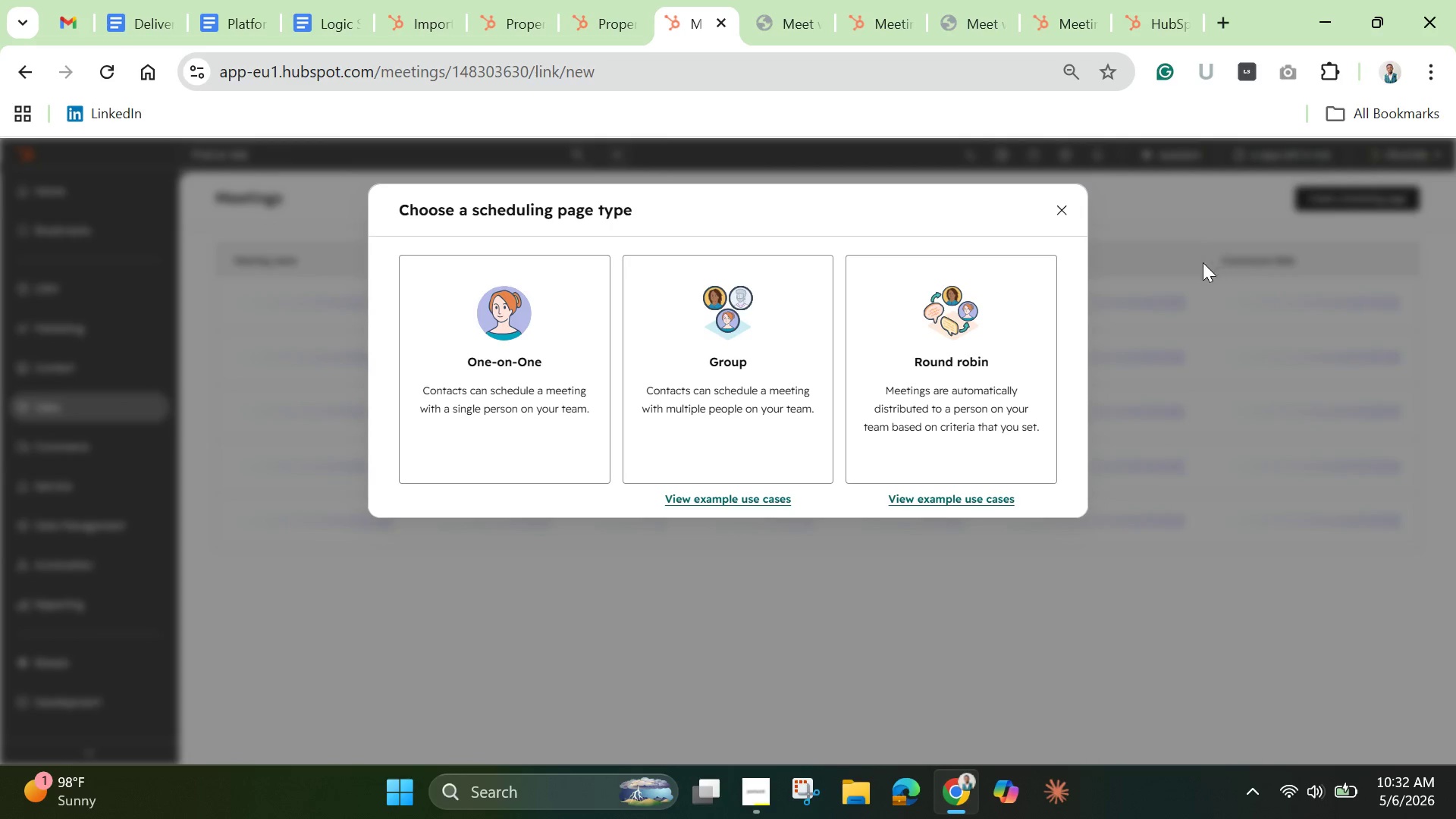 
left_click([1164, 588])
 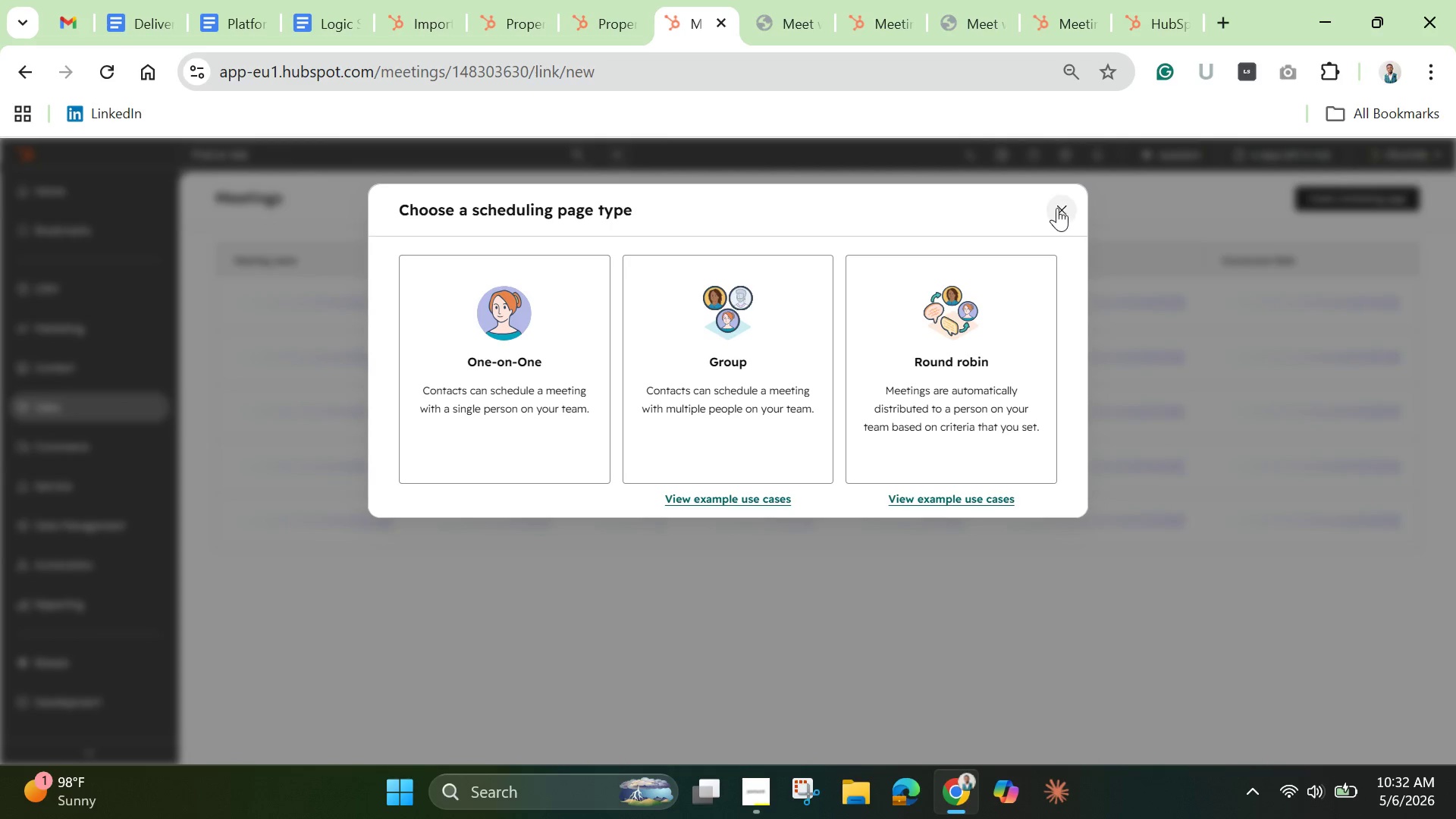 
left_click([1062, 211])
 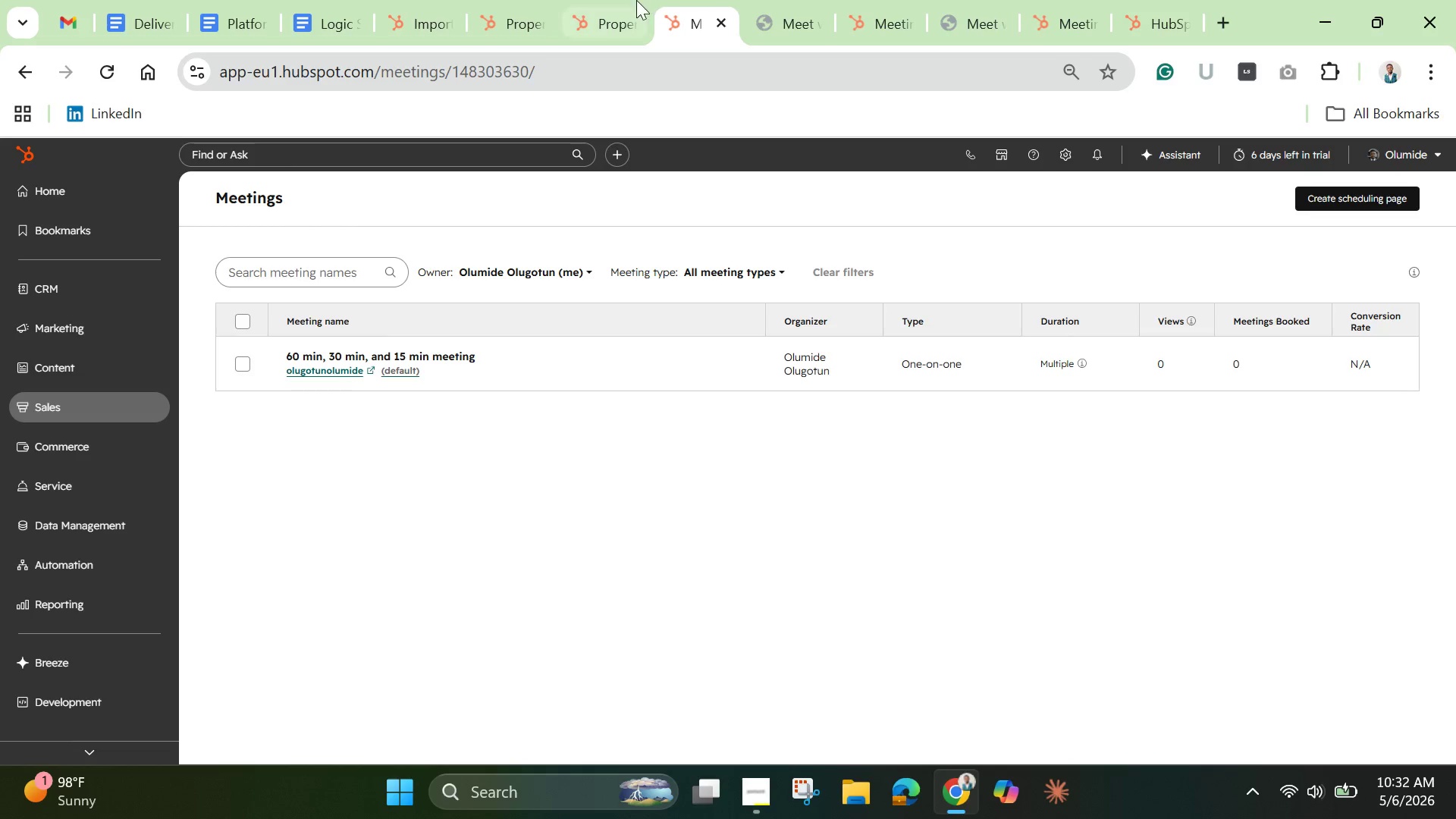 
left_click([602, 24])
 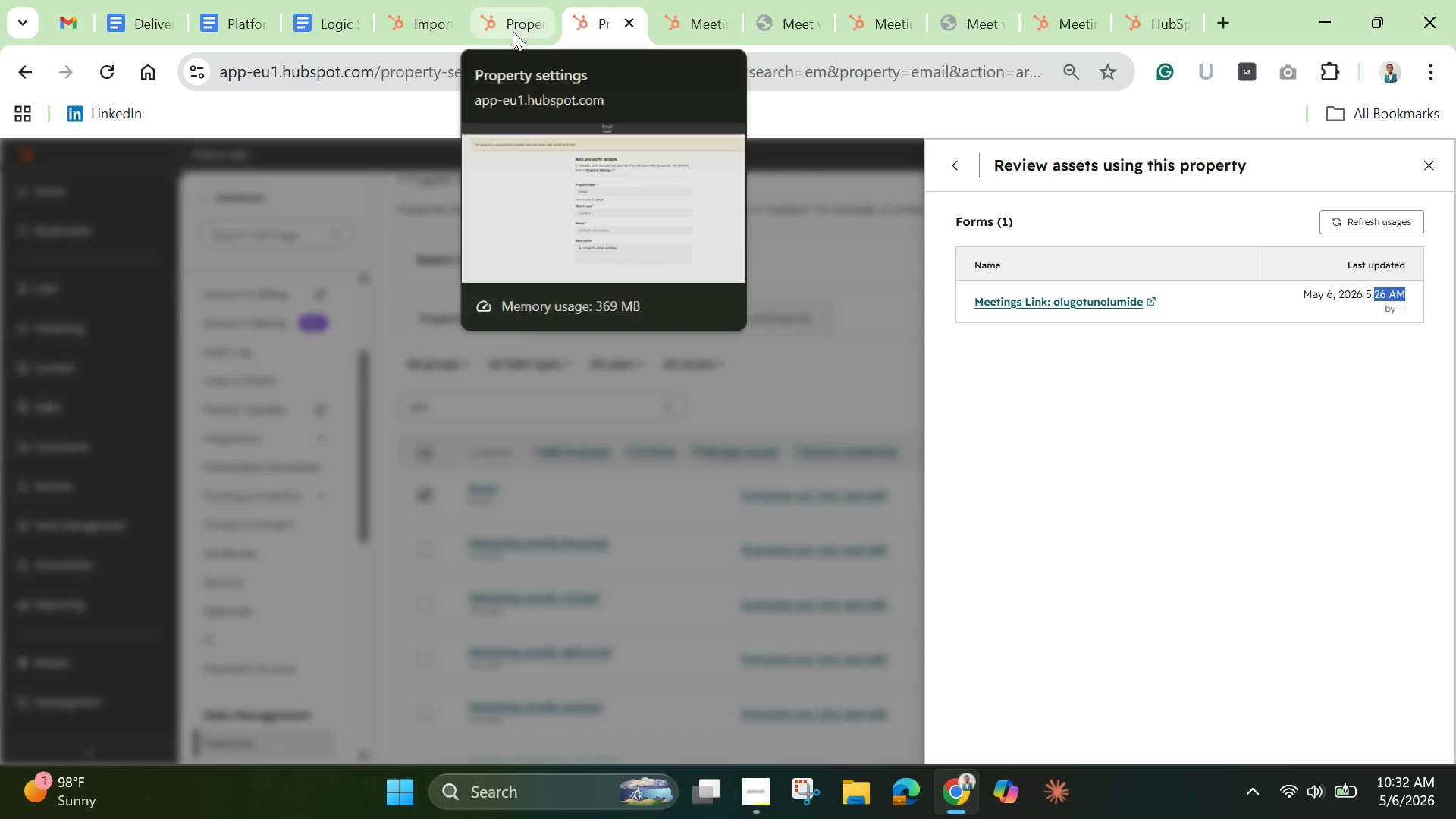 
left_click([513, 31])
 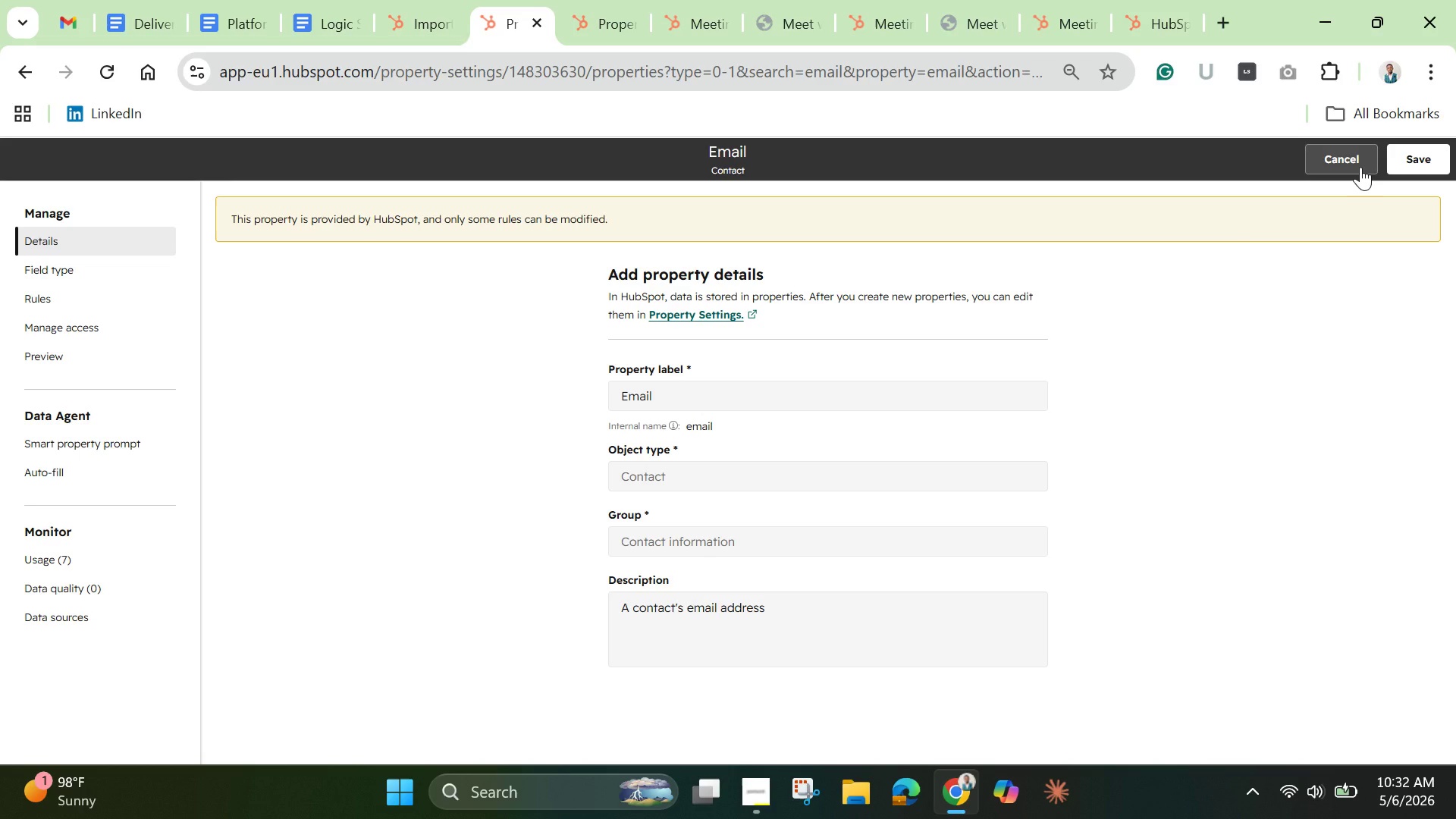 
wait(6.09)
 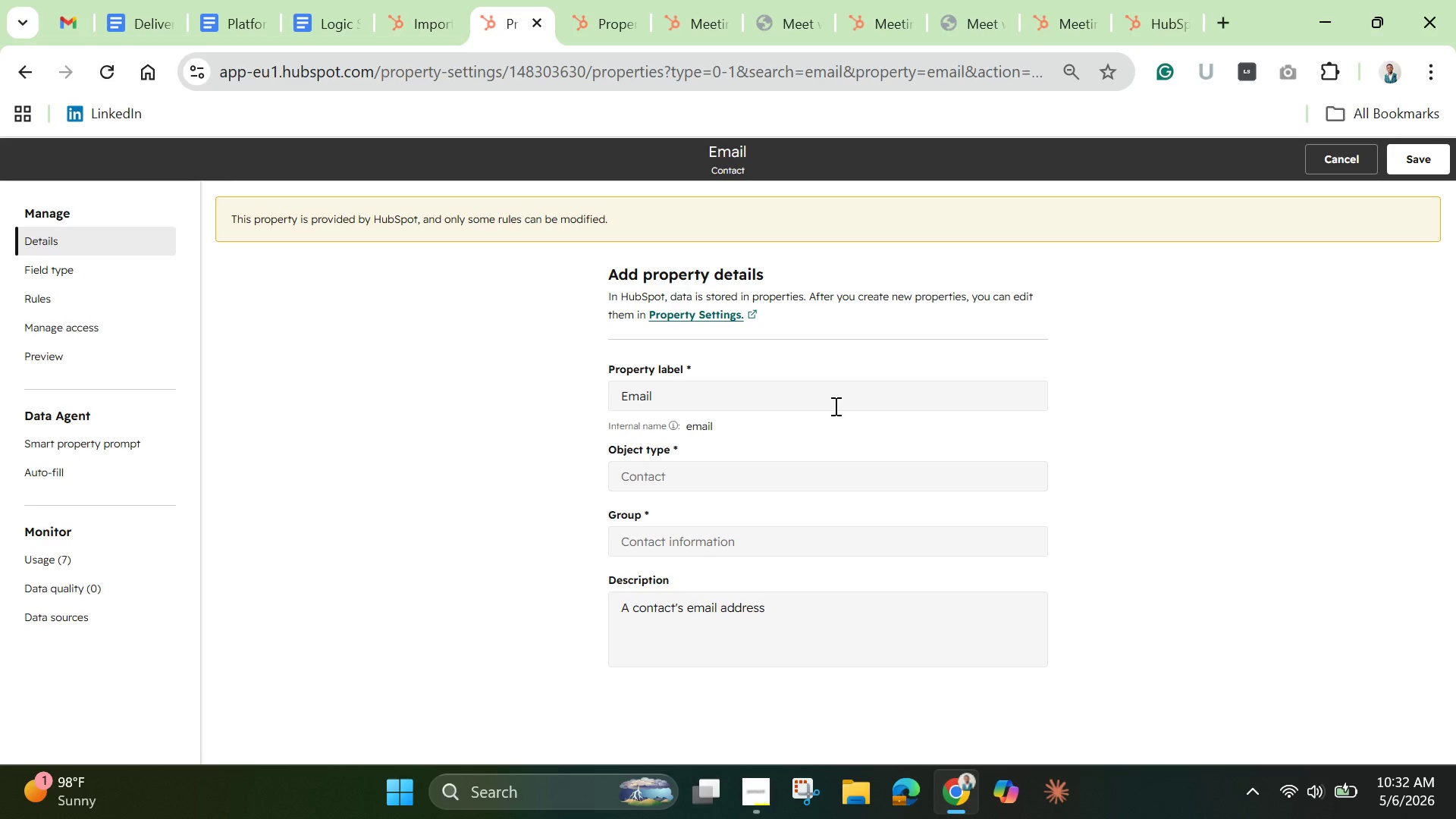 
left_click([1360, 167])
 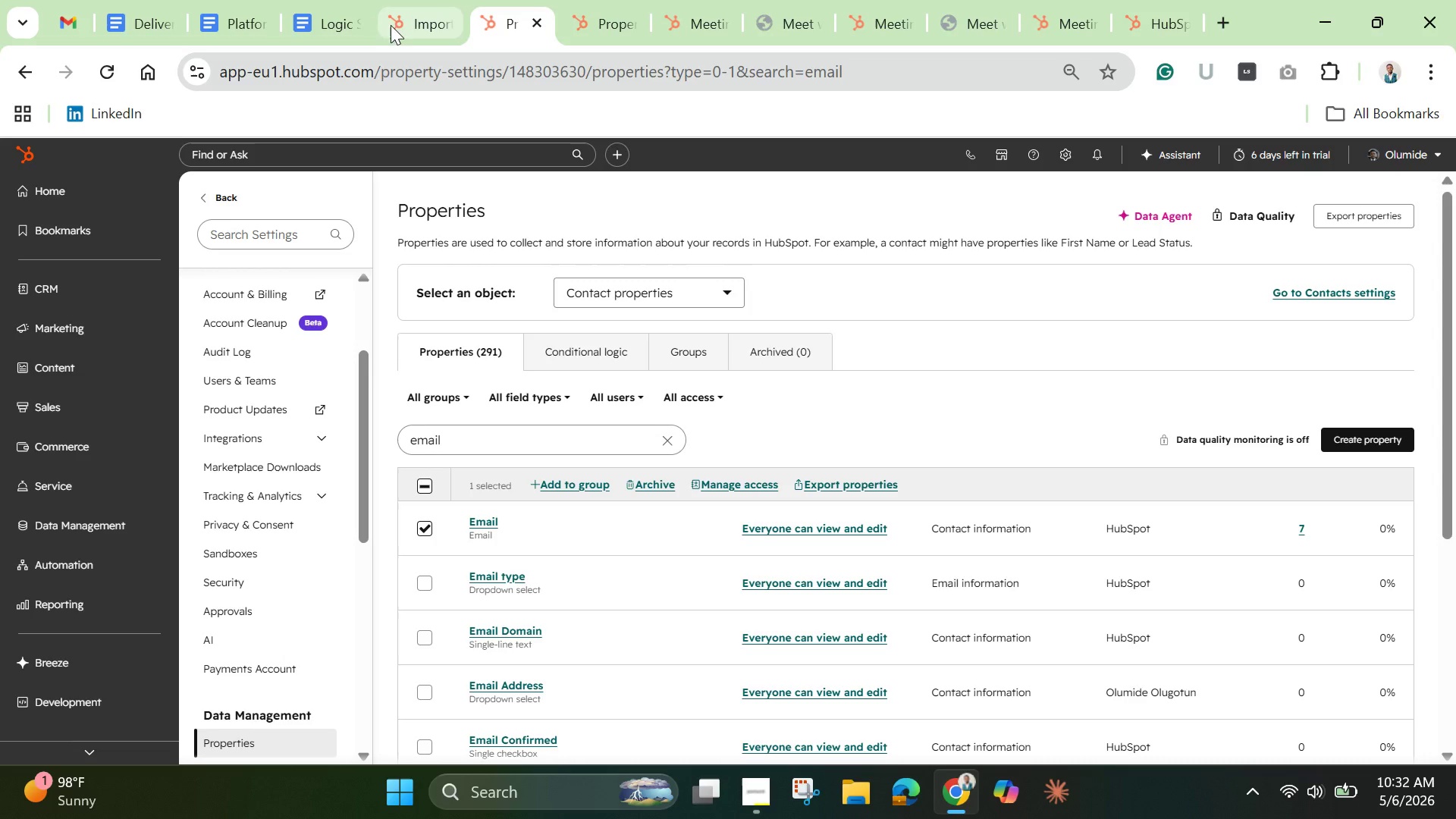 
left_click([415, 16])
 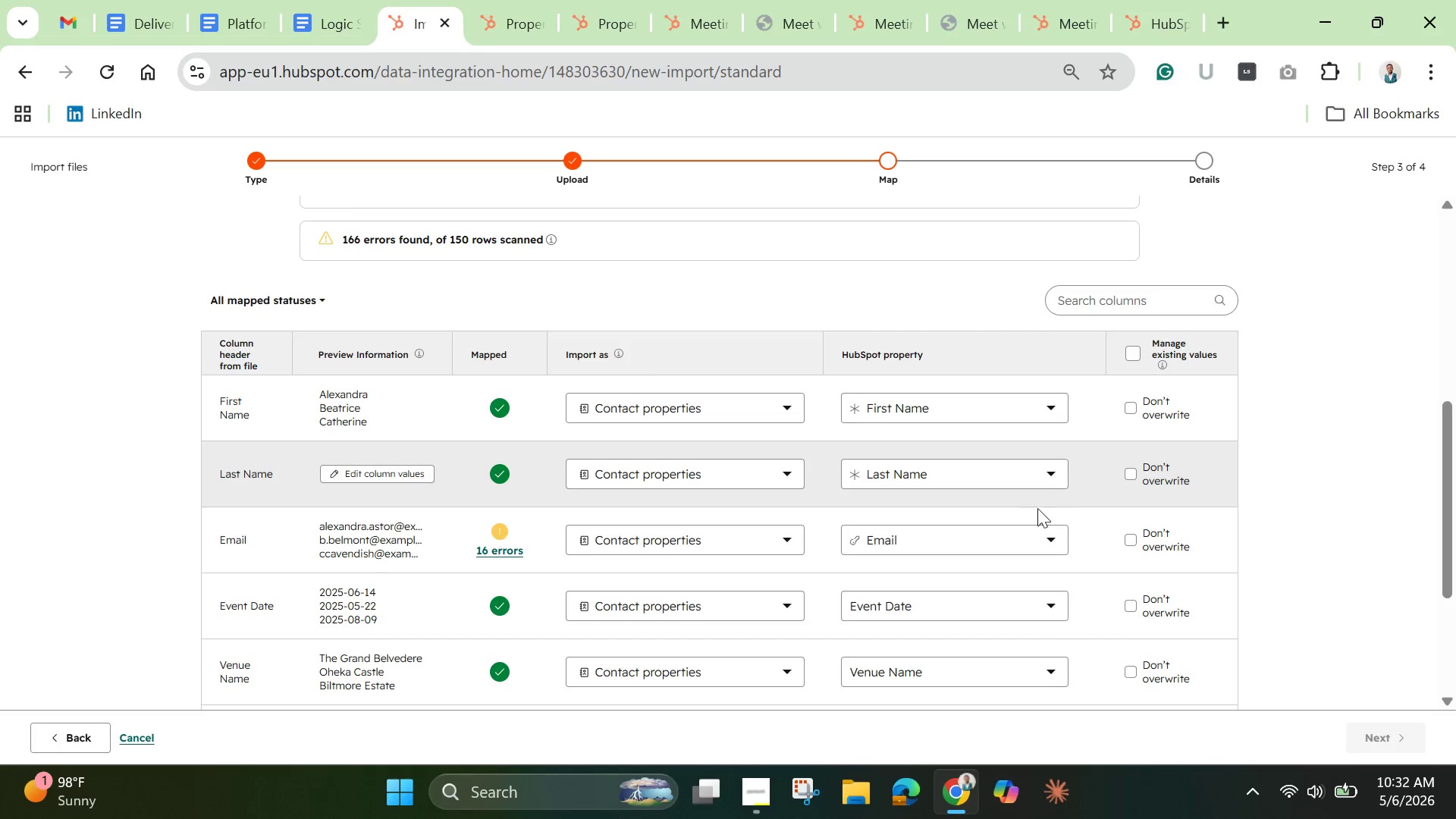 
left_click([1003, 551])
 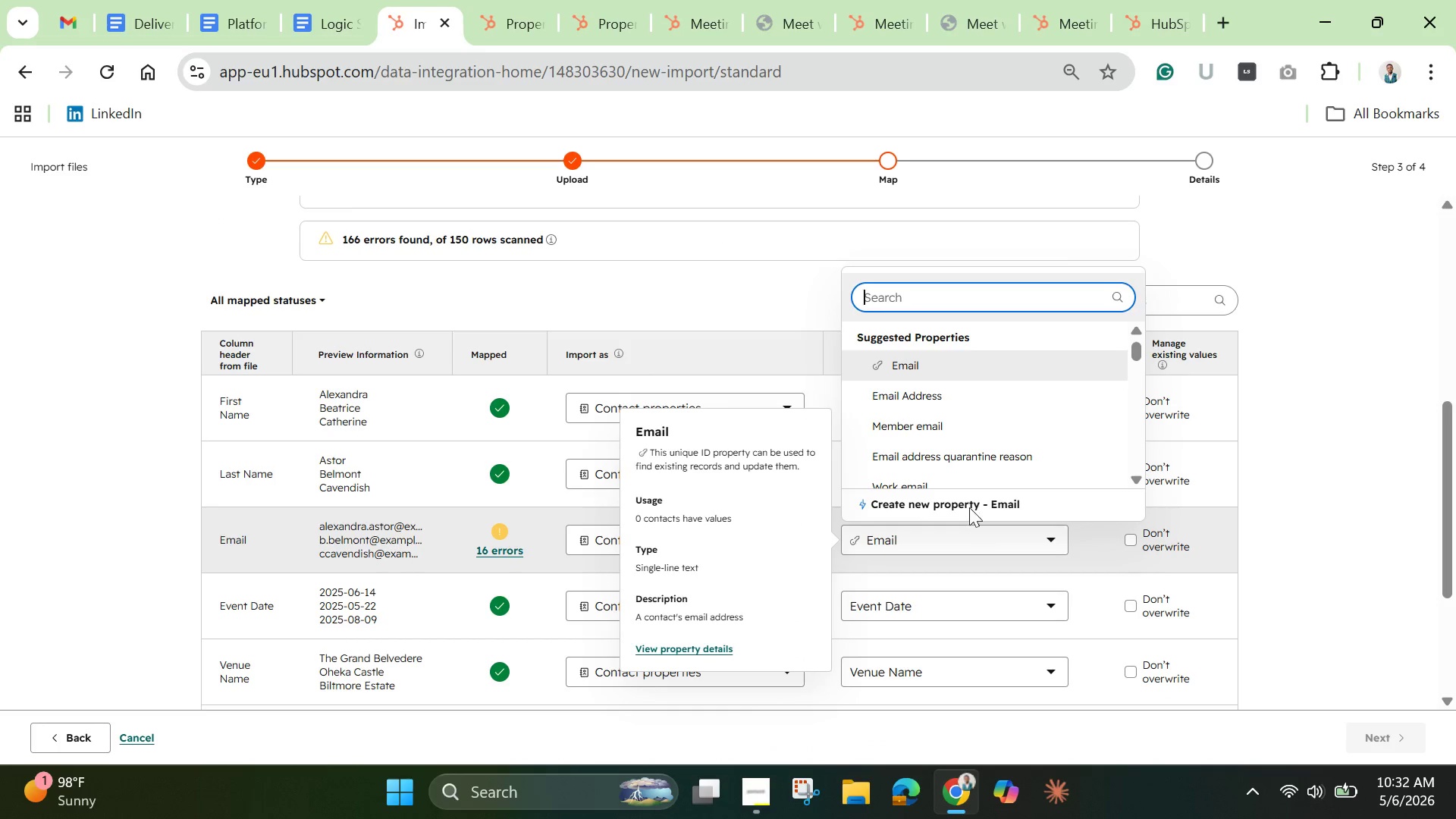 
left_click([969, 497])
 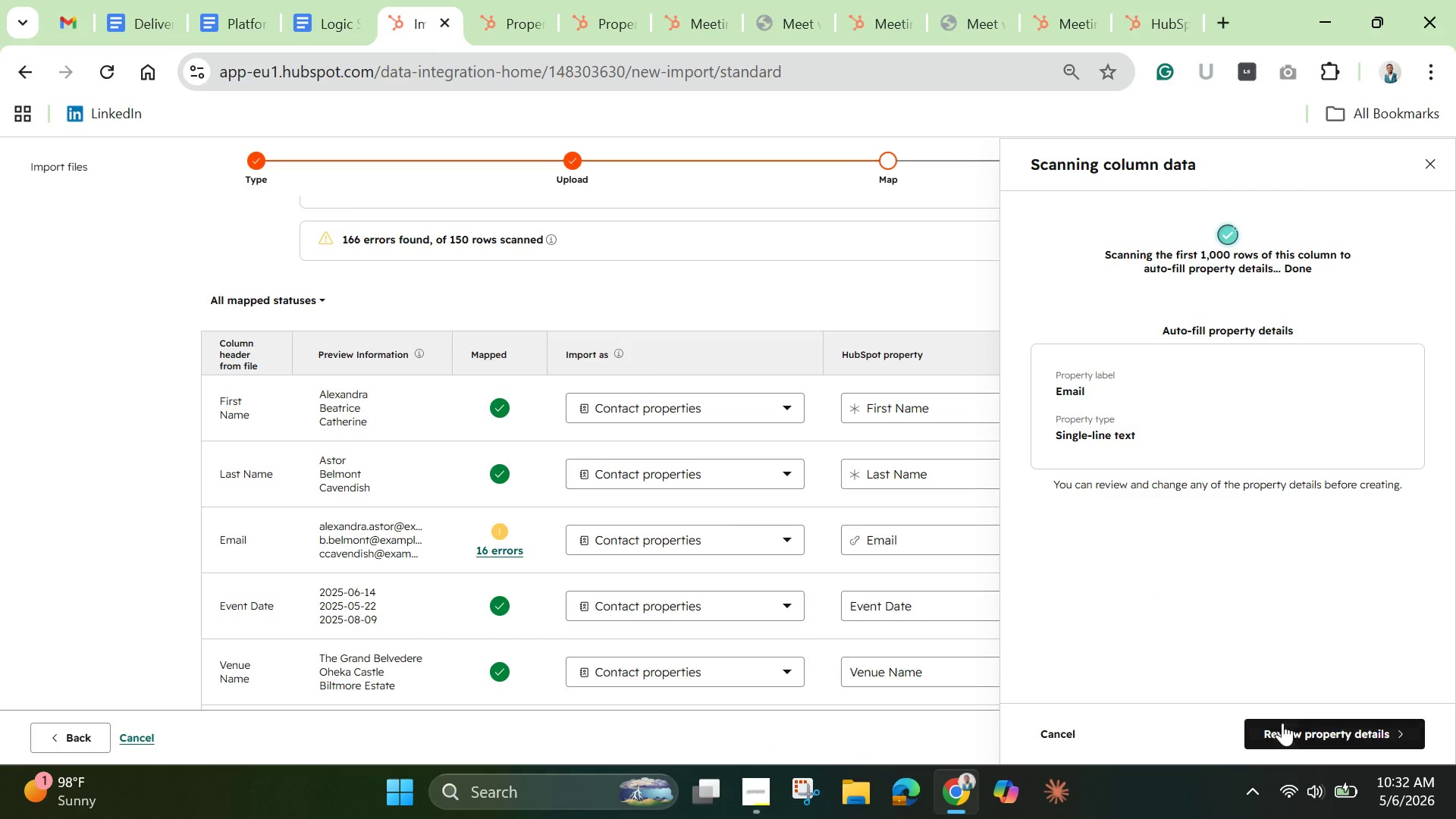 
left_click([1309, 738])
 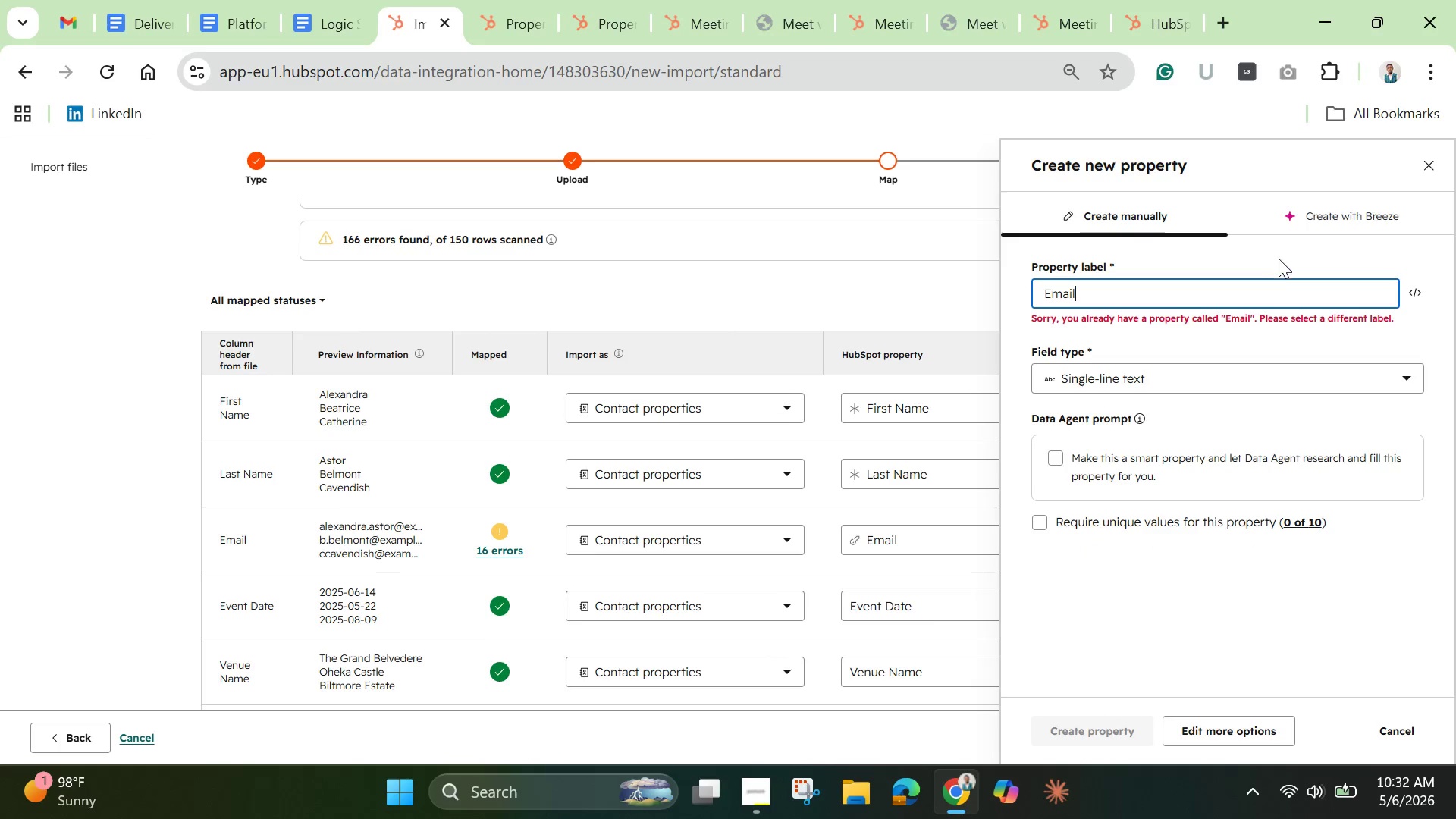 
wait(14.22)
 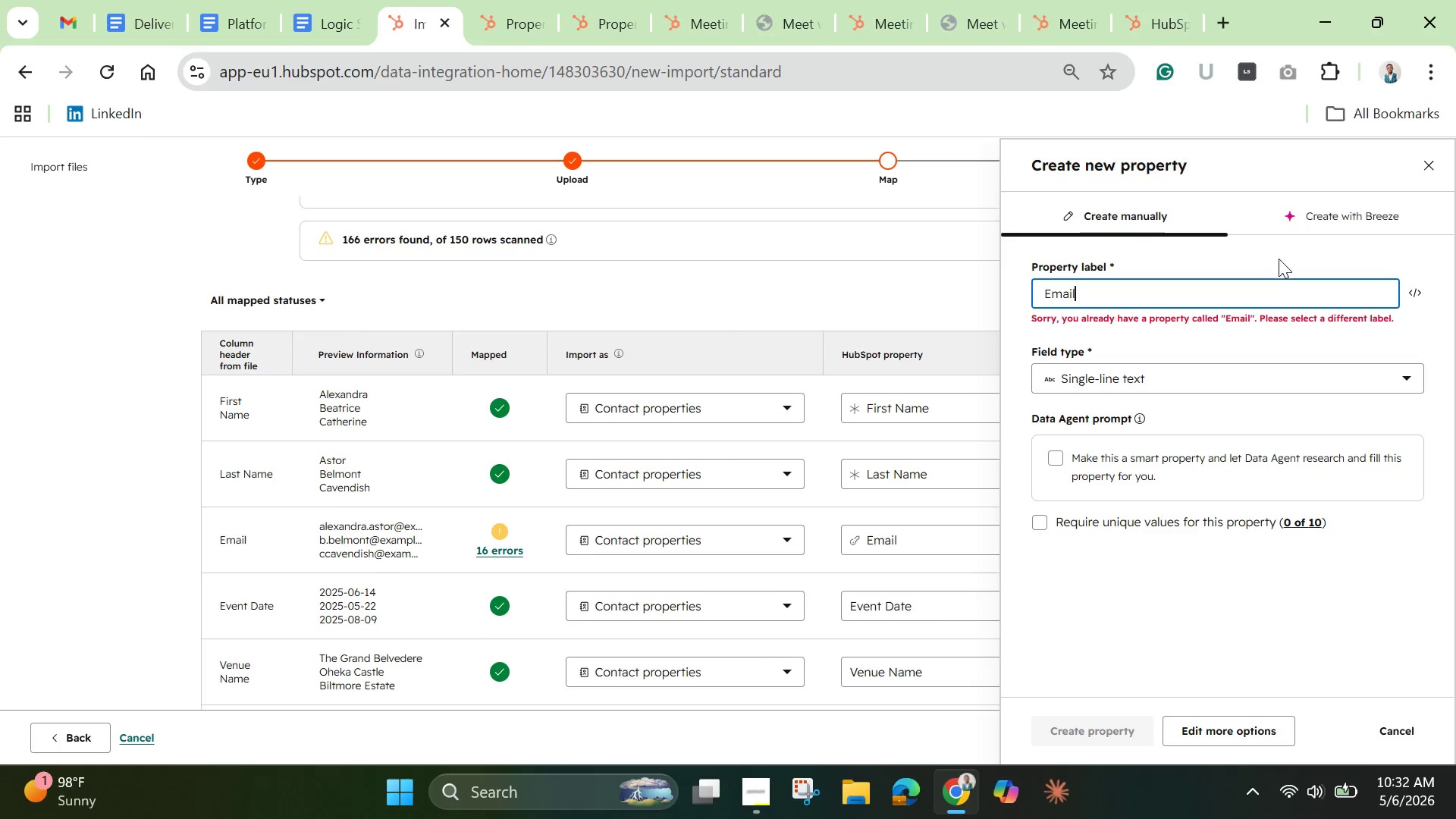 
left_click([1185, 375])
 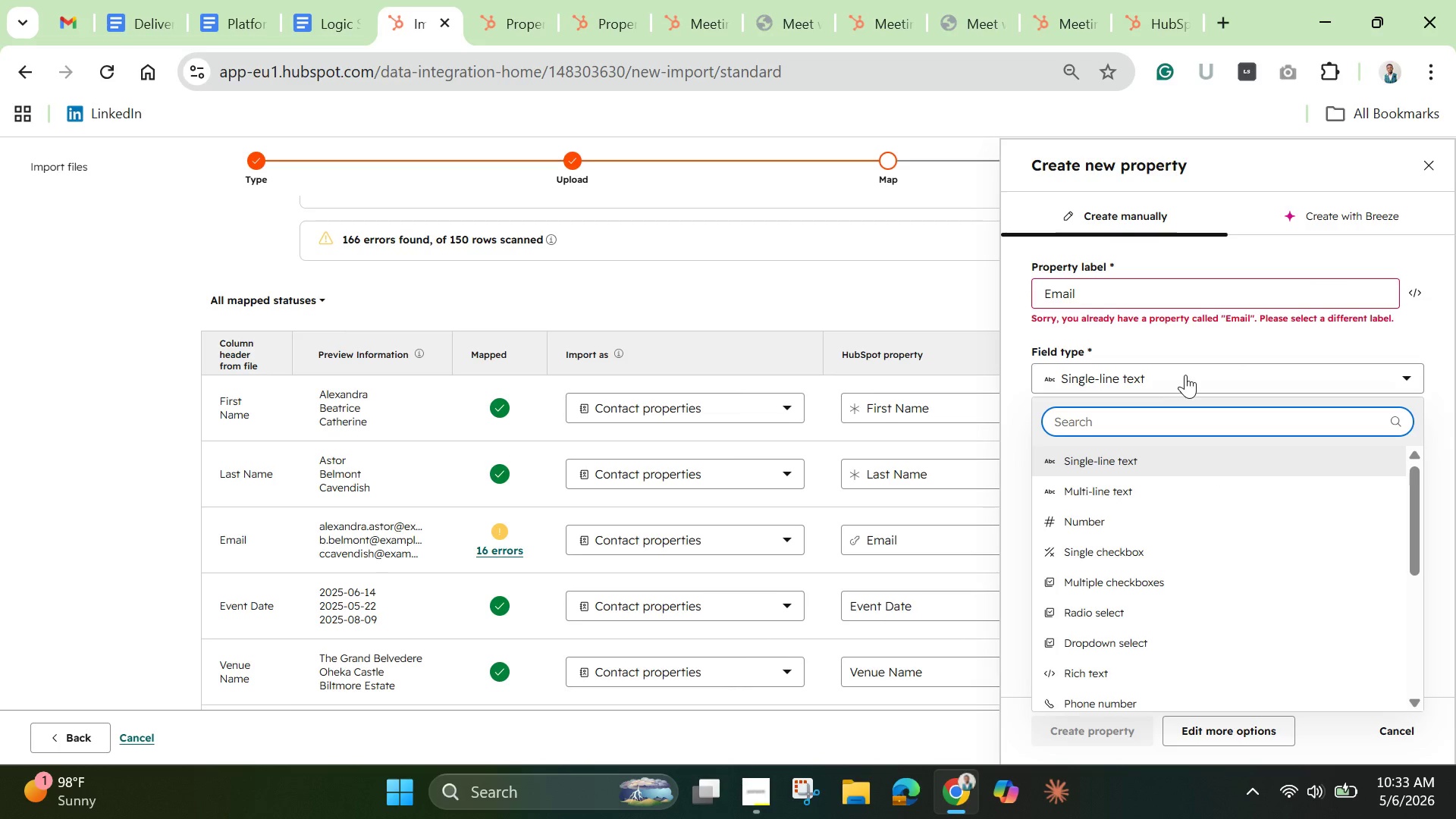 
wait(5.11)
 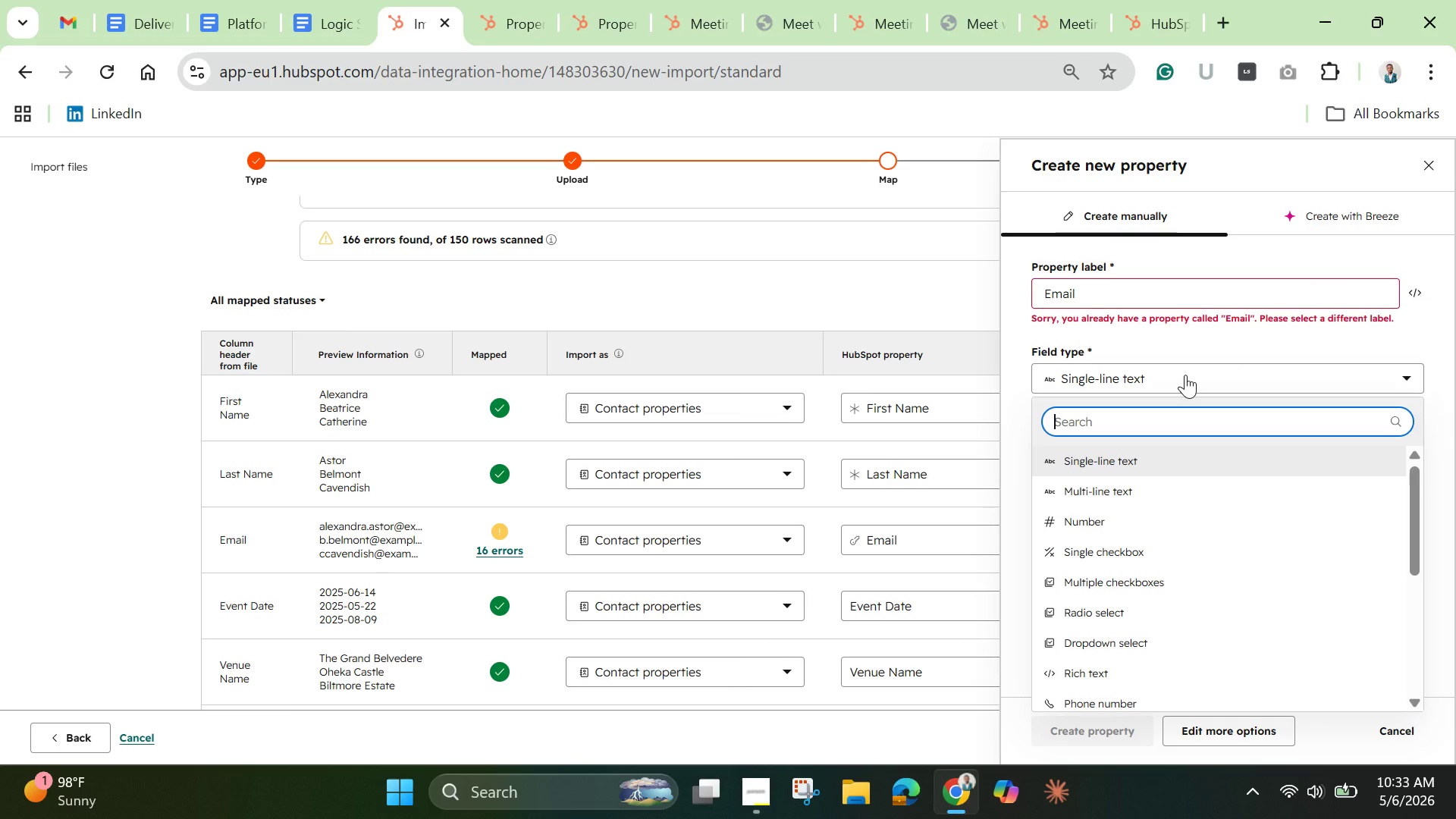 
left_click([1131, 295])
 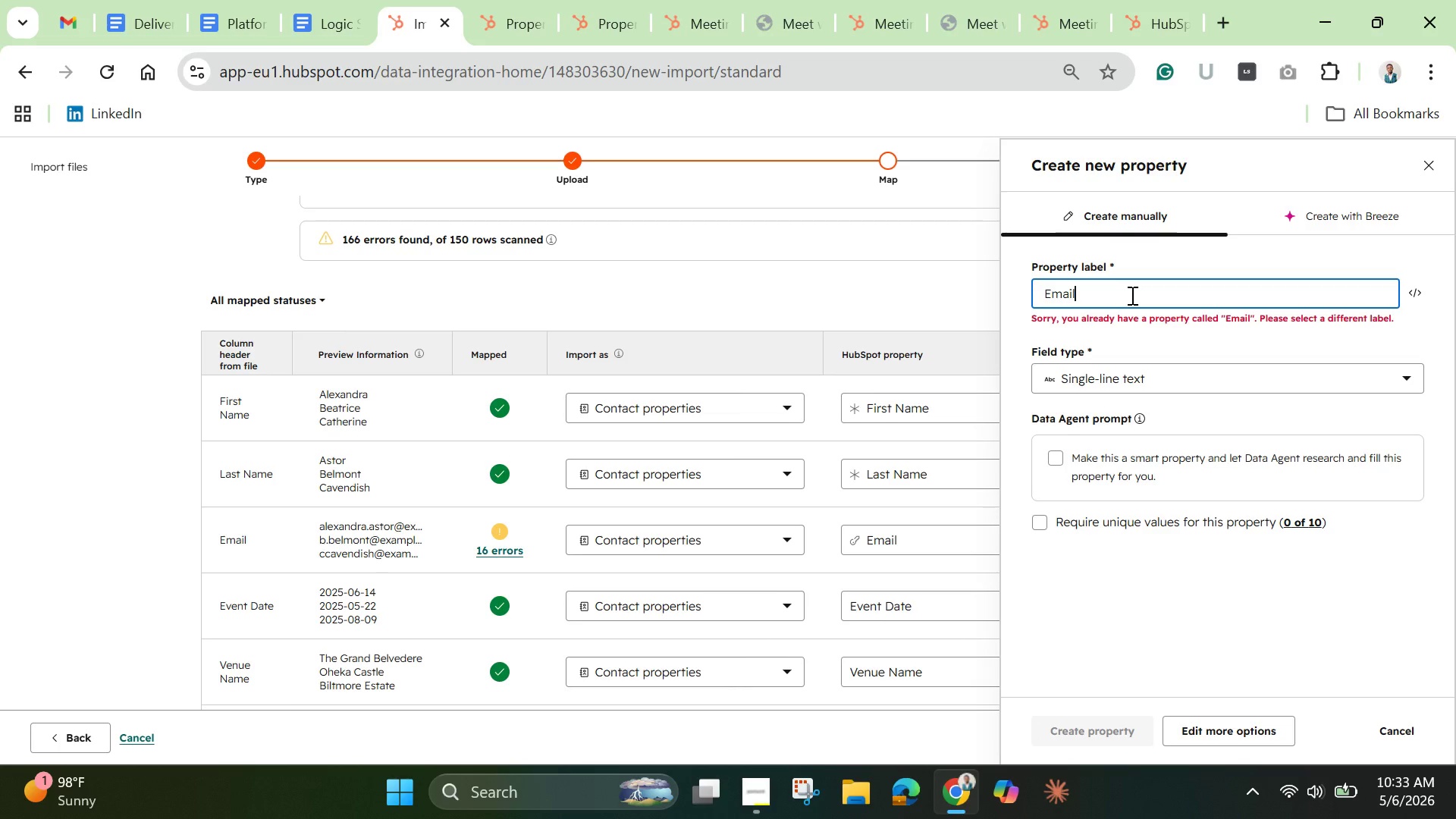 
key(Space)
 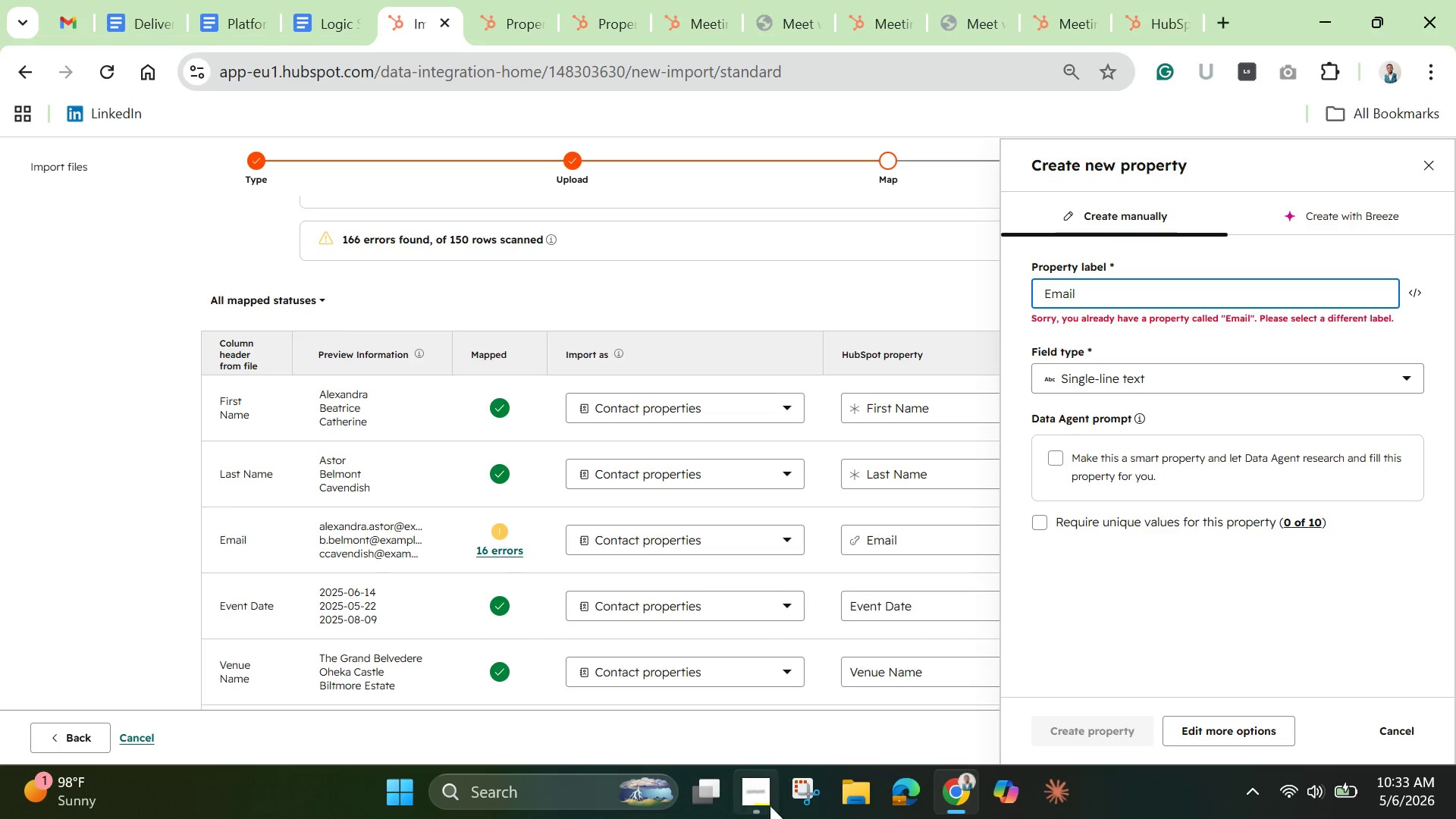 
left_click([767, 795])